 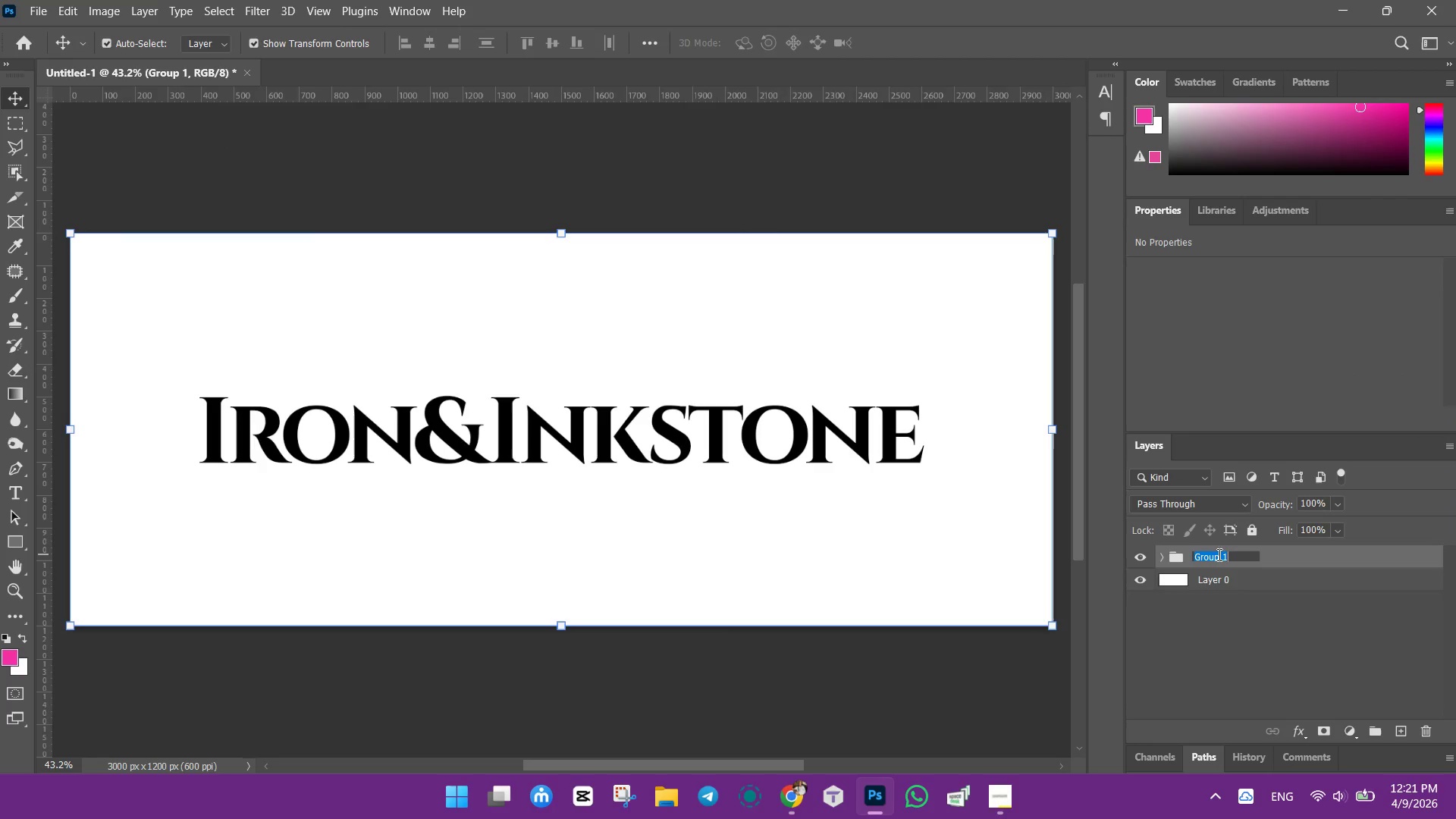 
key(Control+ControlLeft)
 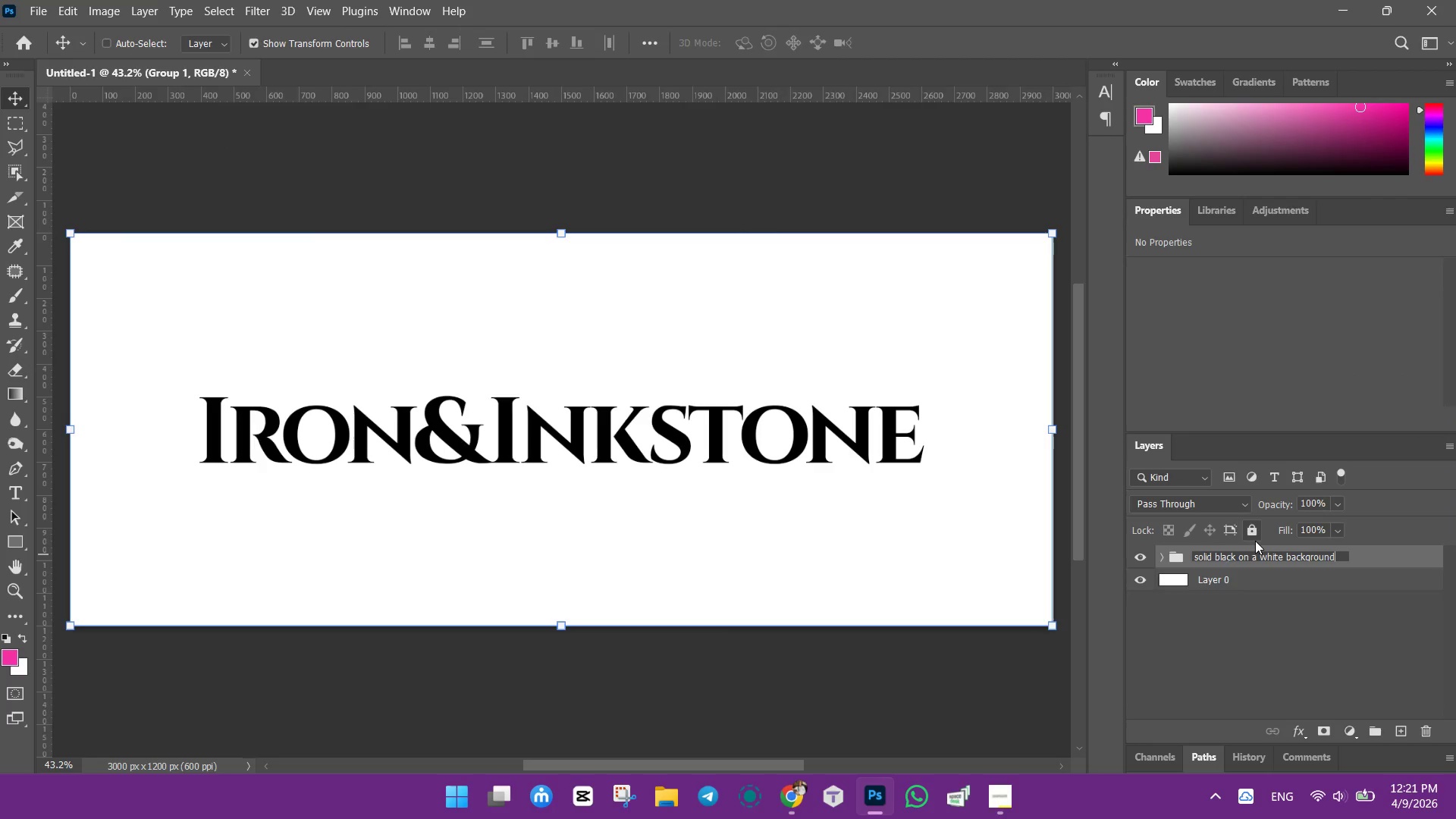 
key(Control+V)
 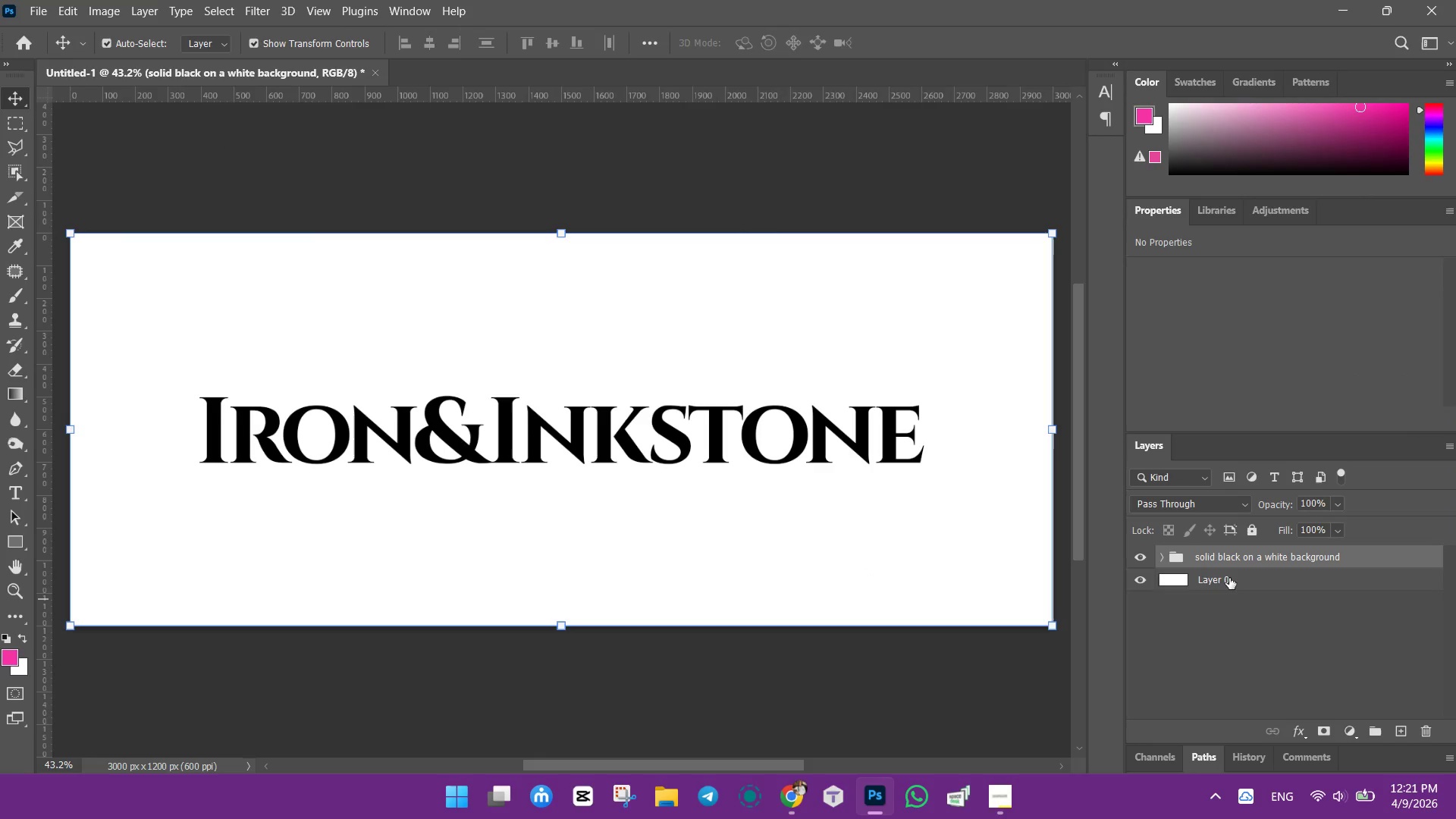 
left_click([1225, 579])
 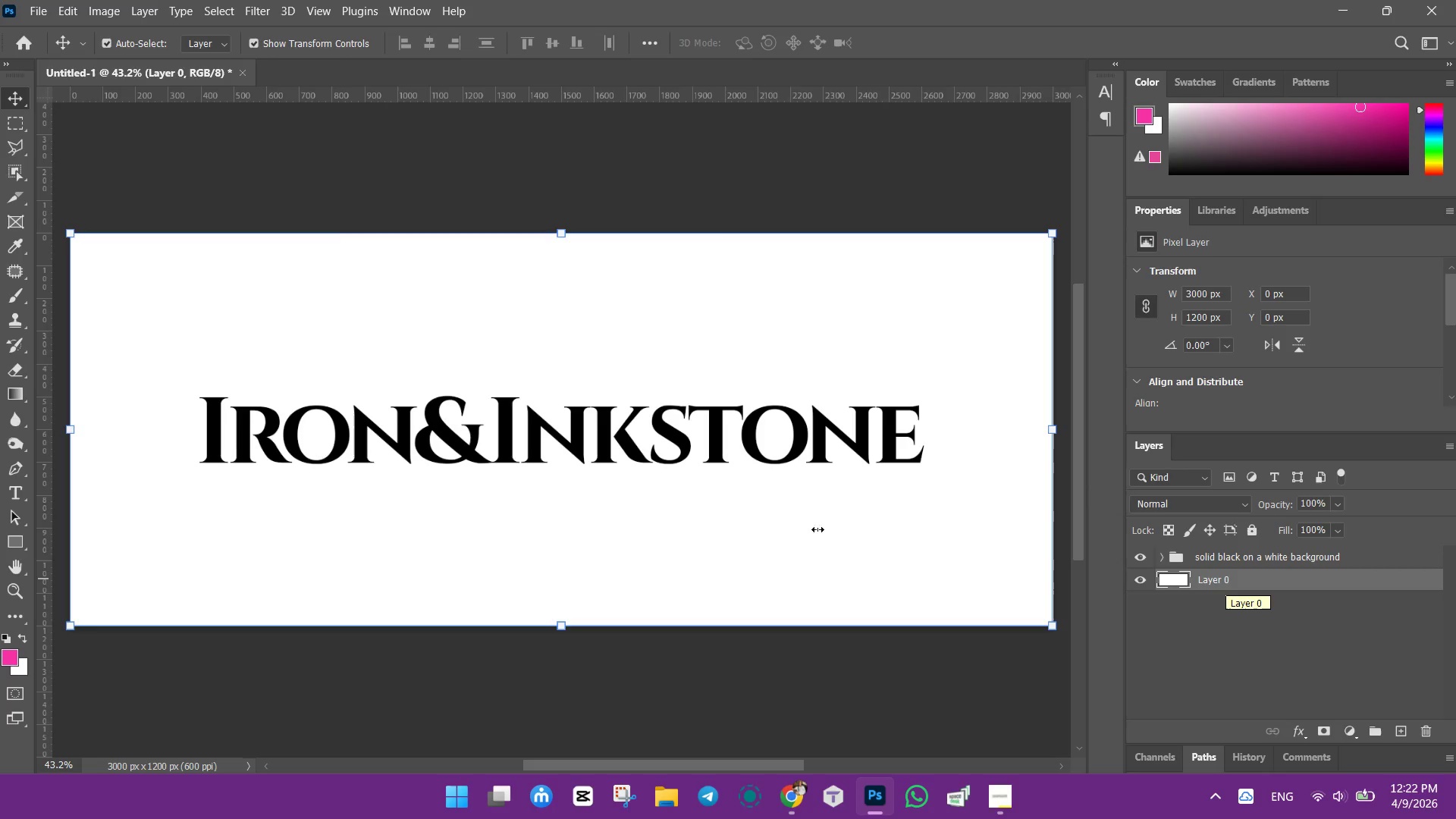 
left_click([708, 438])
 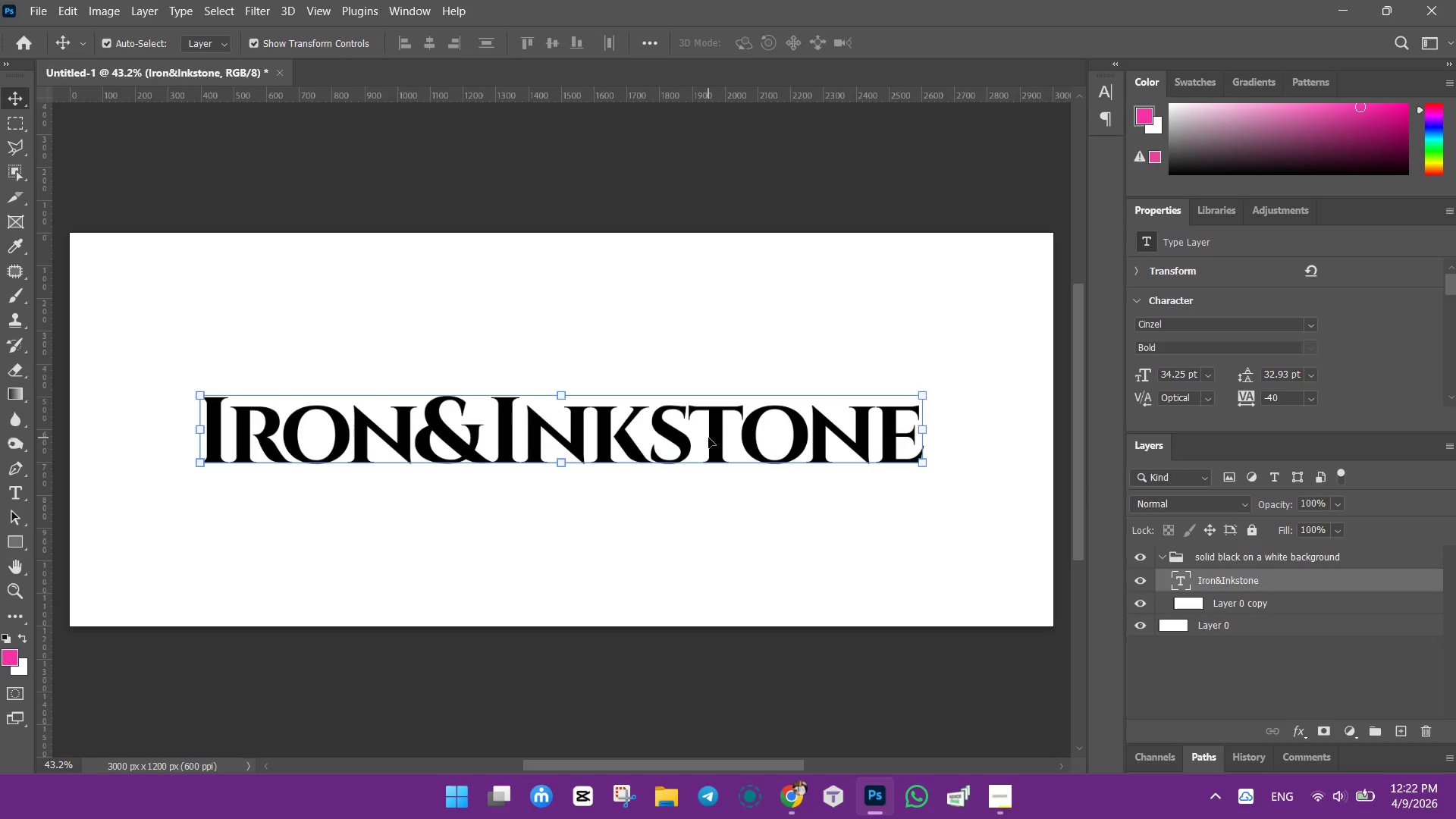 
key(Control+J)
 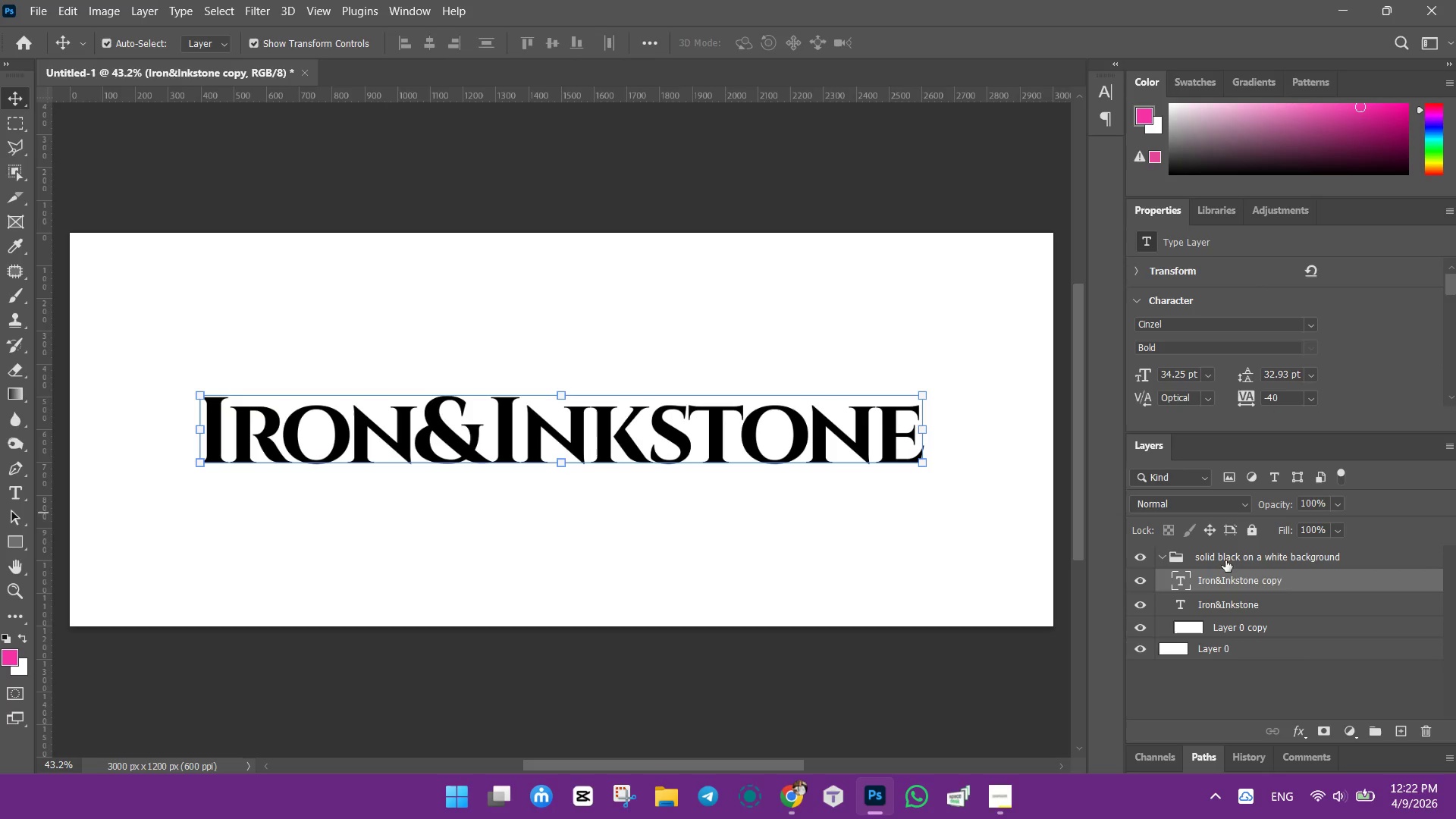 
left_click_drag(start_coordinate=[1237, 580], to_coordinate=[1239, 634])
 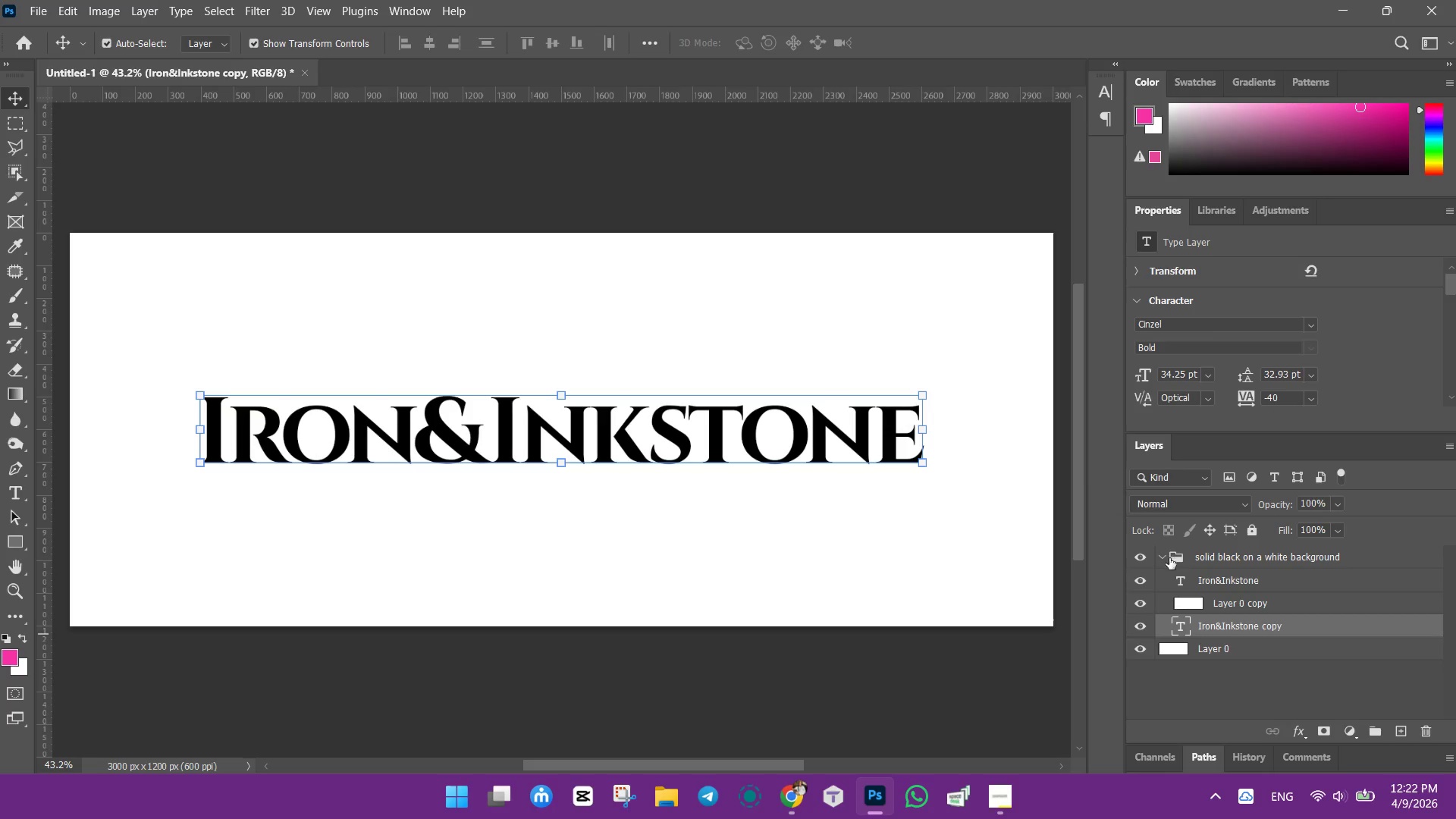 
left_click([1162, 557])
 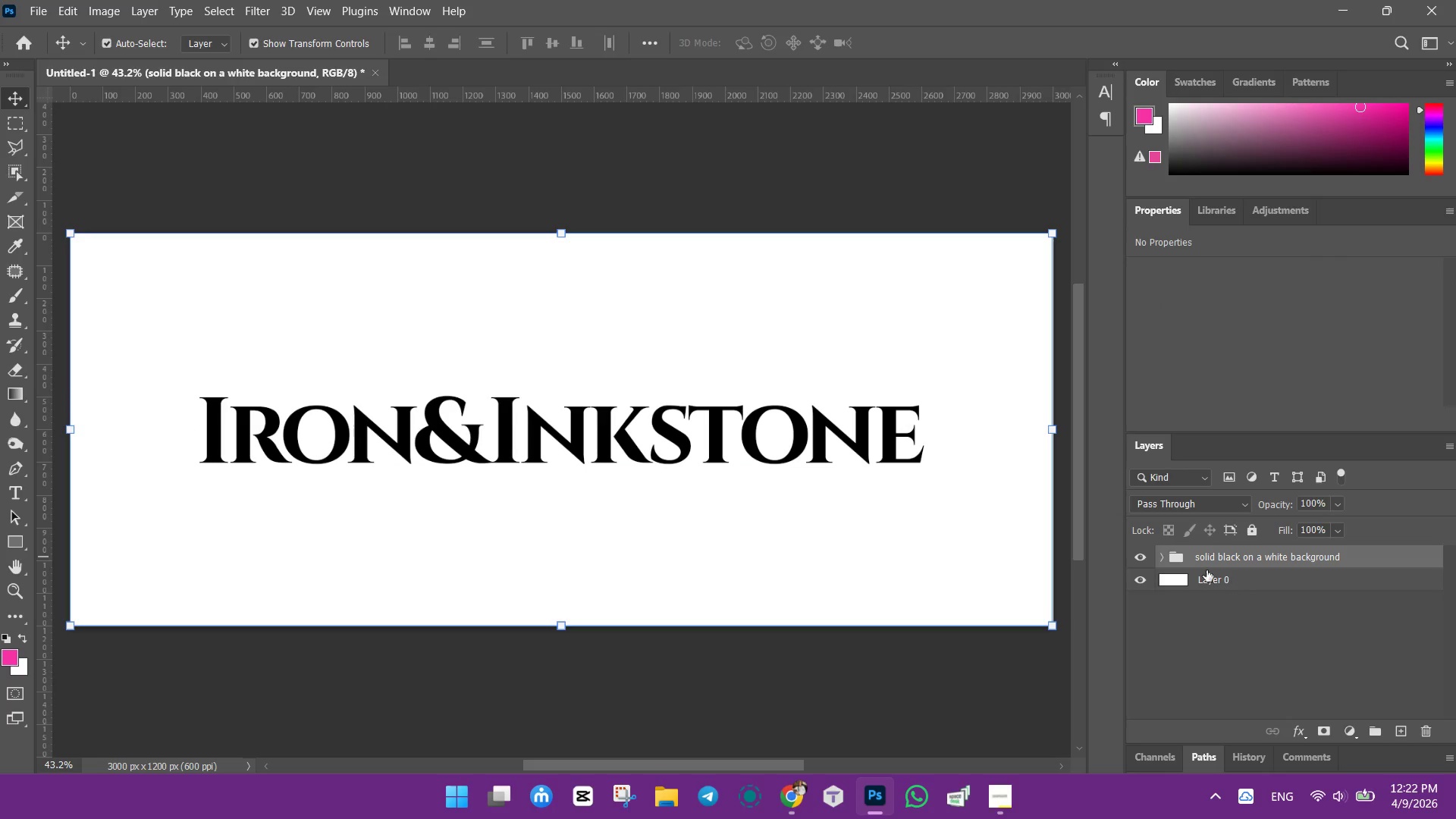 
left_click([1162, 557])
 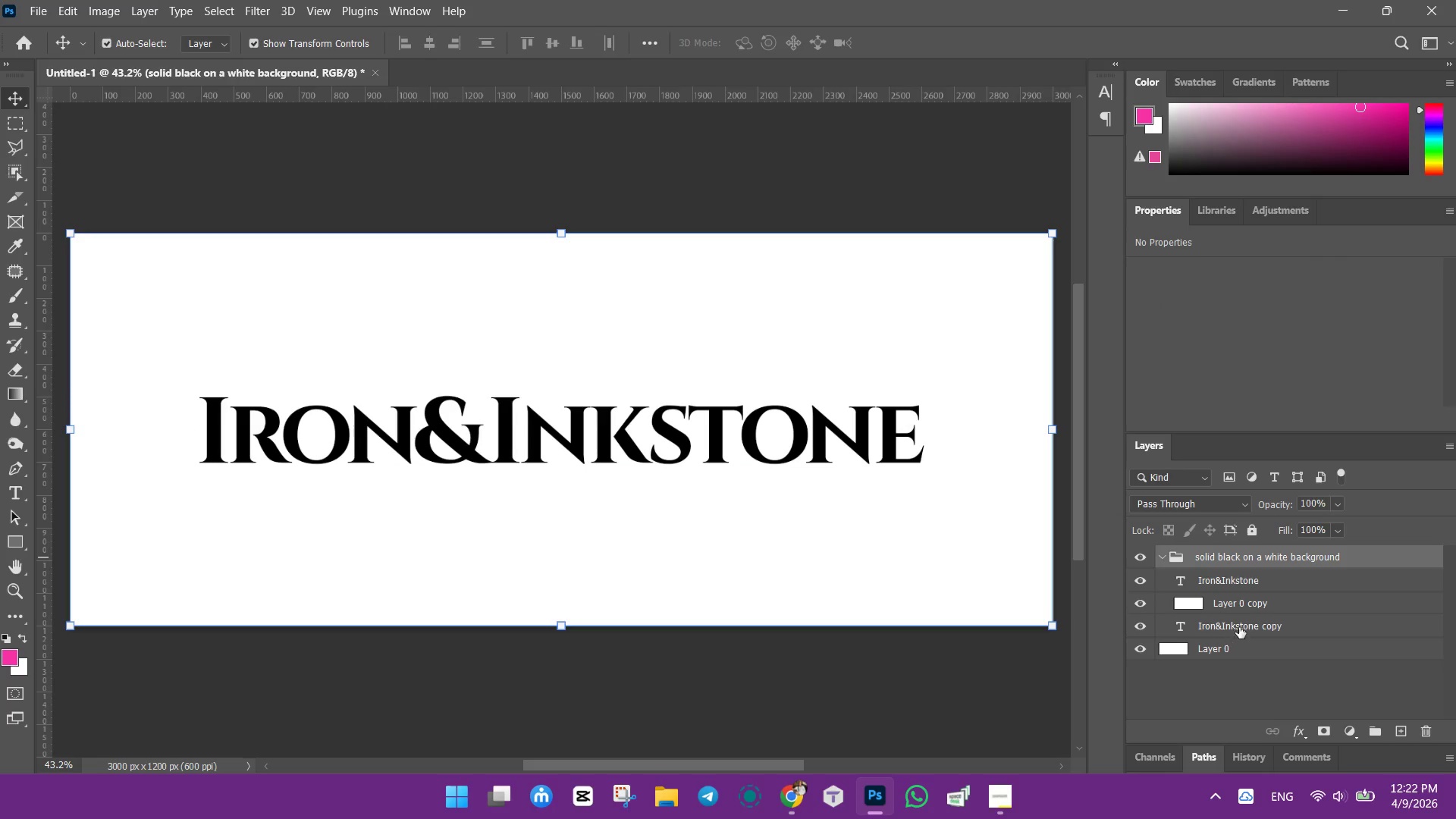 
left_click_drag(start_coordinate=[1241, 623], to_coordinate=[1220, 547])
 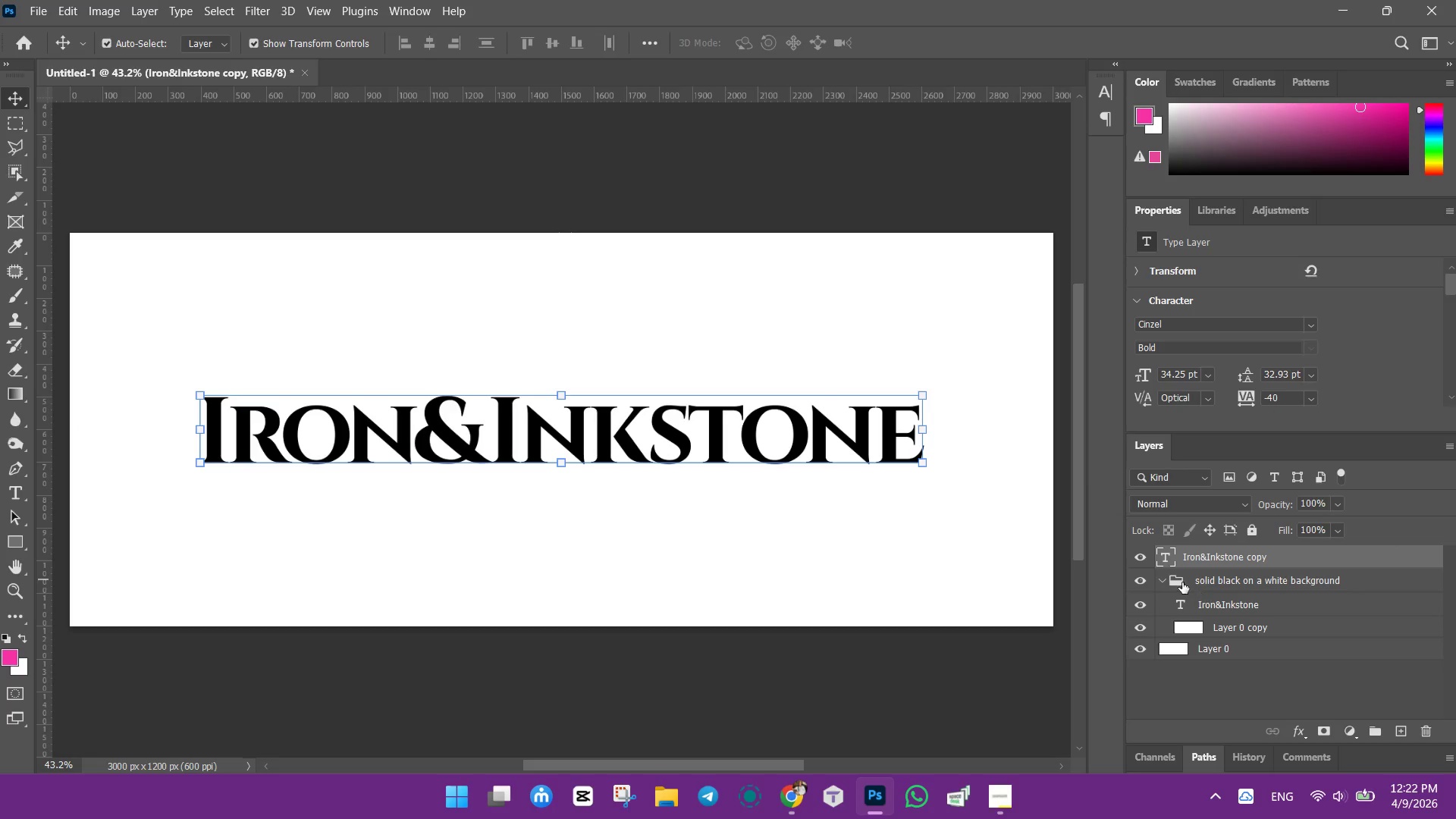 
left_click([1166, 581])
 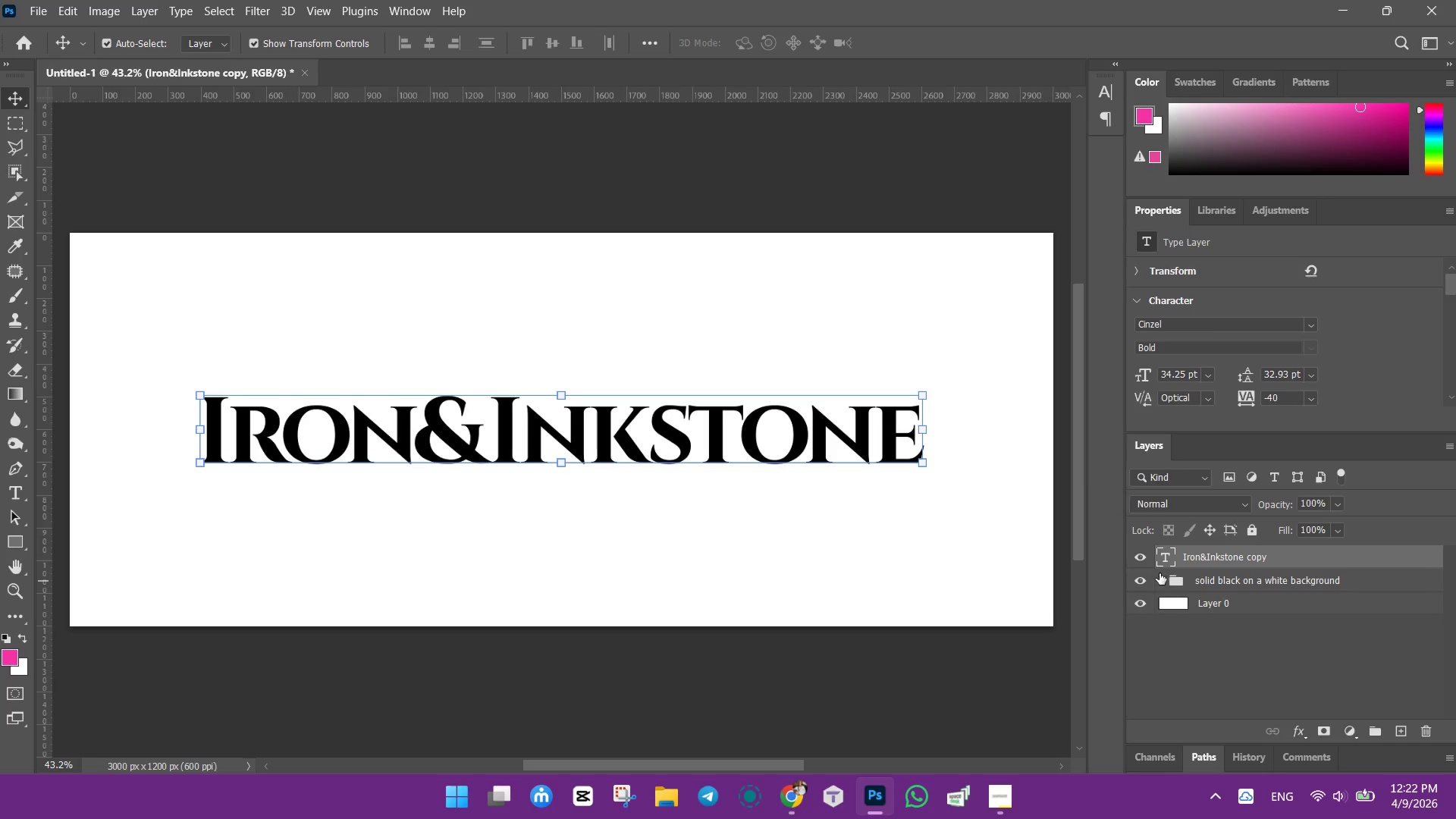 
left_click([1162, 578])
 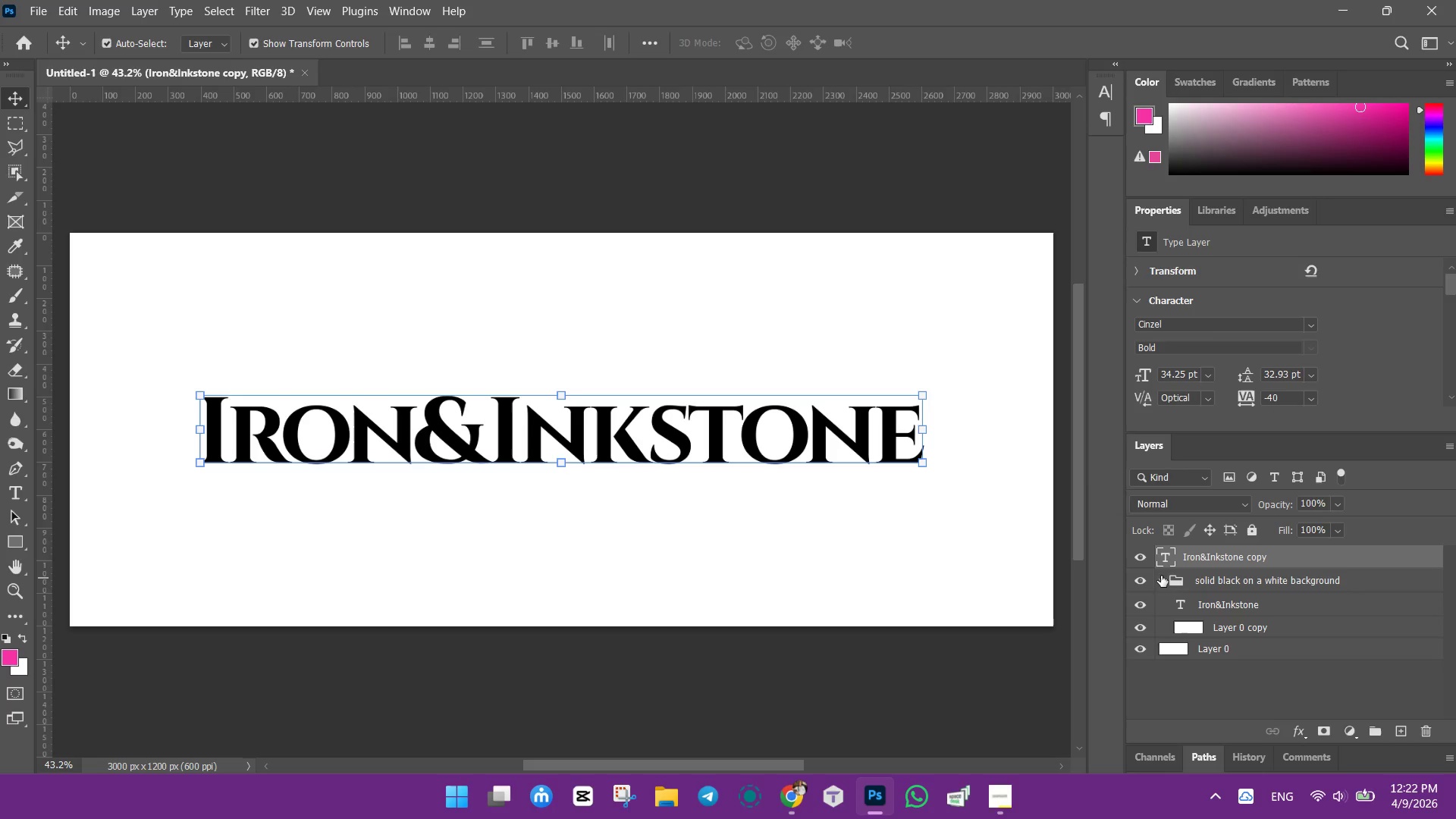 
left_click([1161, 582])
 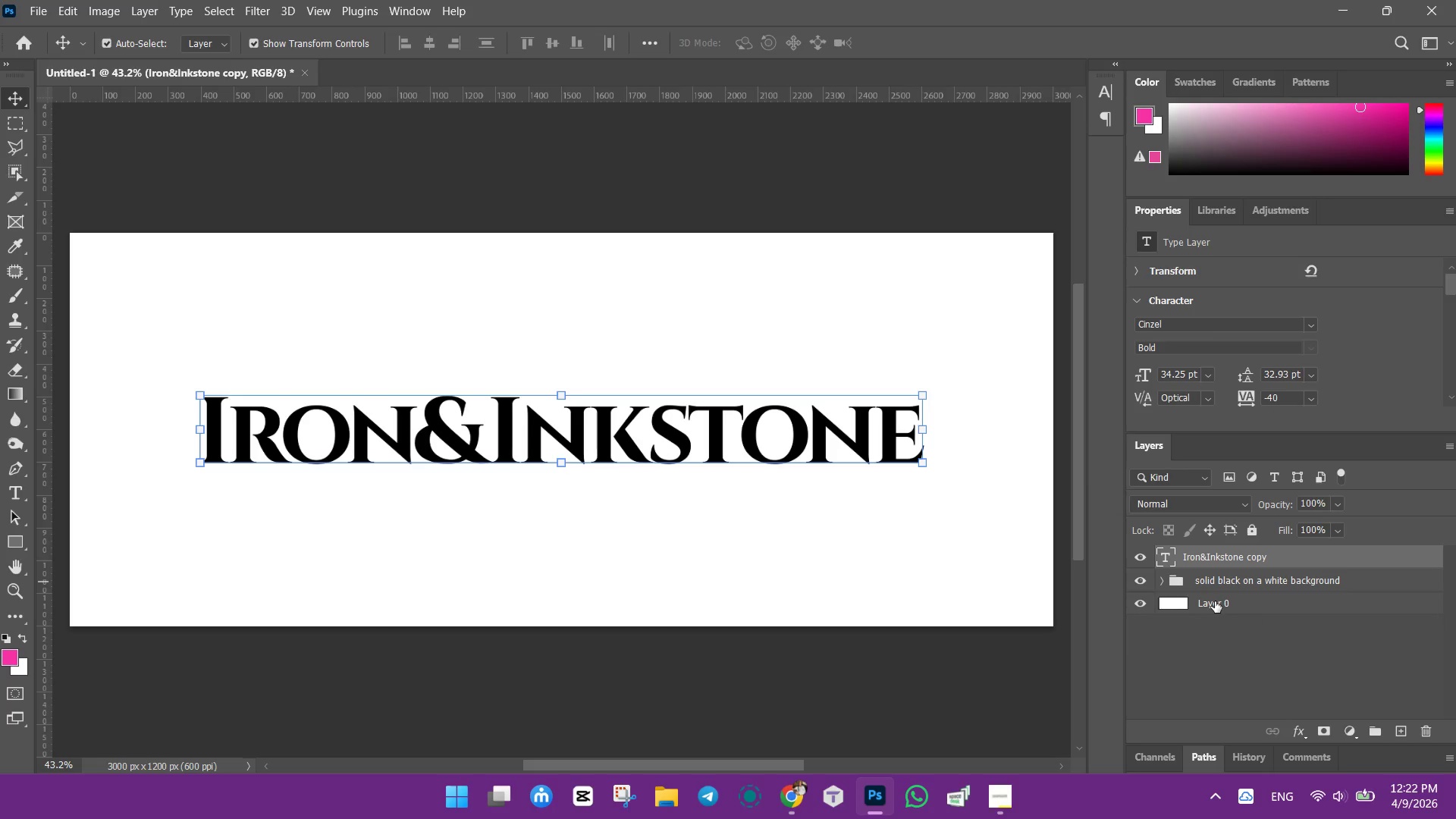 
left_click_drag(start_coordinate=[1215, 603], to_coordinate=[1214, 567])
 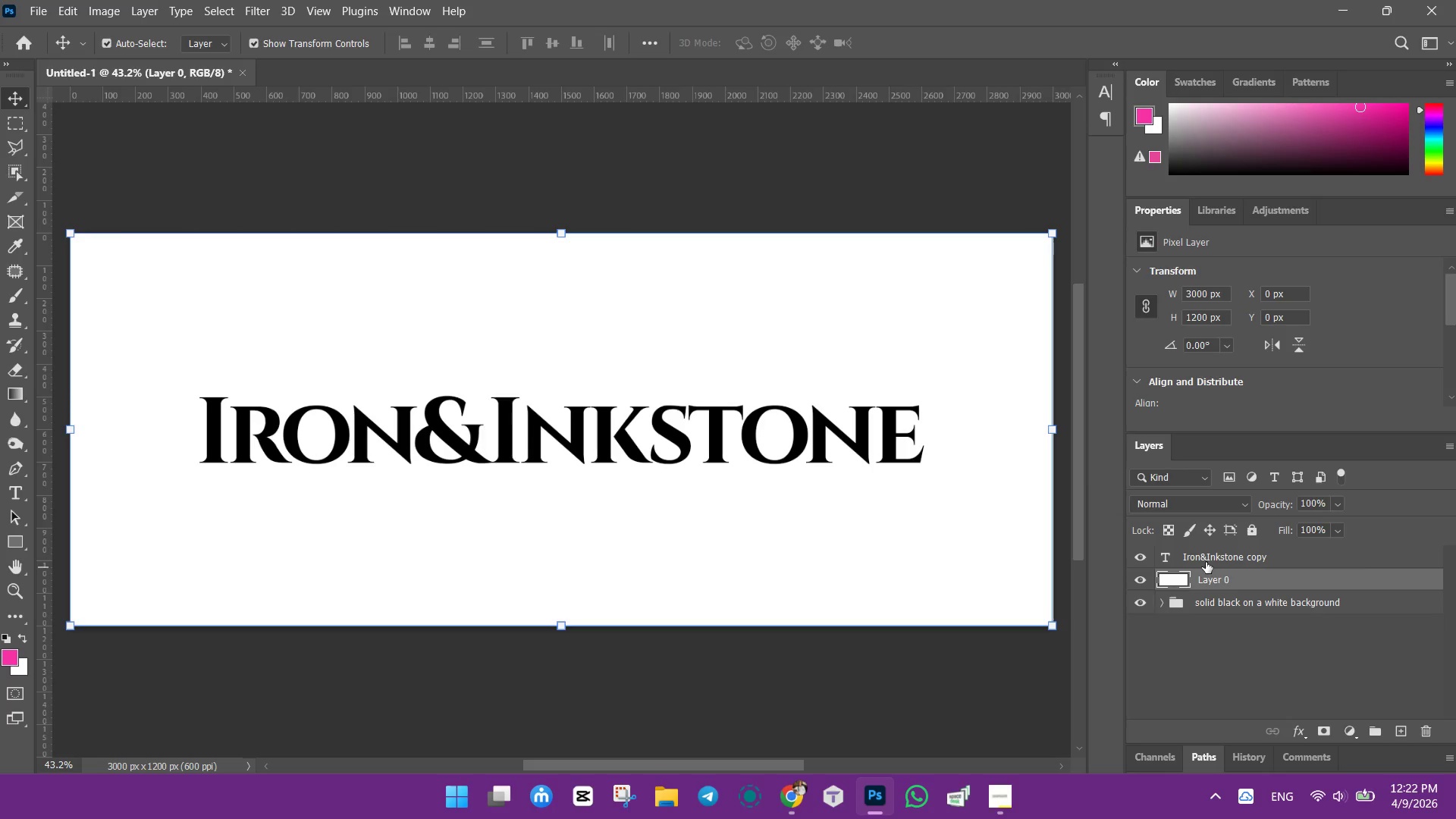 
left_click([1211, 554])
 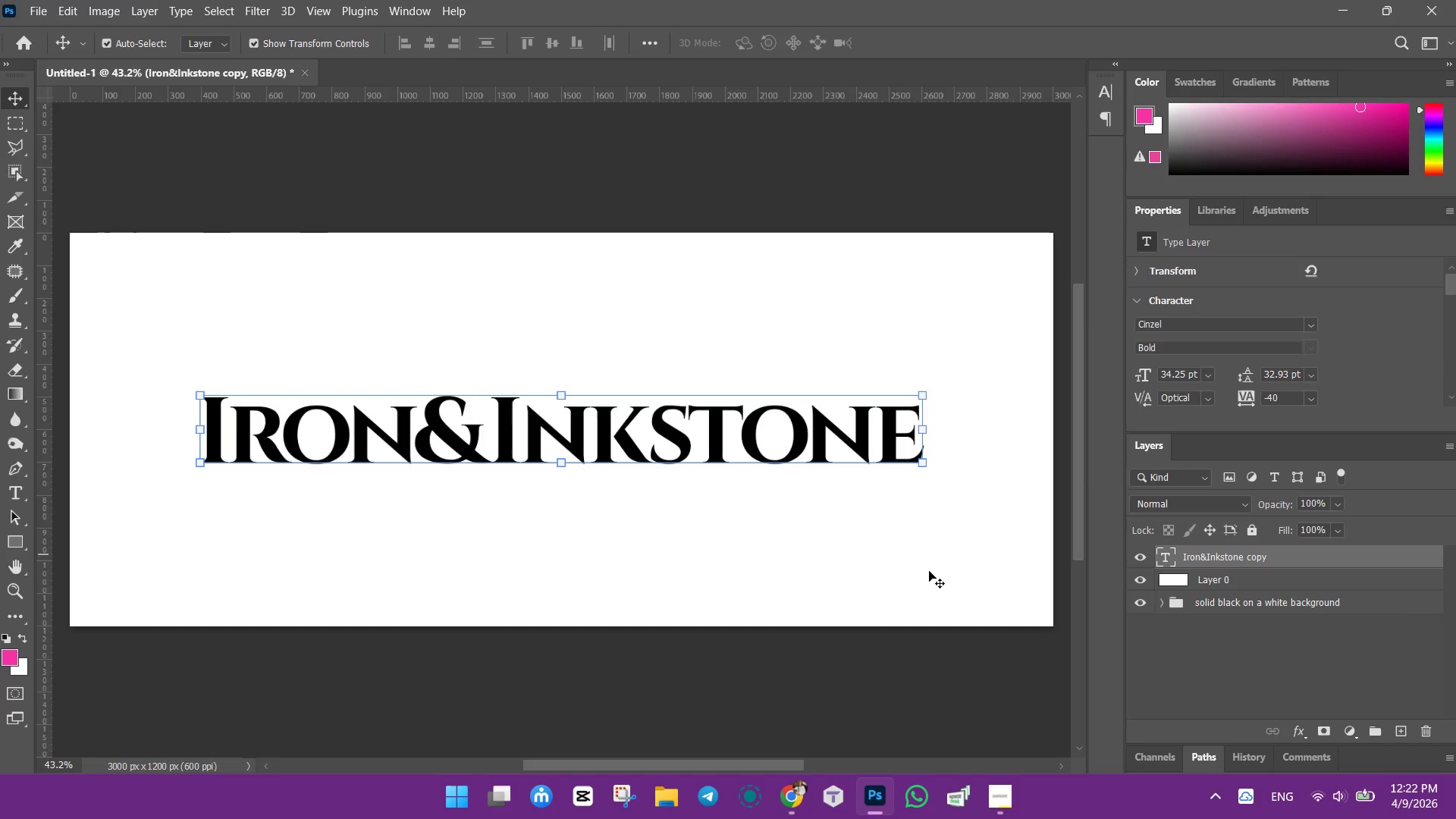 
left_click([959, 660])
 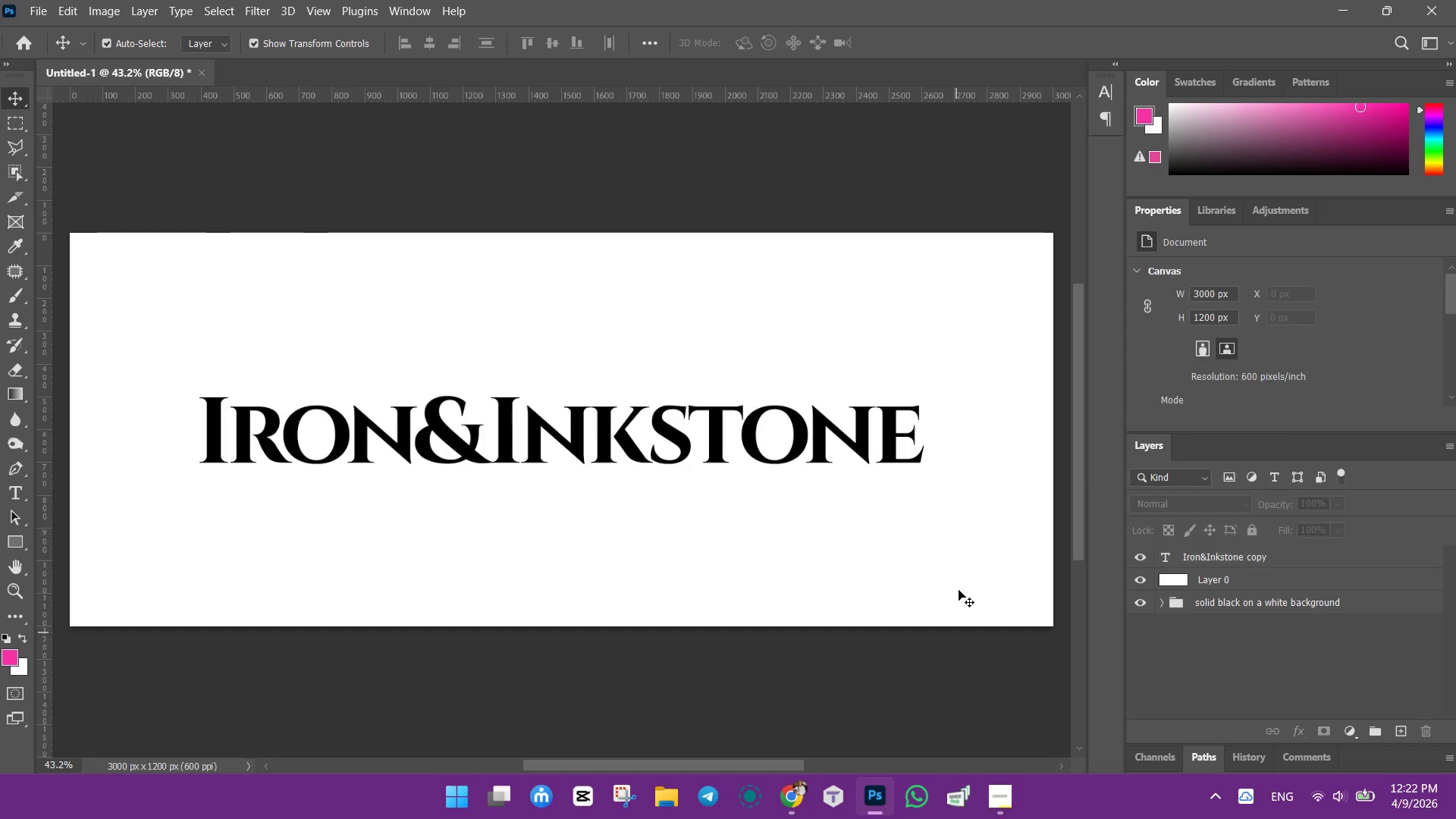 
left_click([959, 590])
 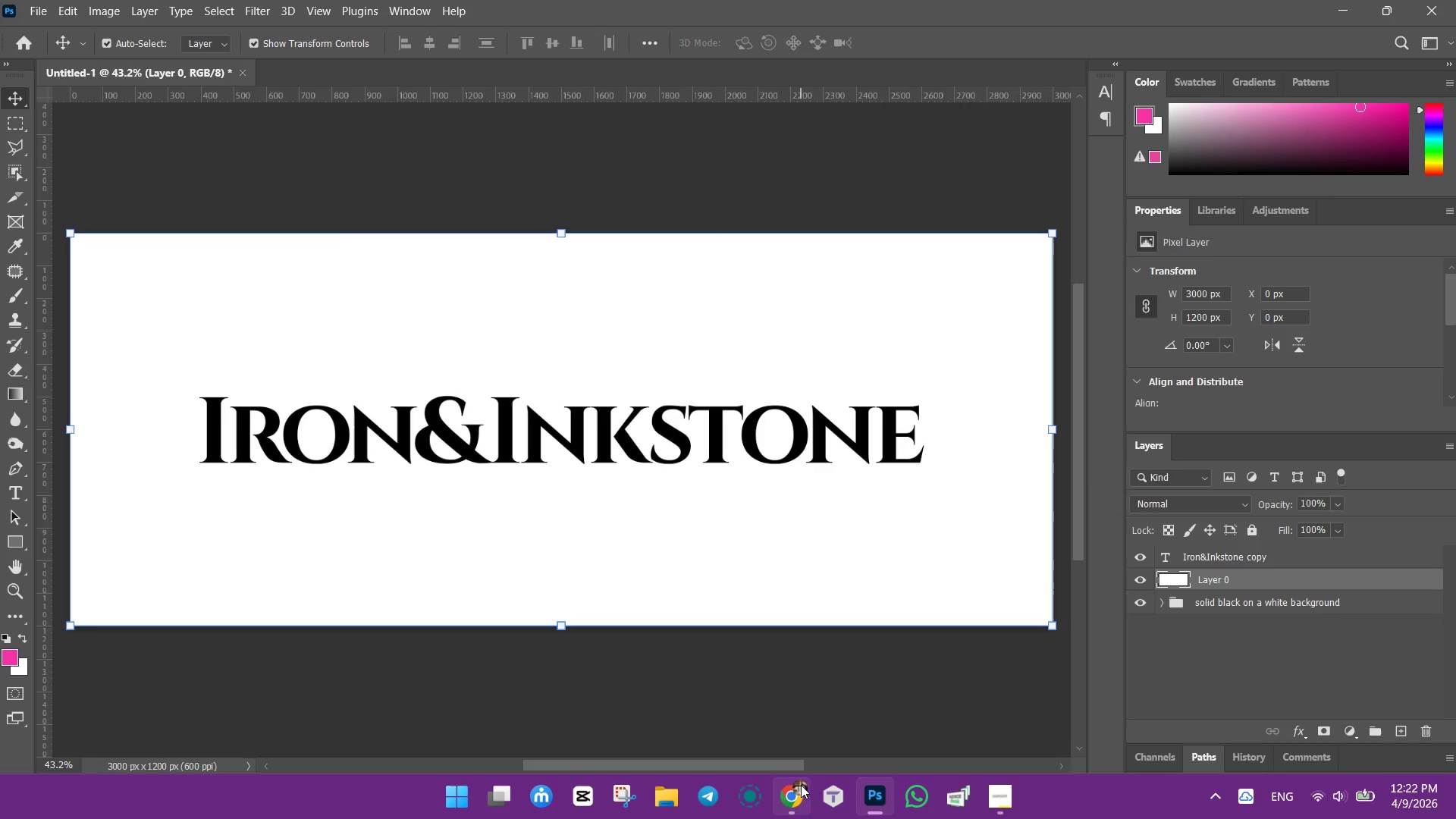 
left_click([796, 786])
 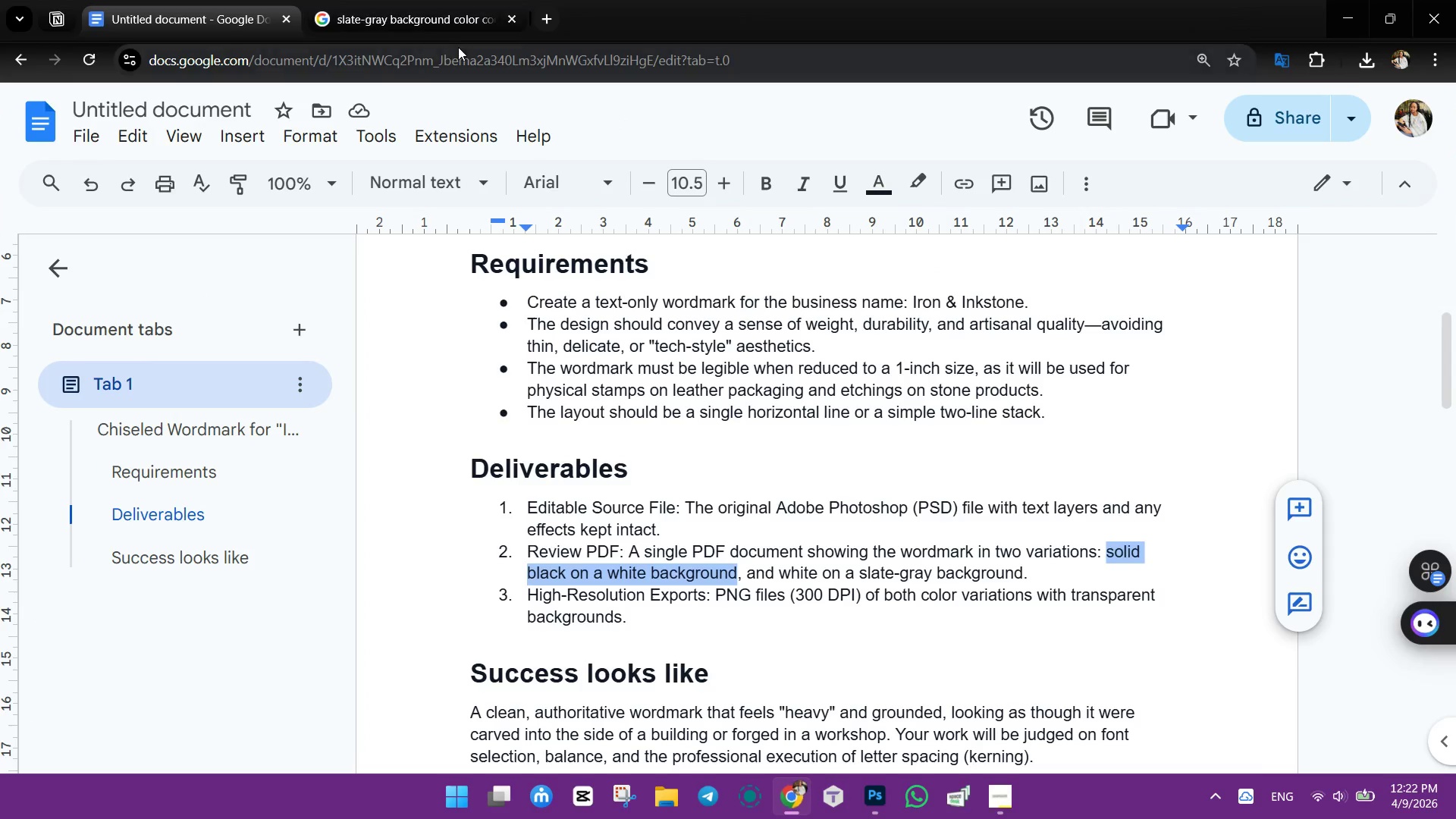 
left_click([439, 3])
 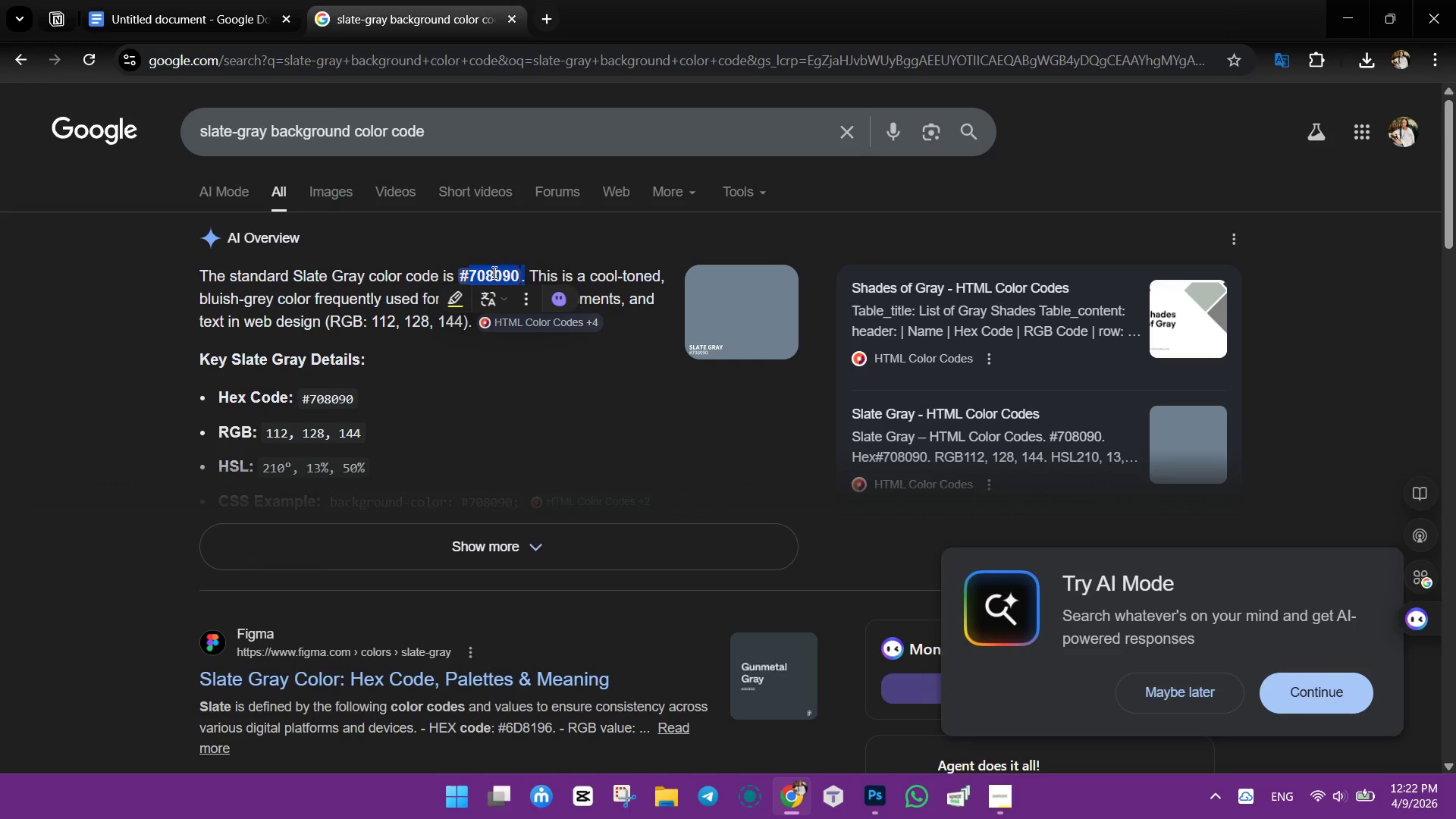 
right_click([493, 273])
 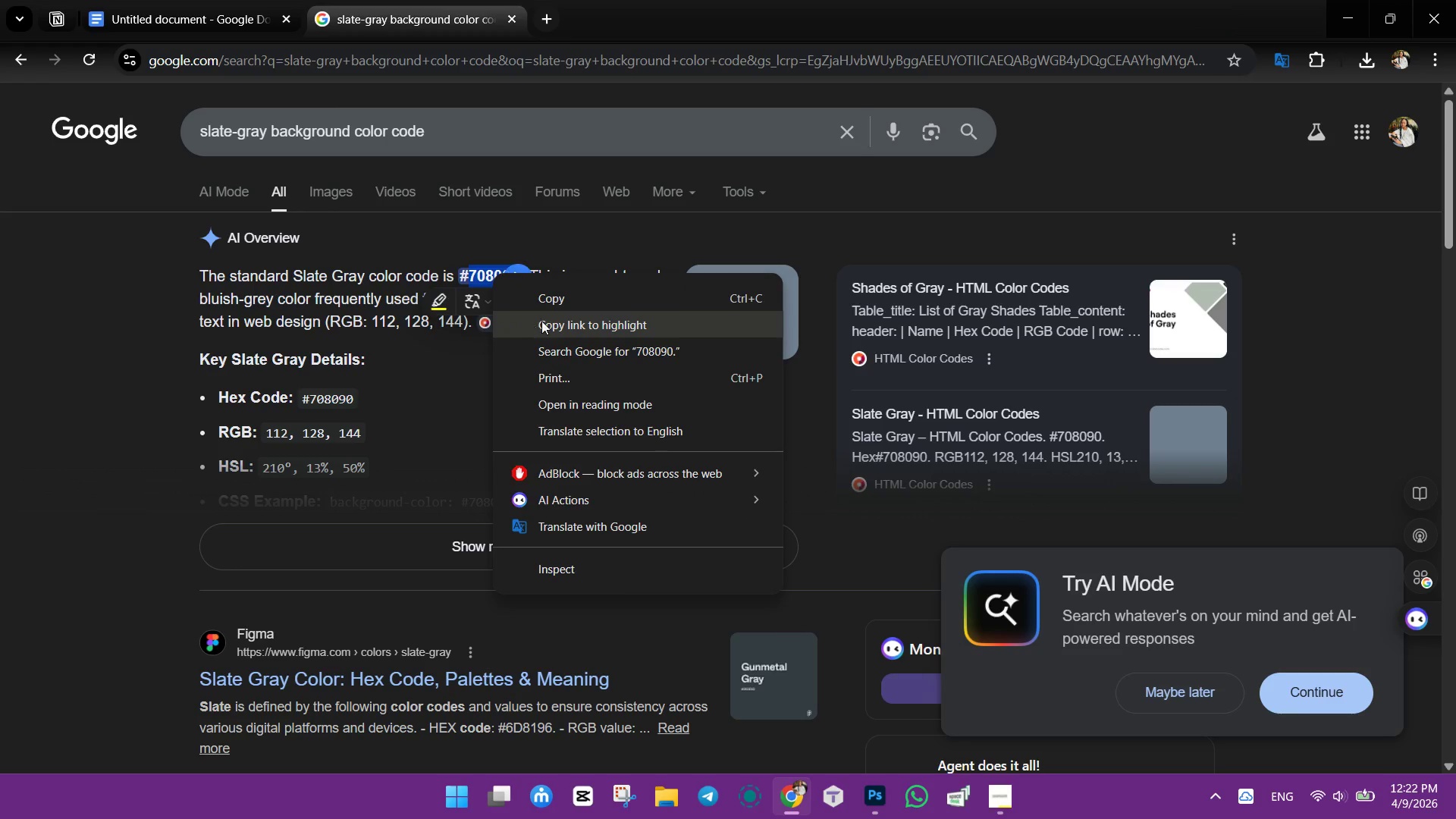 
left_click([554, 299])
 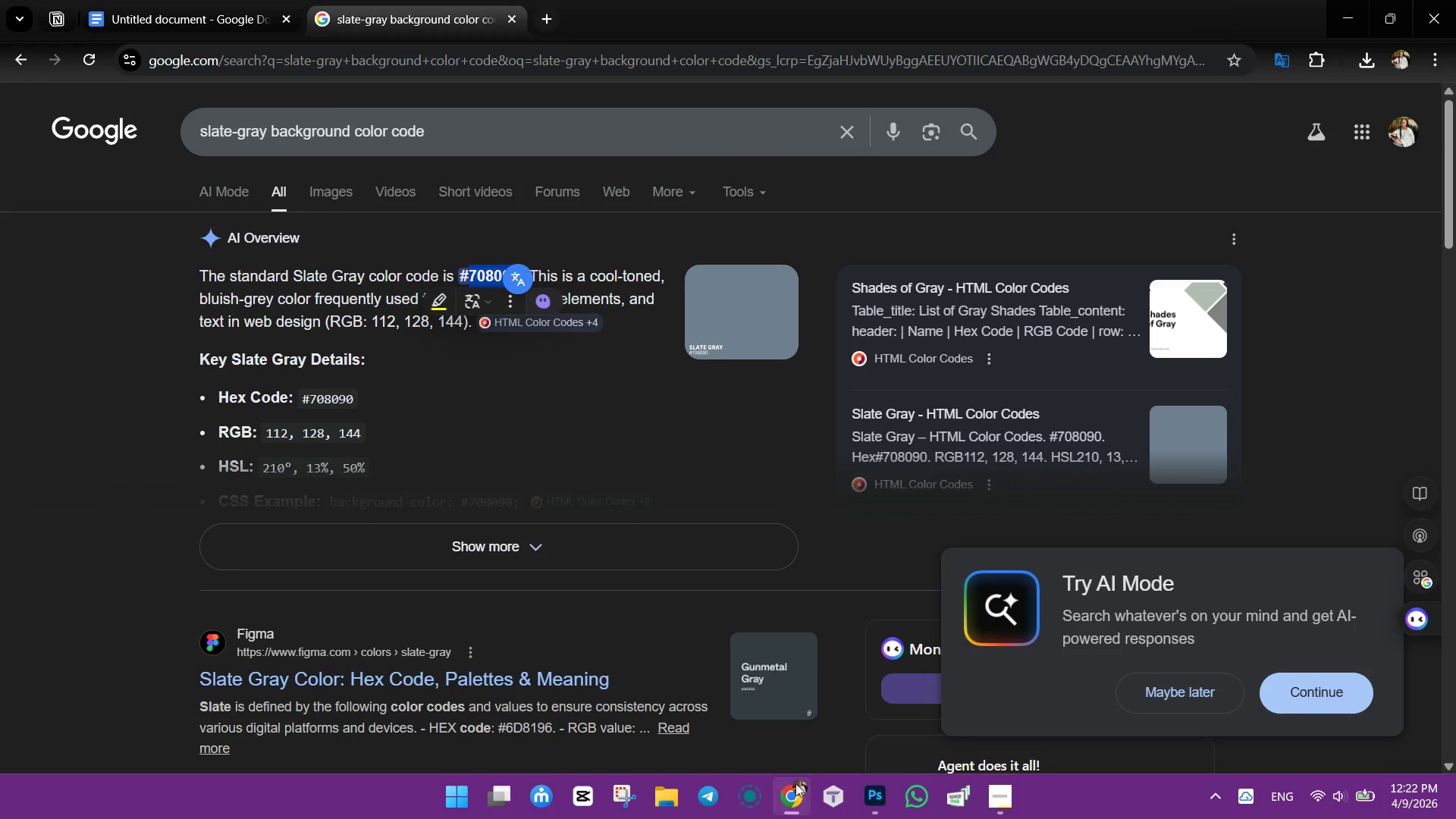 
left_click([792, 794])
 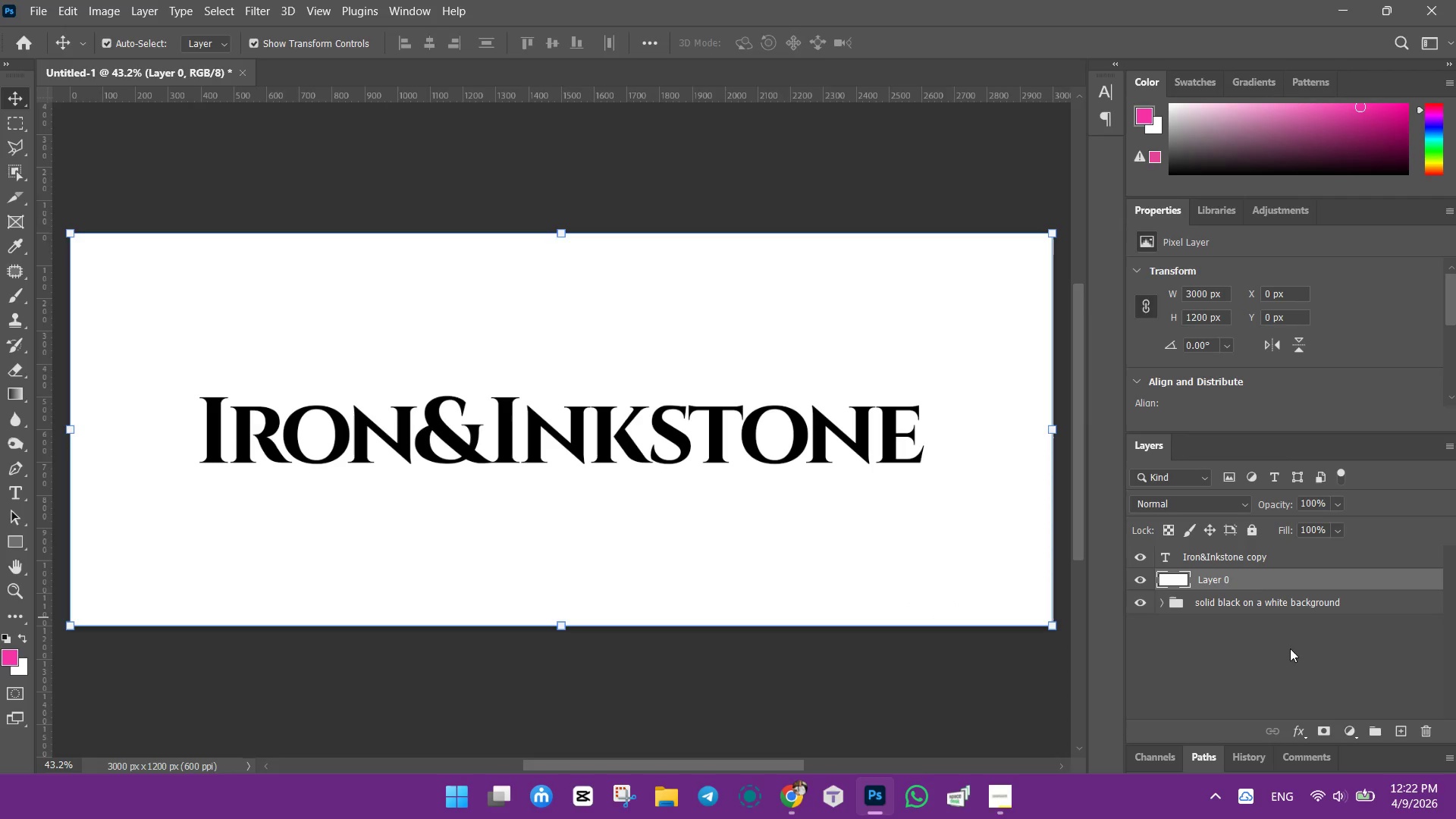 
left_click([1308, 731])
 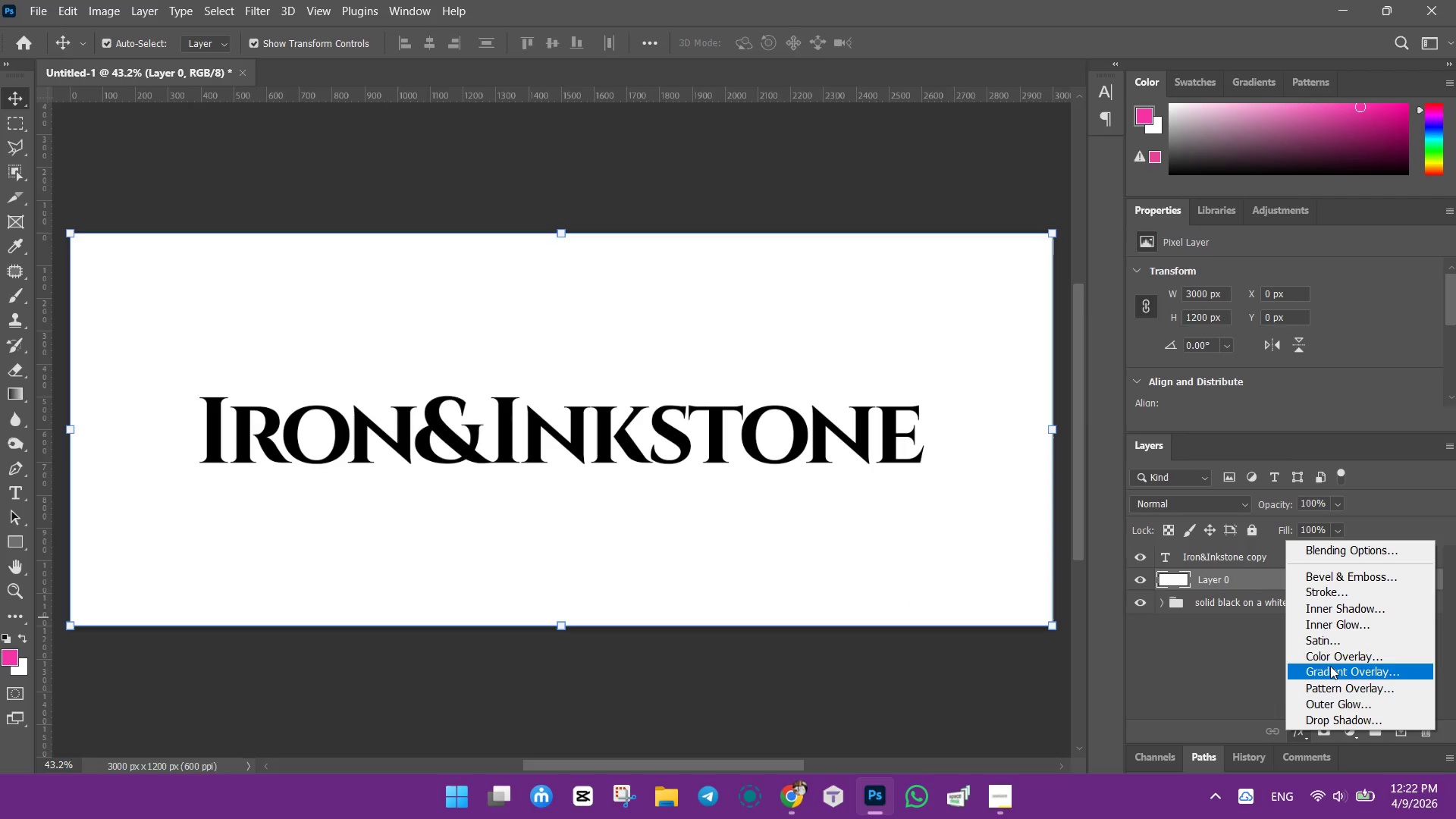 
left_click([1330, 657])
 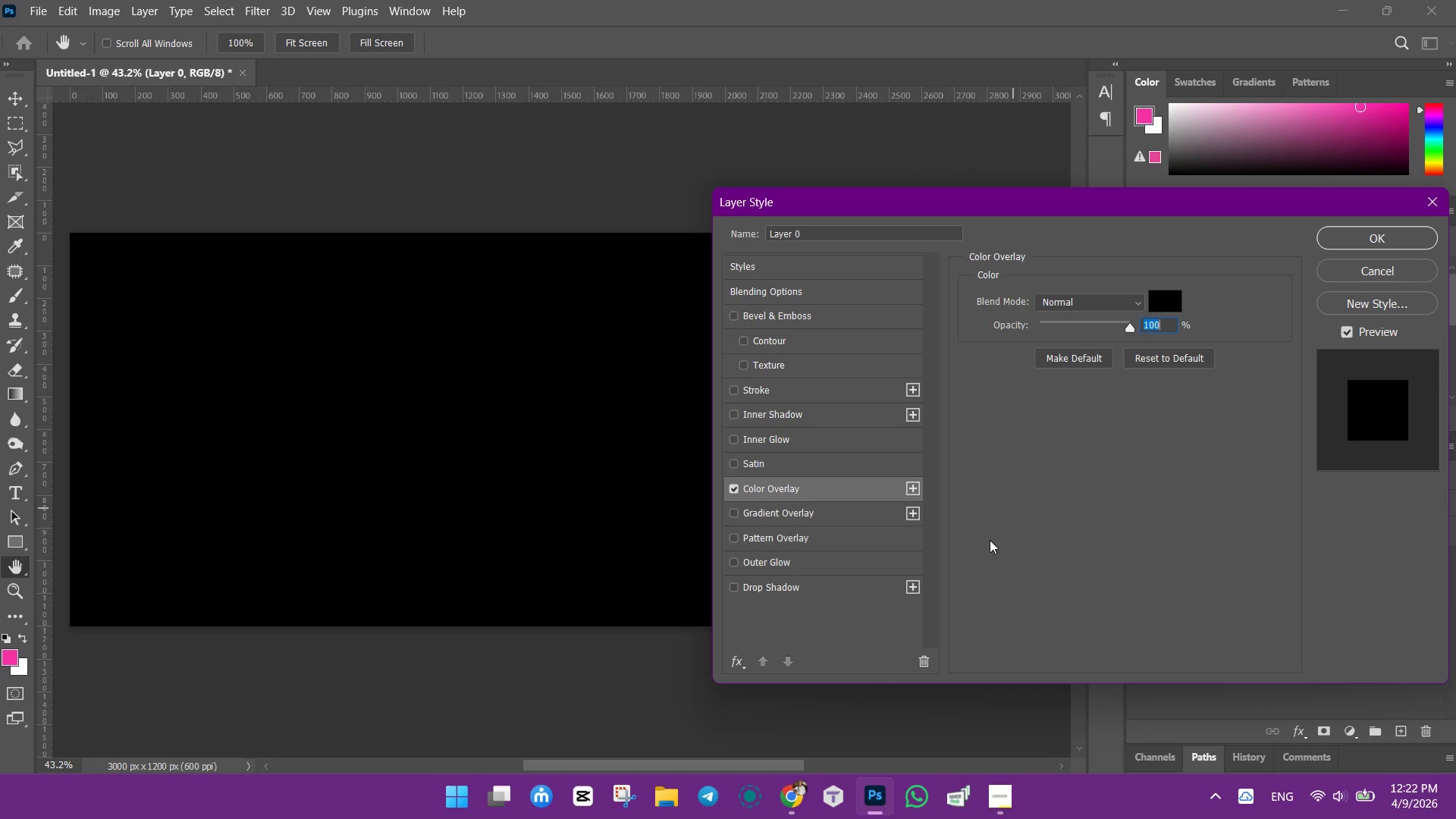 
left_click([1169, 299])
 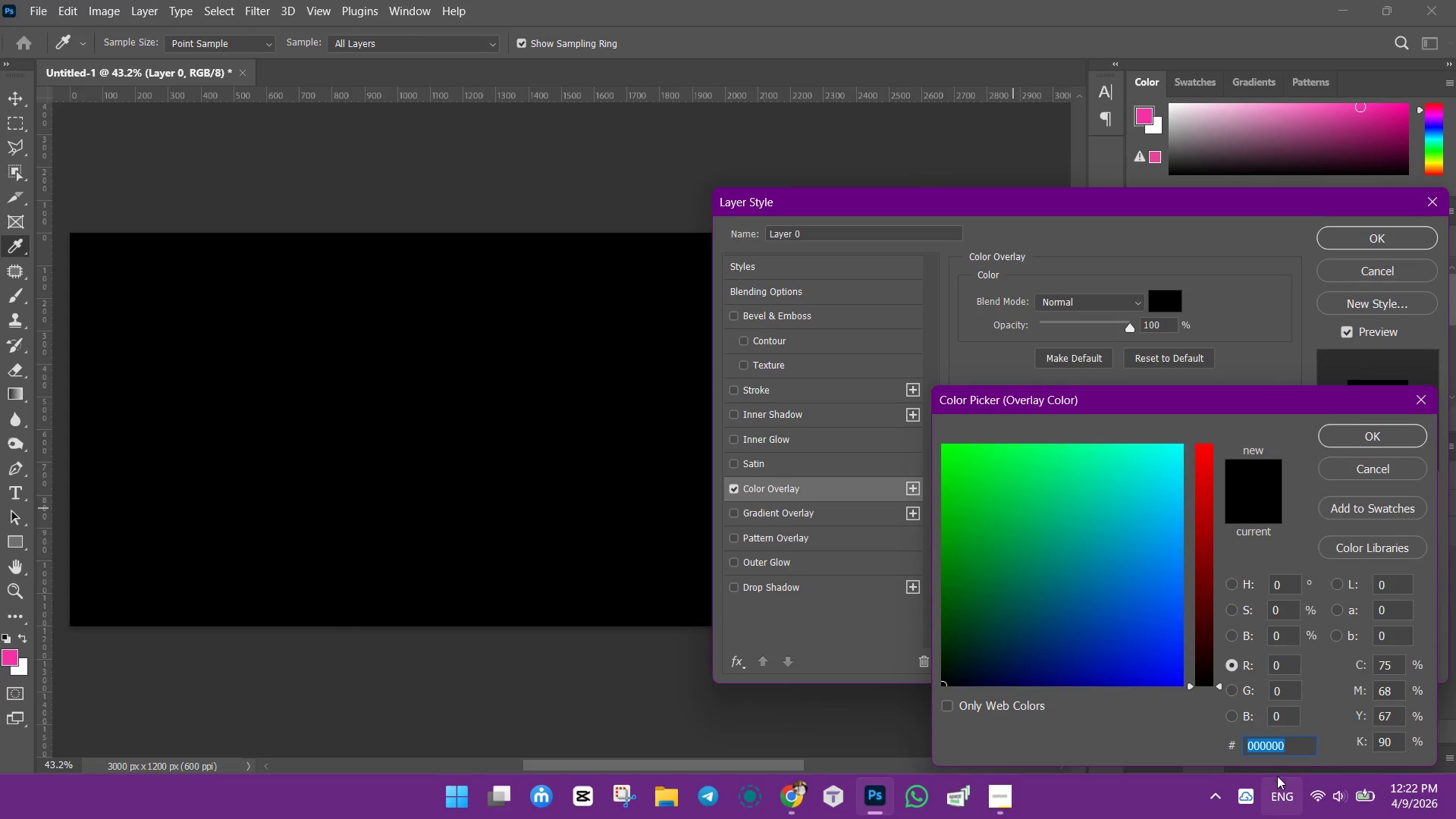 
key(Control+ControlLeft)
 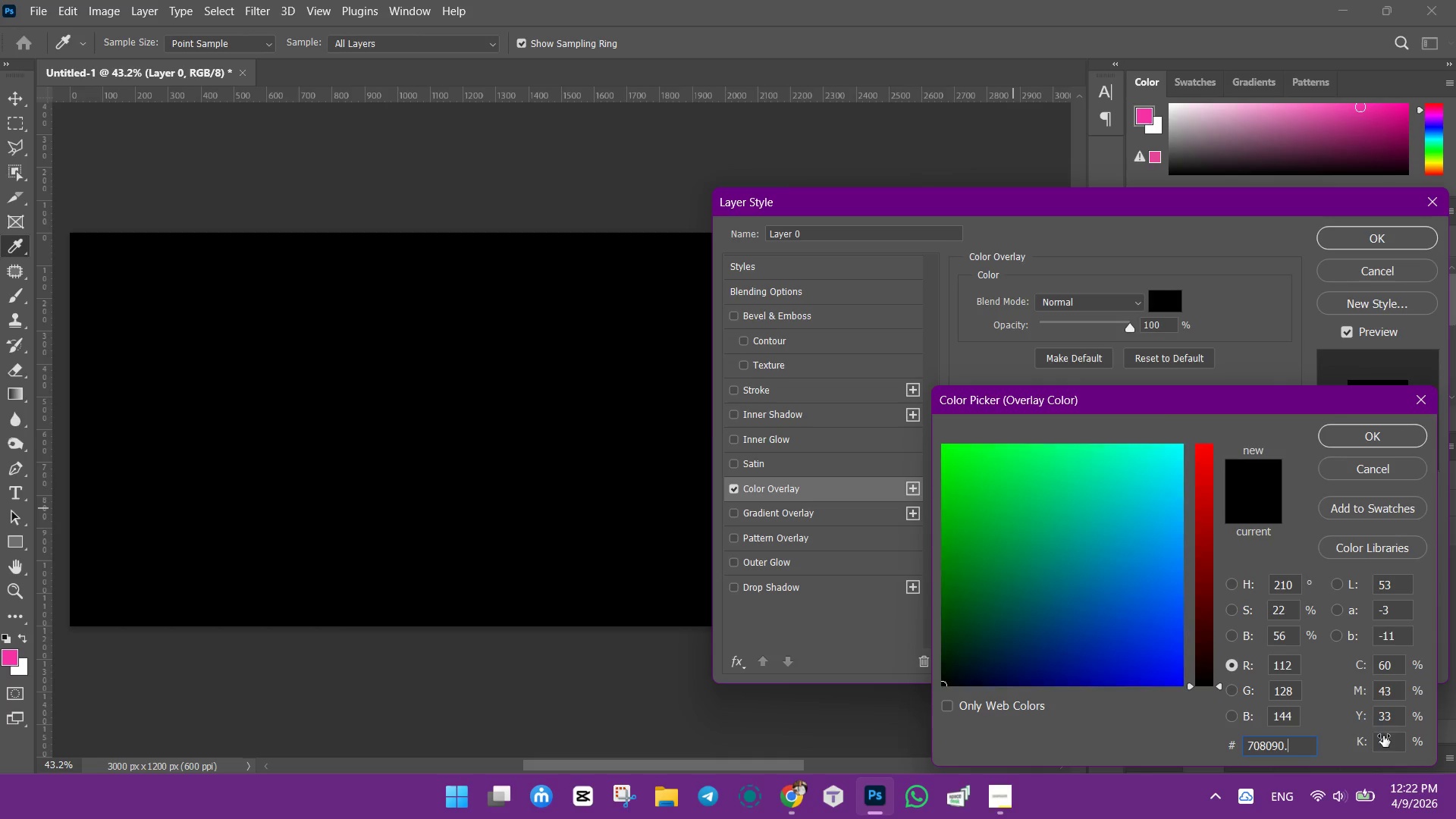 
key(Control+V)
 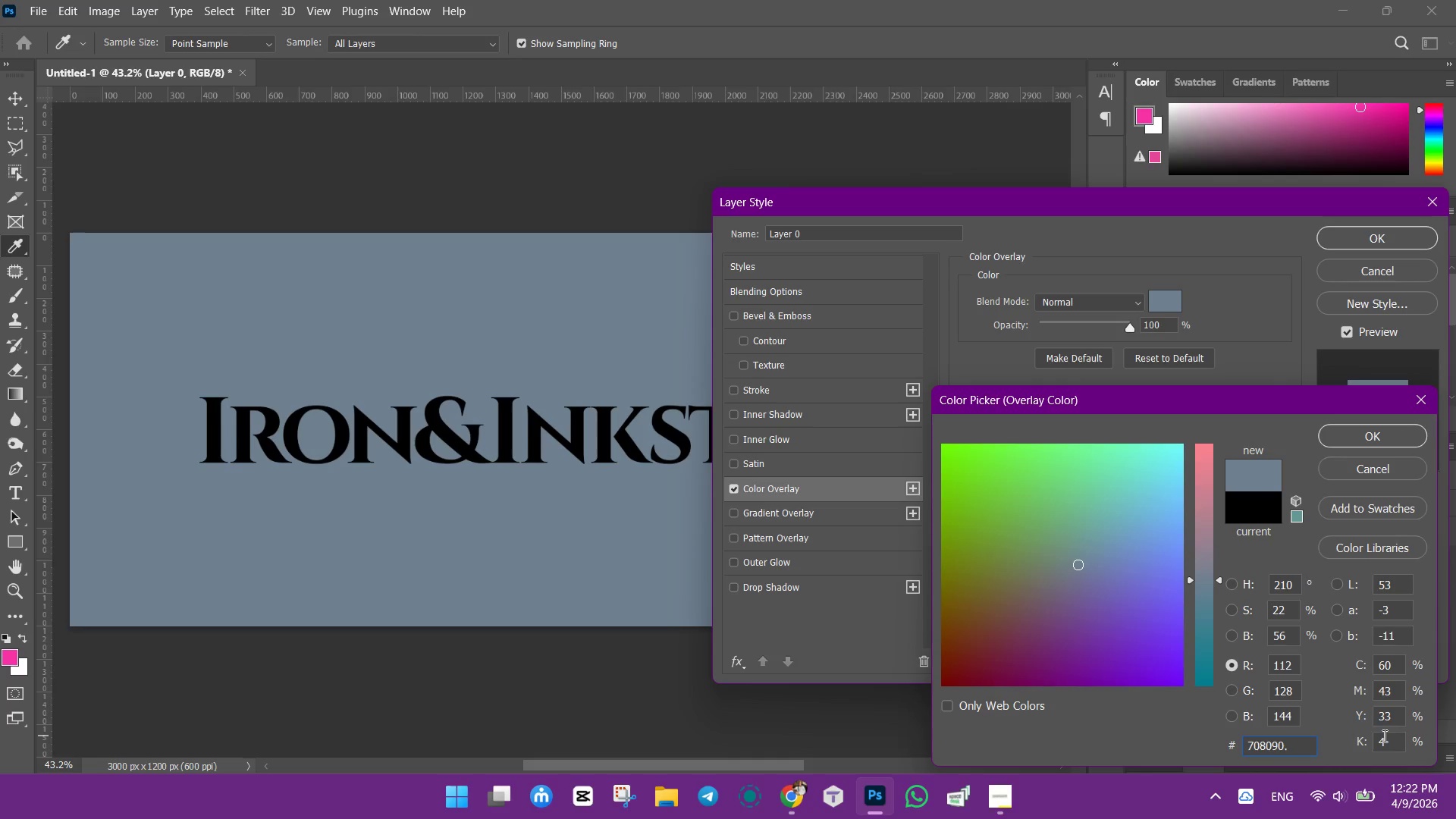 
key(Backspace)
 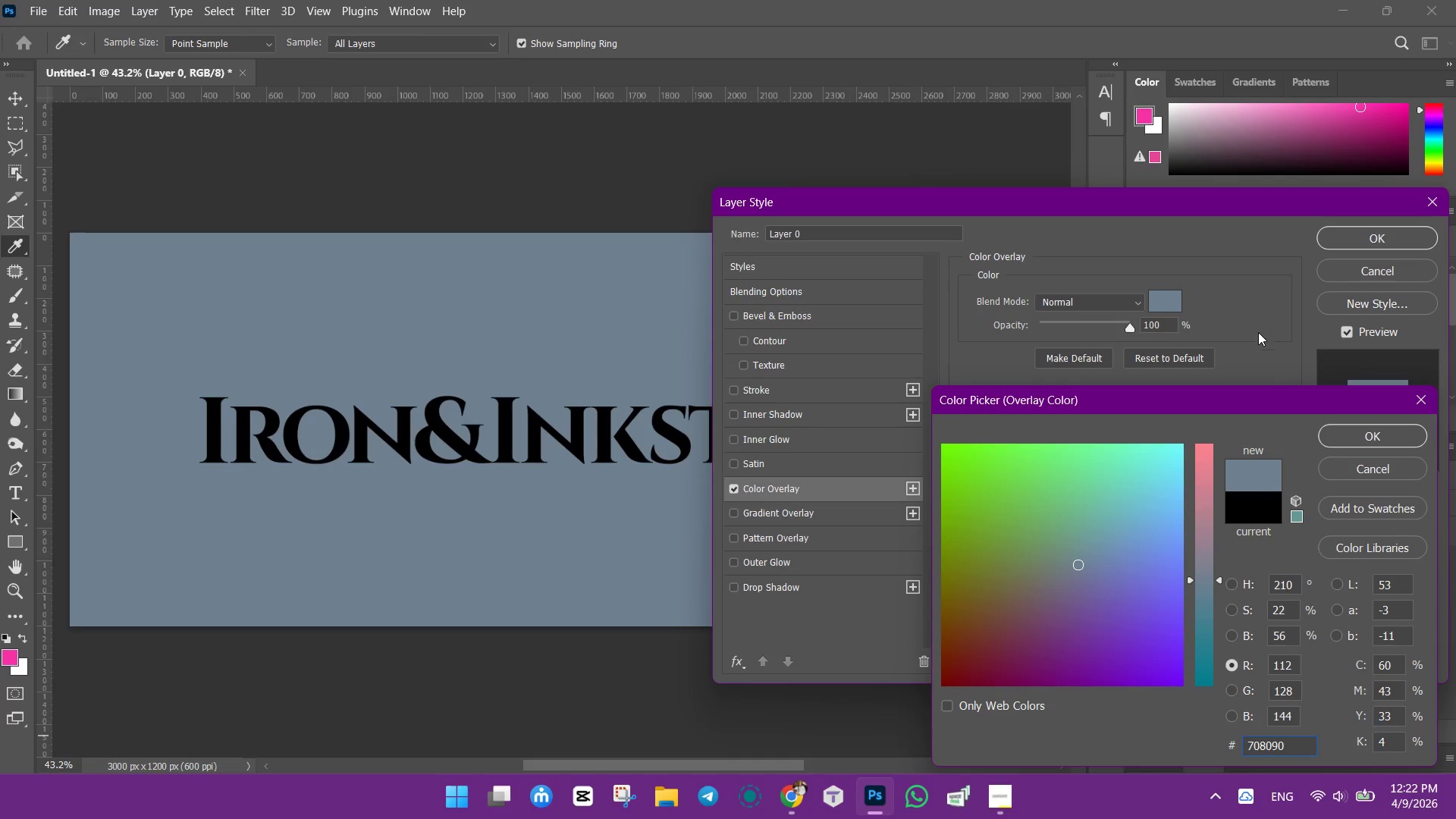 
left_click([1368, 441])
 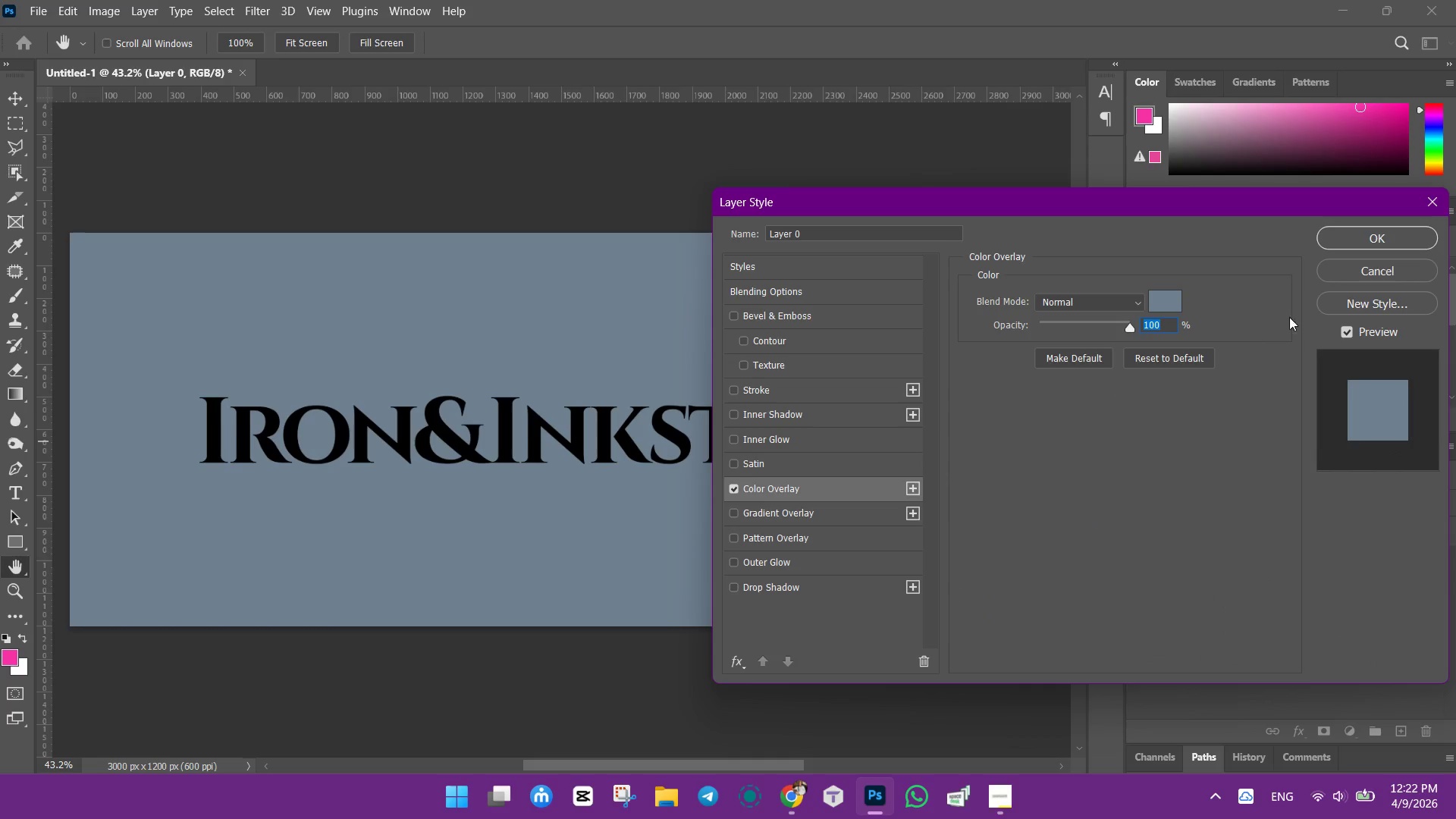 
left_click([1400, 229])
 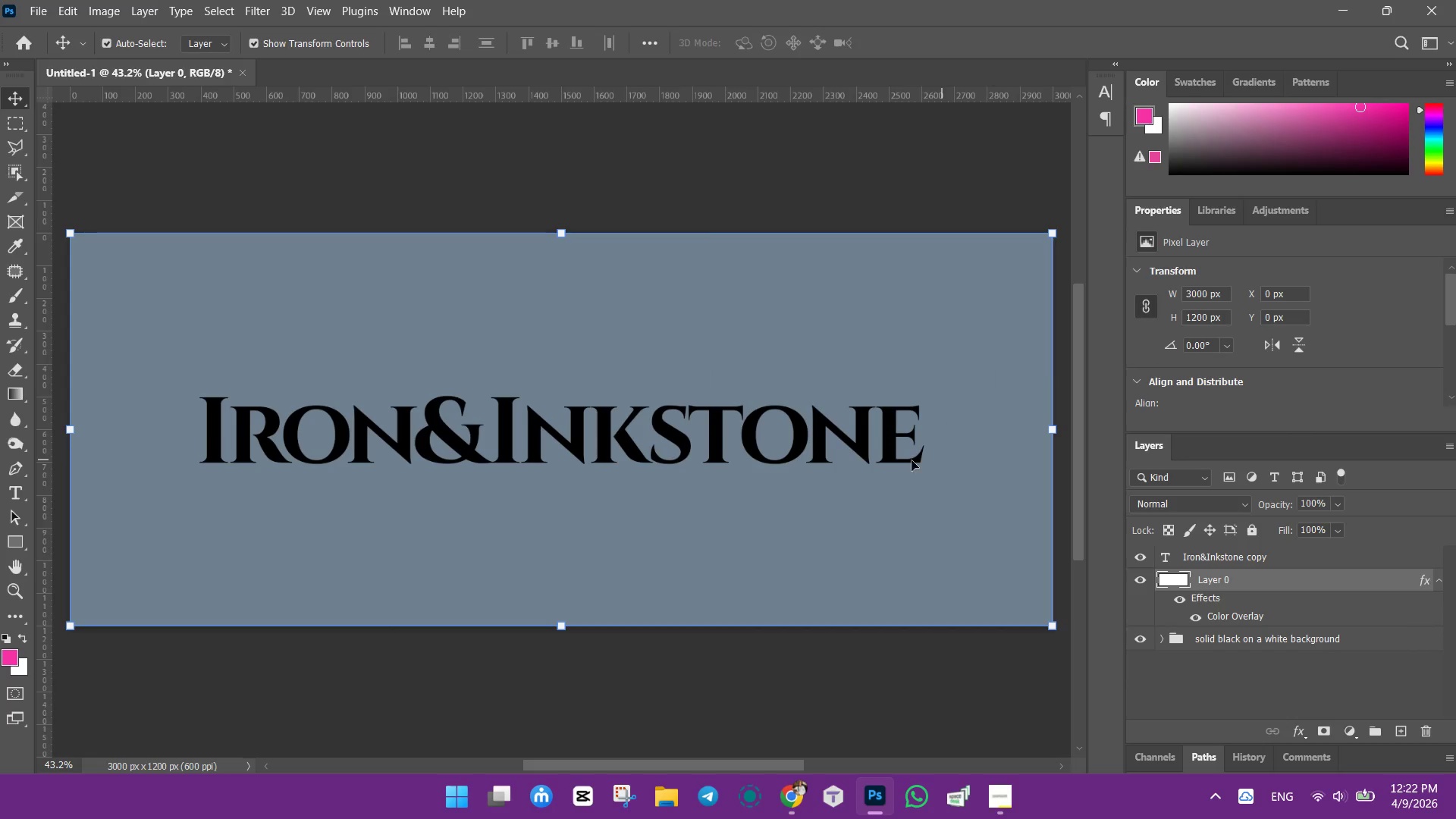 
left_click([890, 433])
 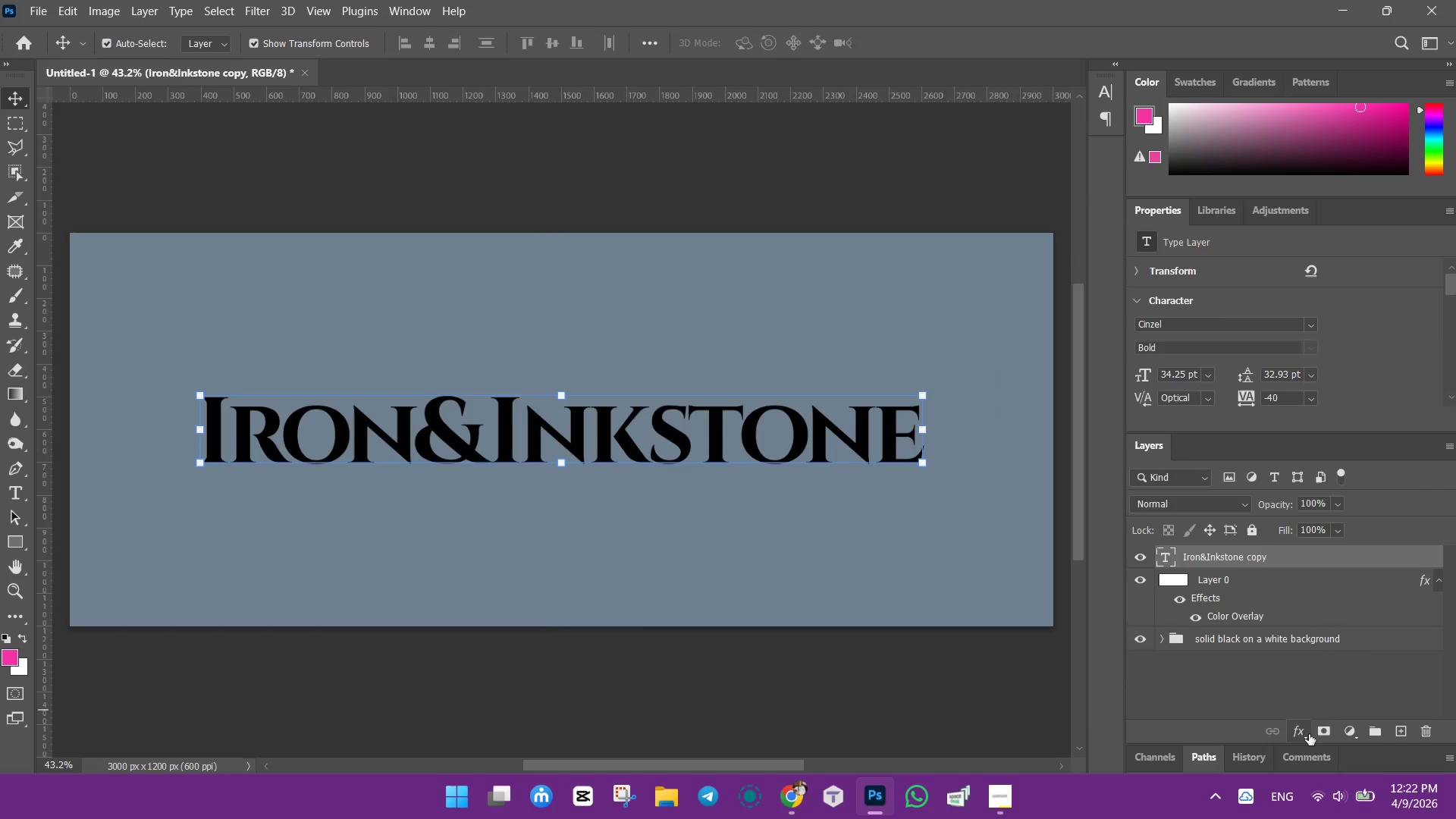 
left_click([1304, 732])
 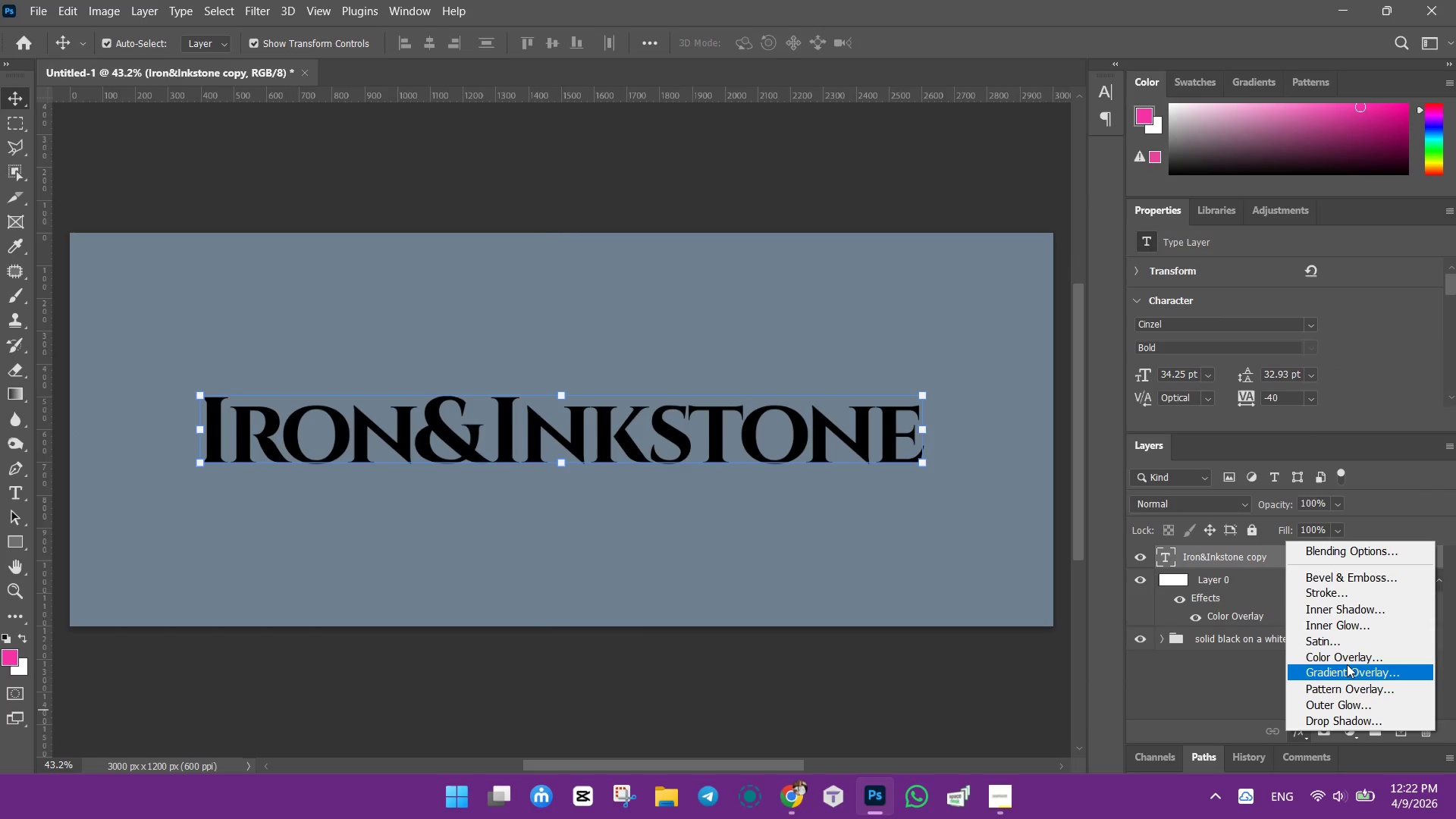 
left_click([1347, 658])
 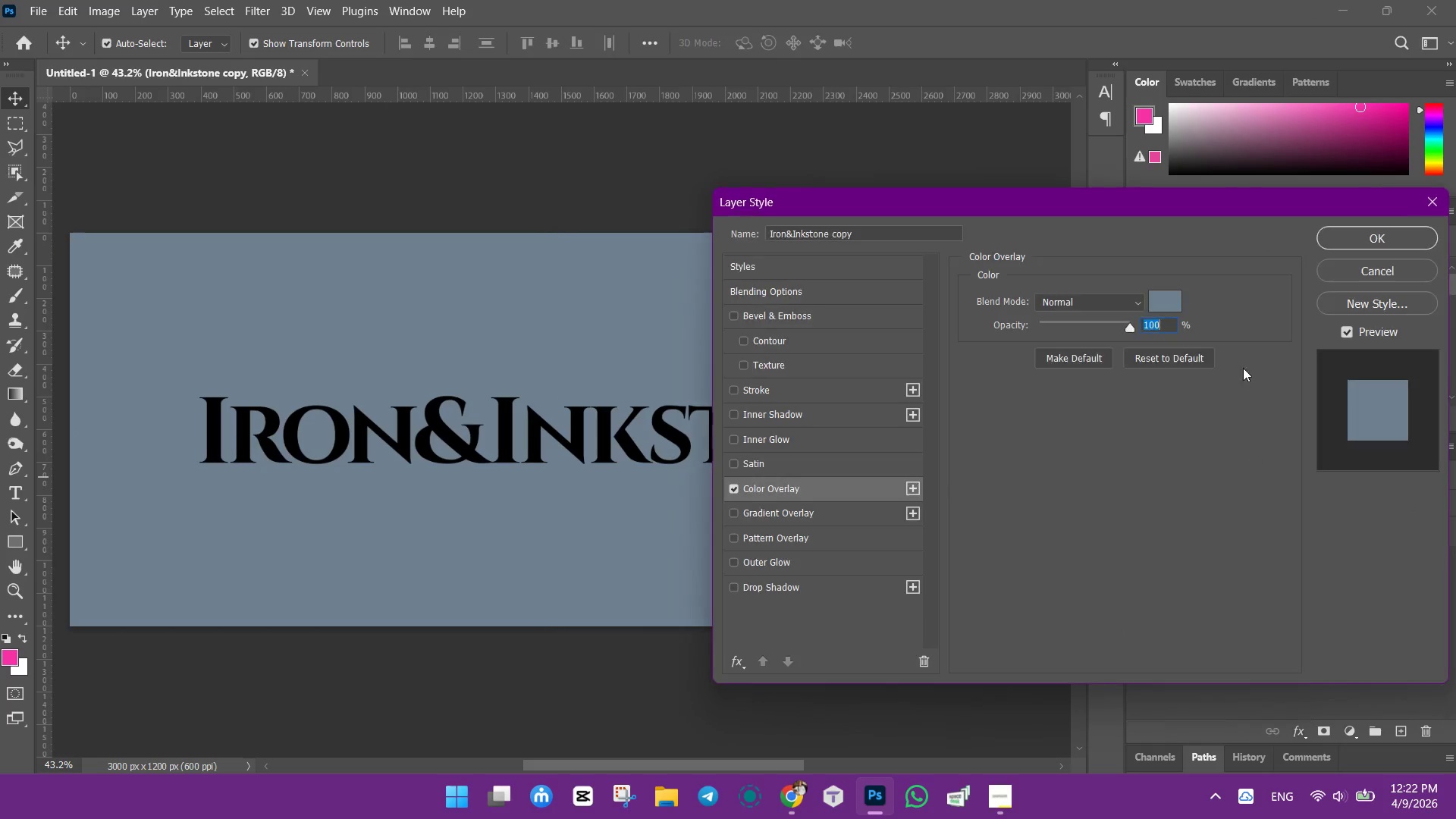 
left_click([1163, 306])
 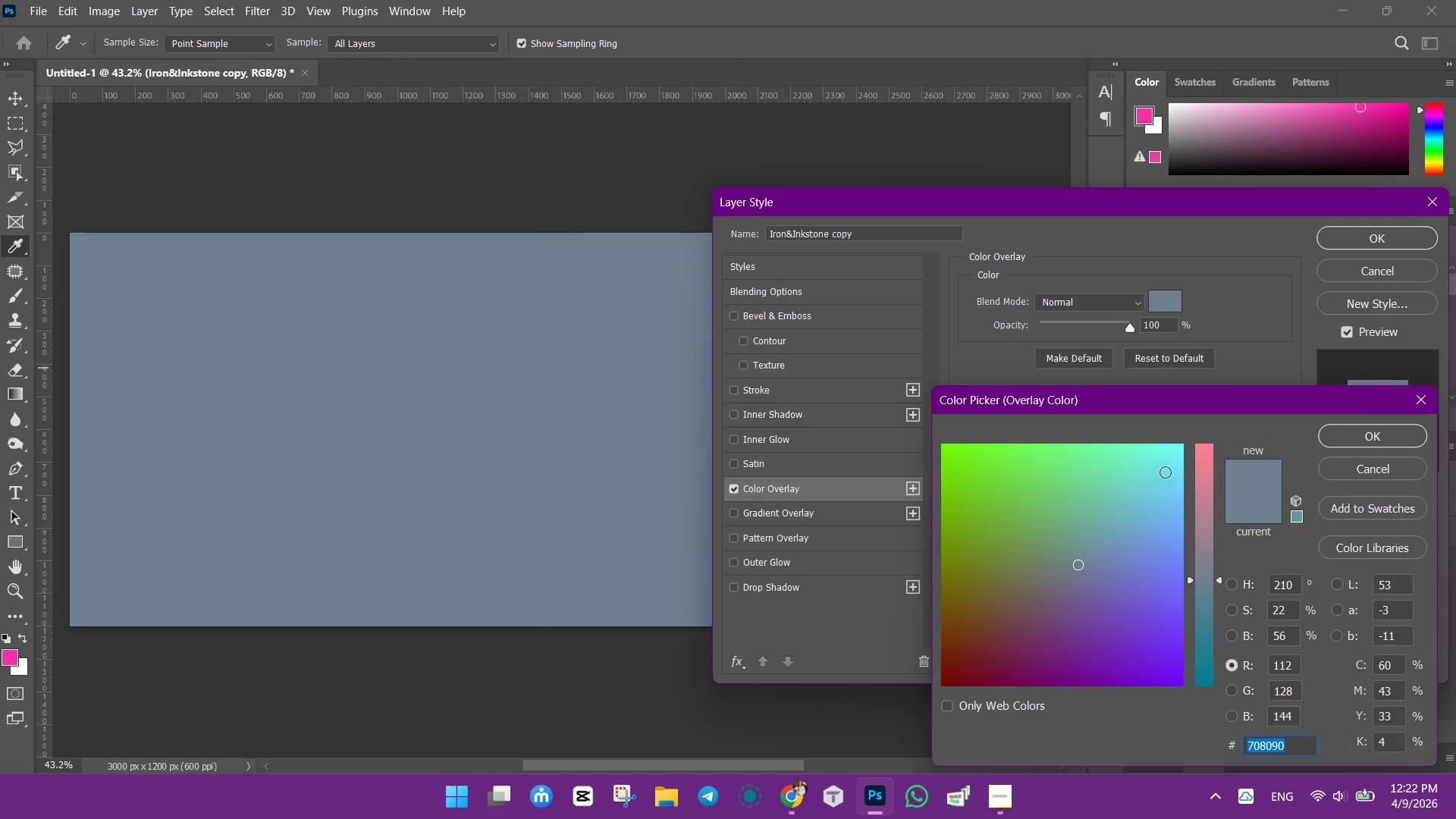 
left_click_drag(start_coordinate=[1172, 460], to_coordinate=[1200, 410])
 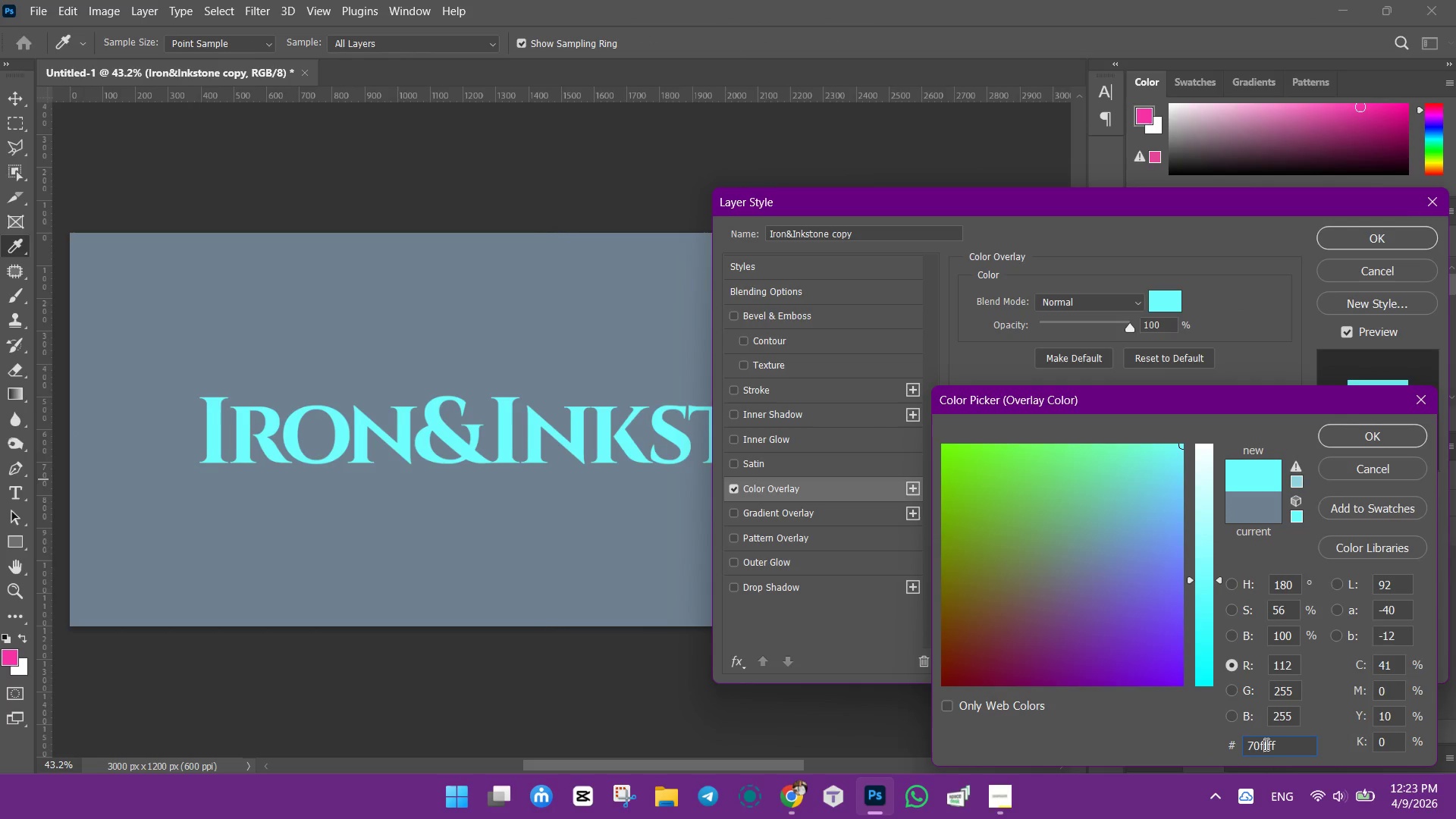 
double_click([1265, 744])
 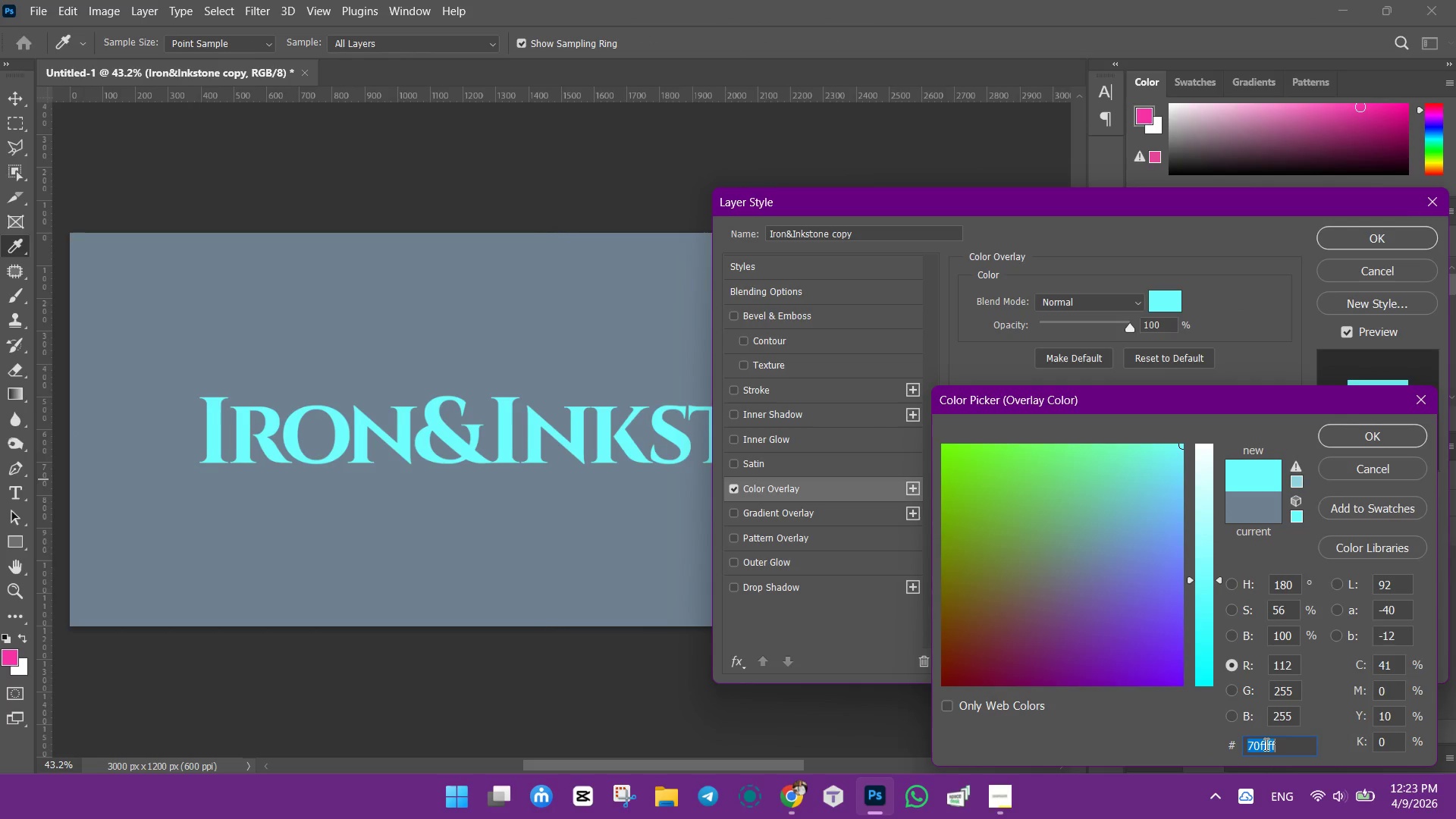 
triple_click([1265, 744])
 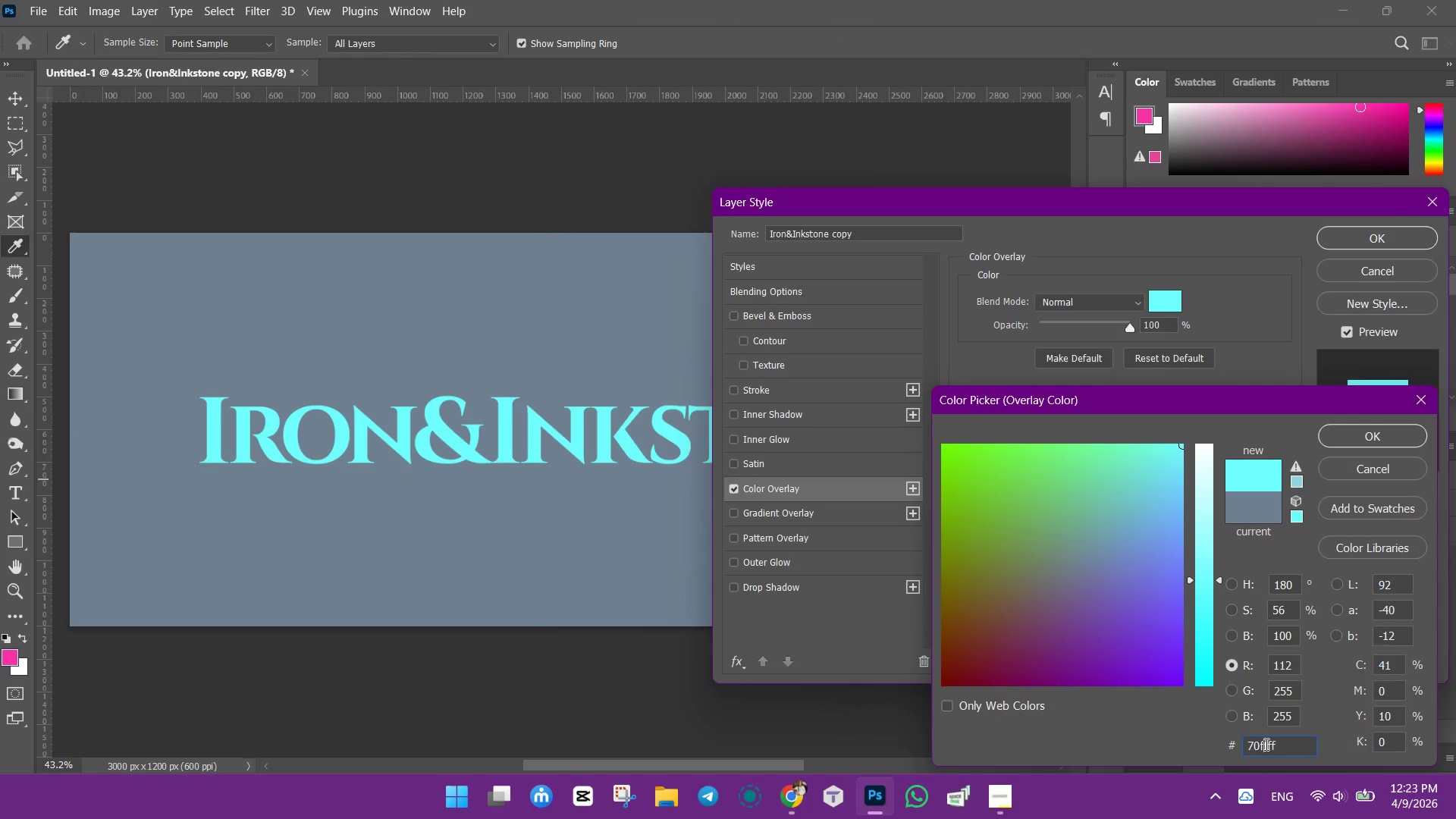 
triple_click([1265, 744])
 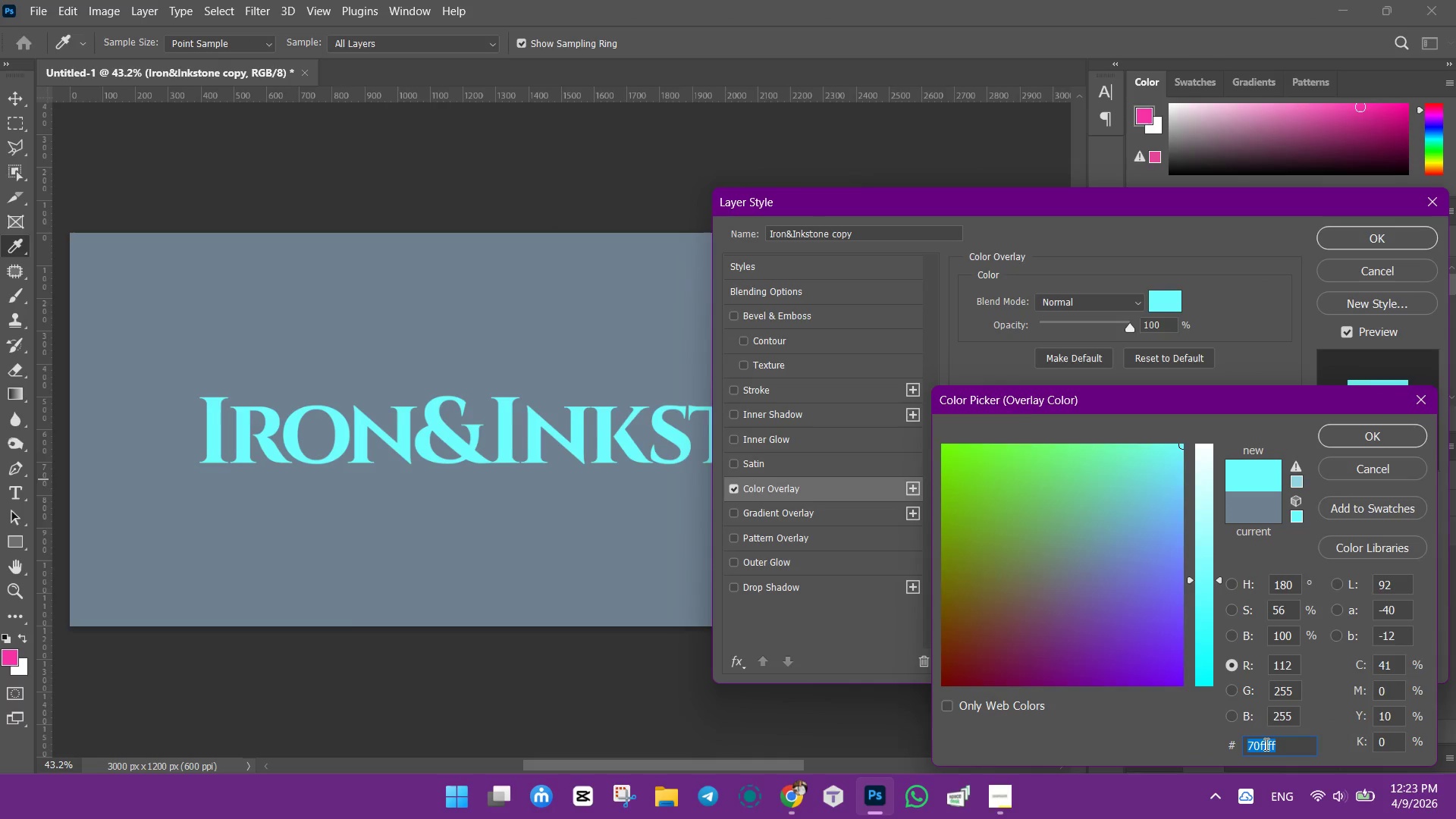 
key(Control+ControlLeft)
 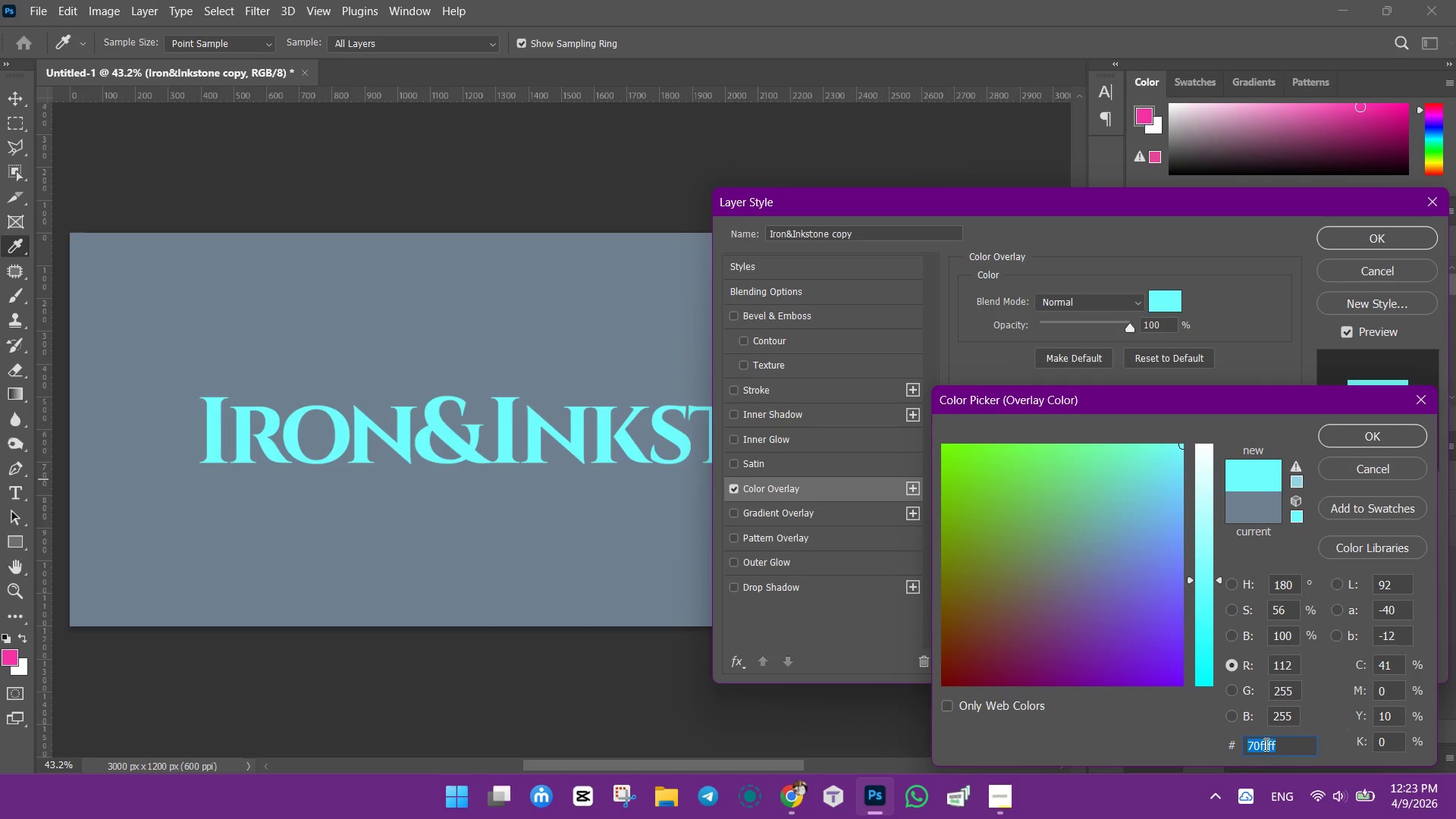 
key(Control+A)
 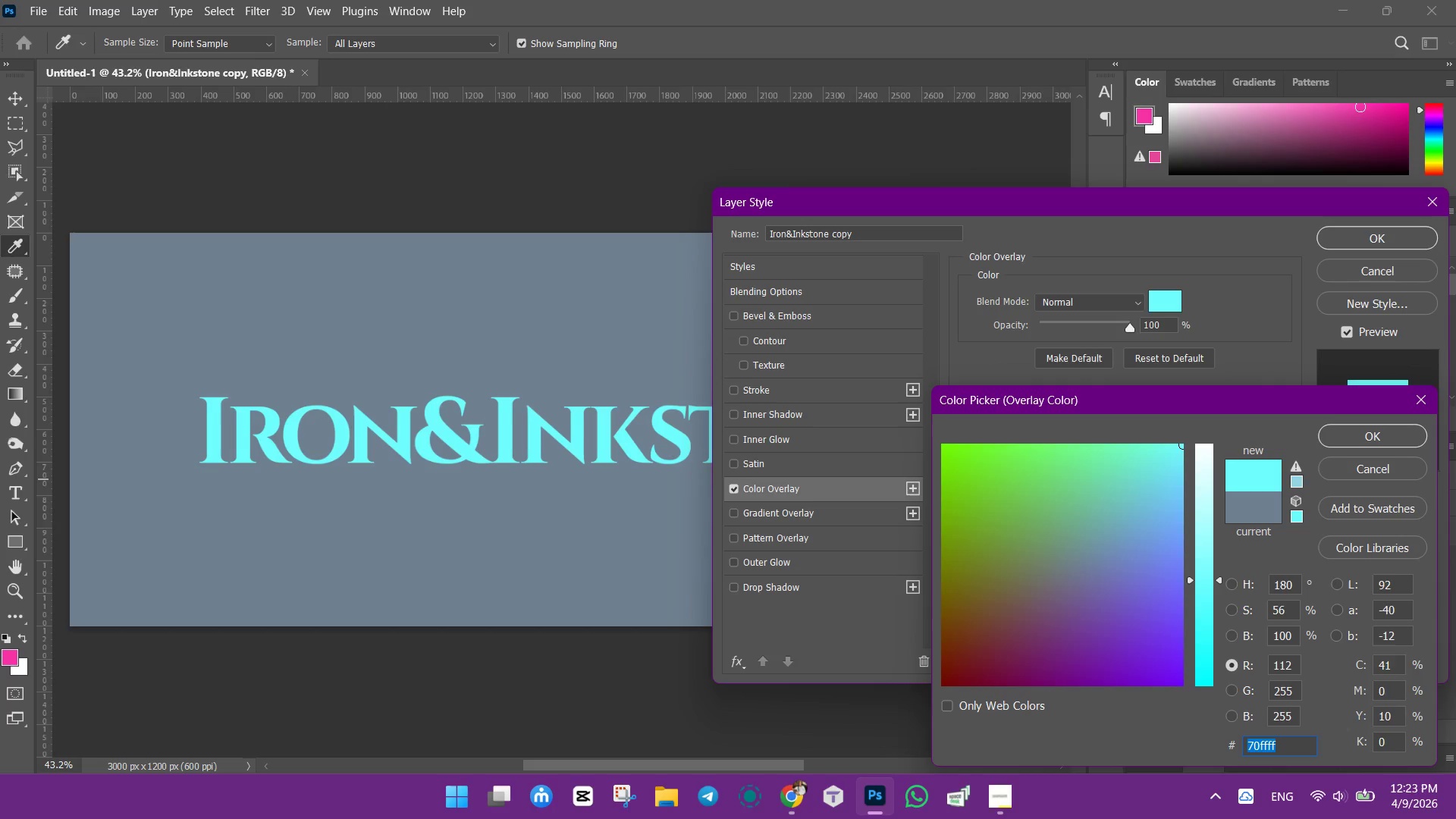 
type(ffffff)
 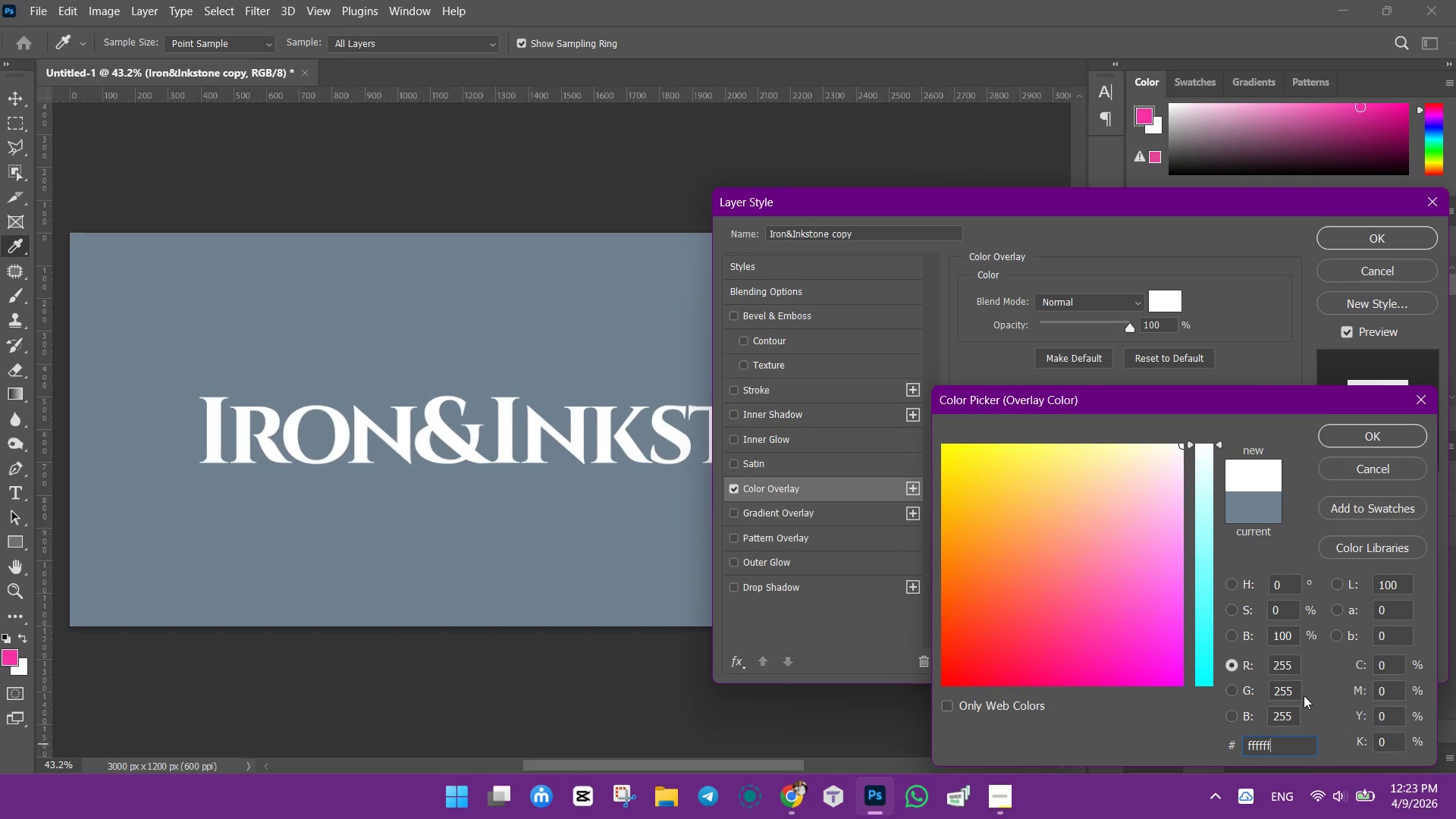 
key(F)
 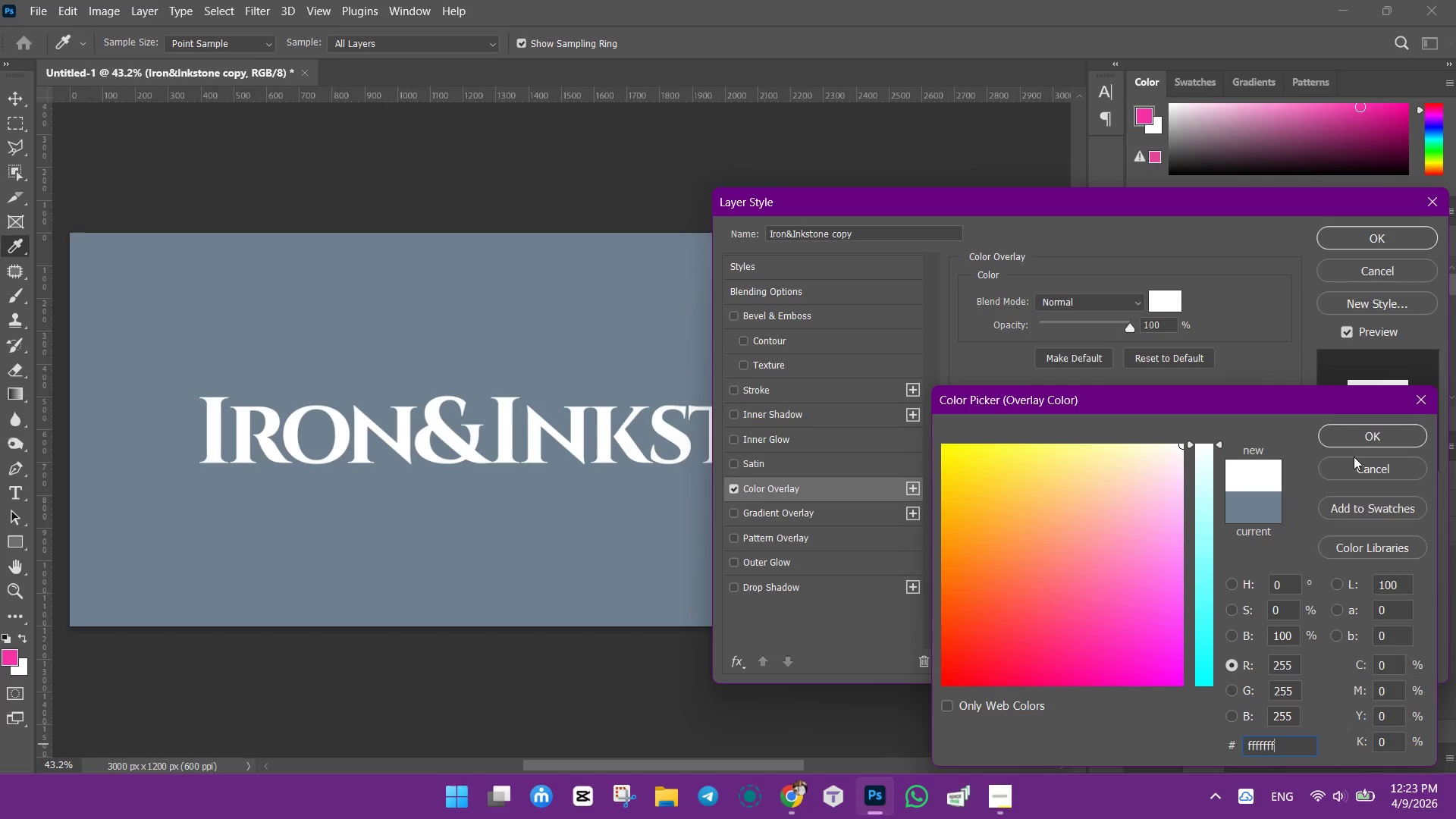 
left_click([1365, 426])
 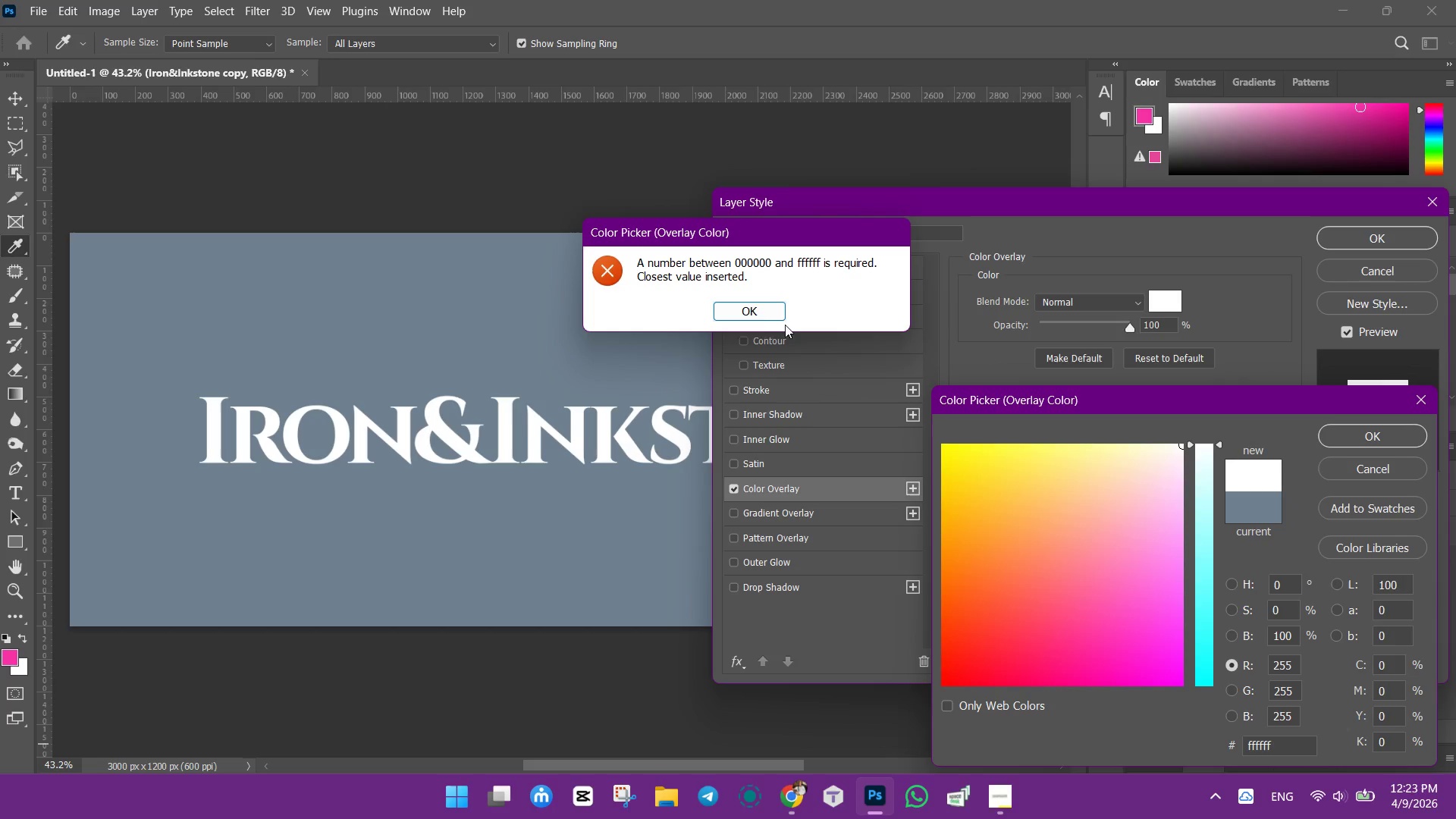 
left_click([754, 311])
 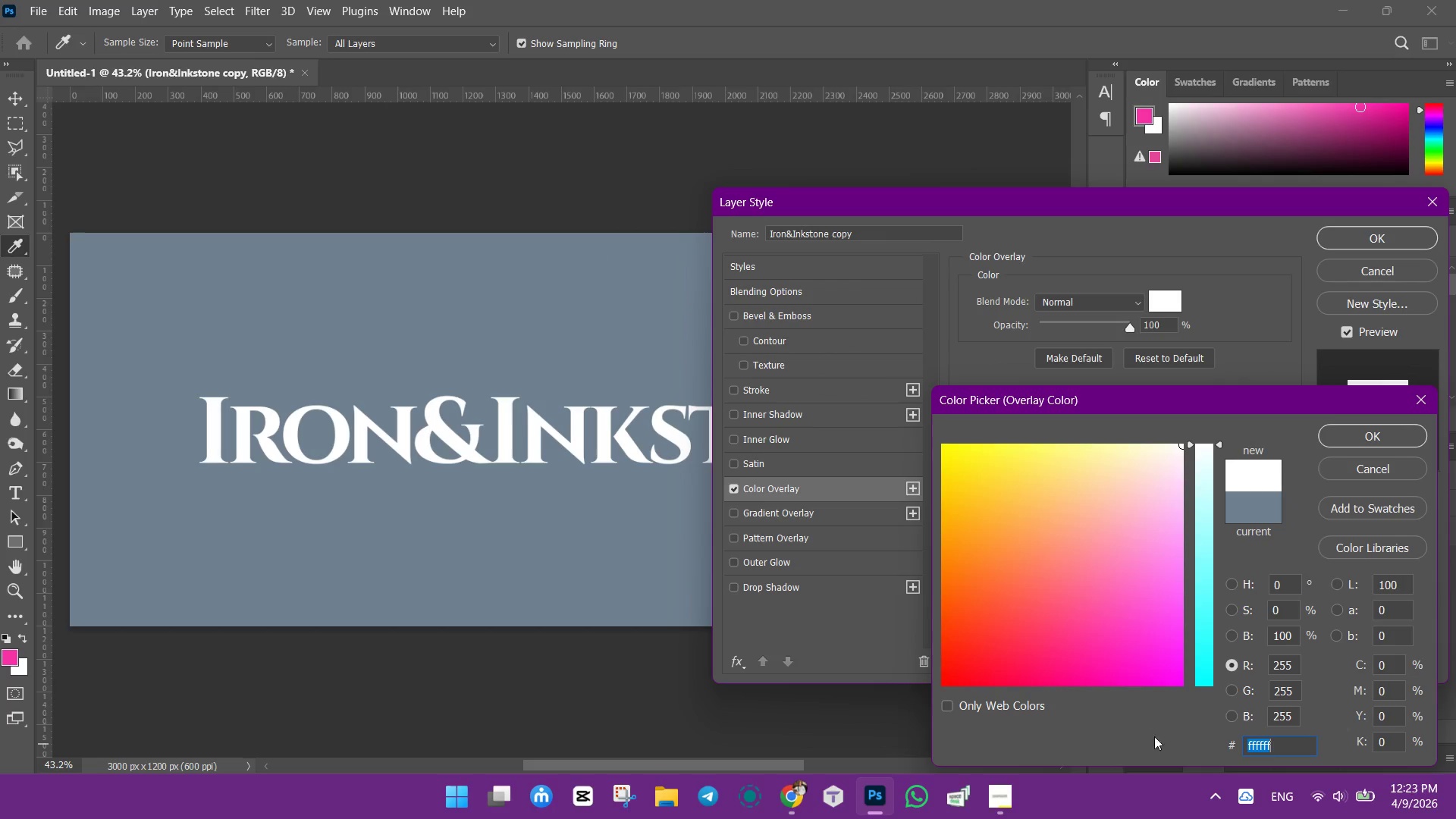 
left_click([1279, 747])
 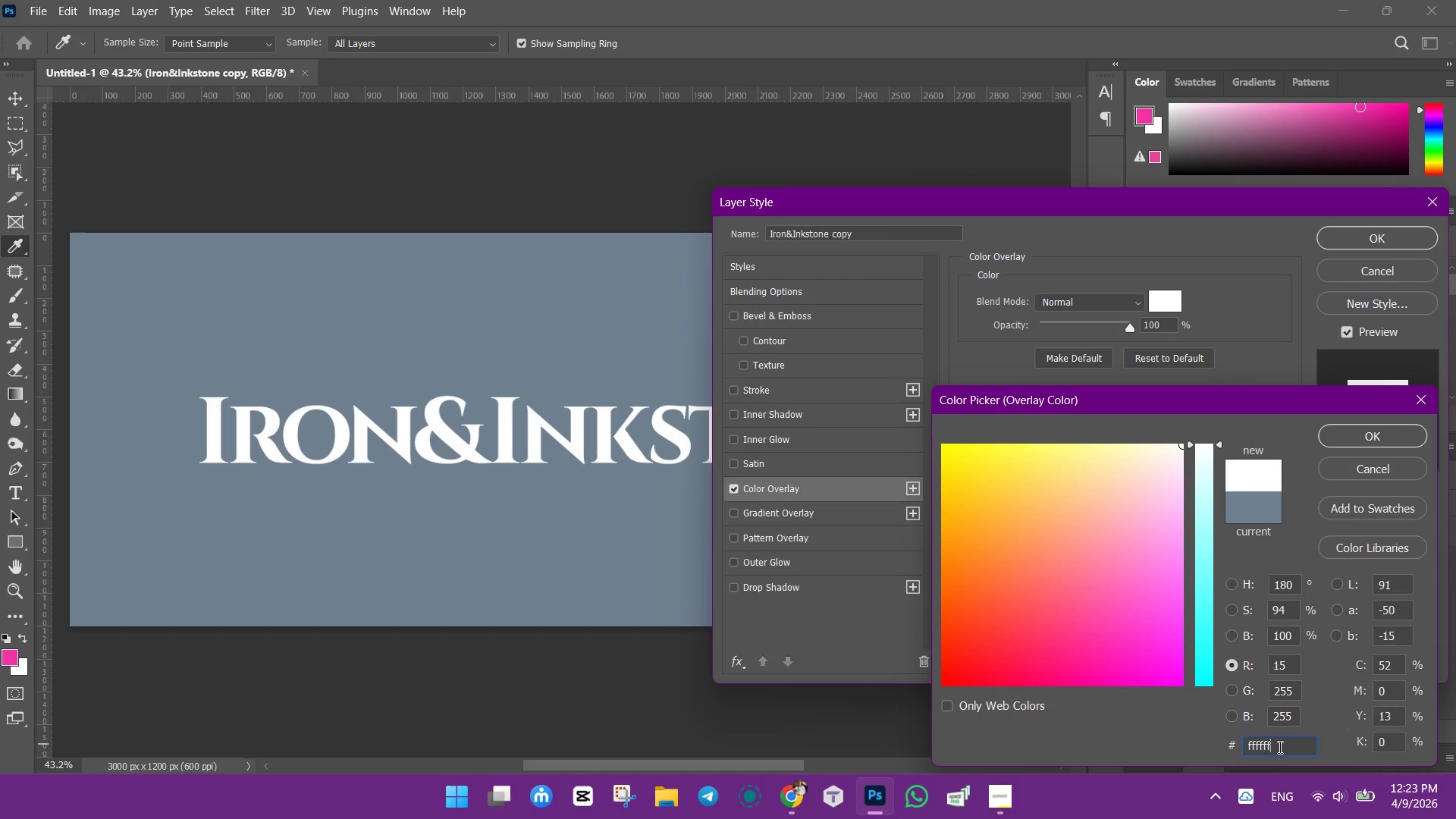 
key(Backspace)
 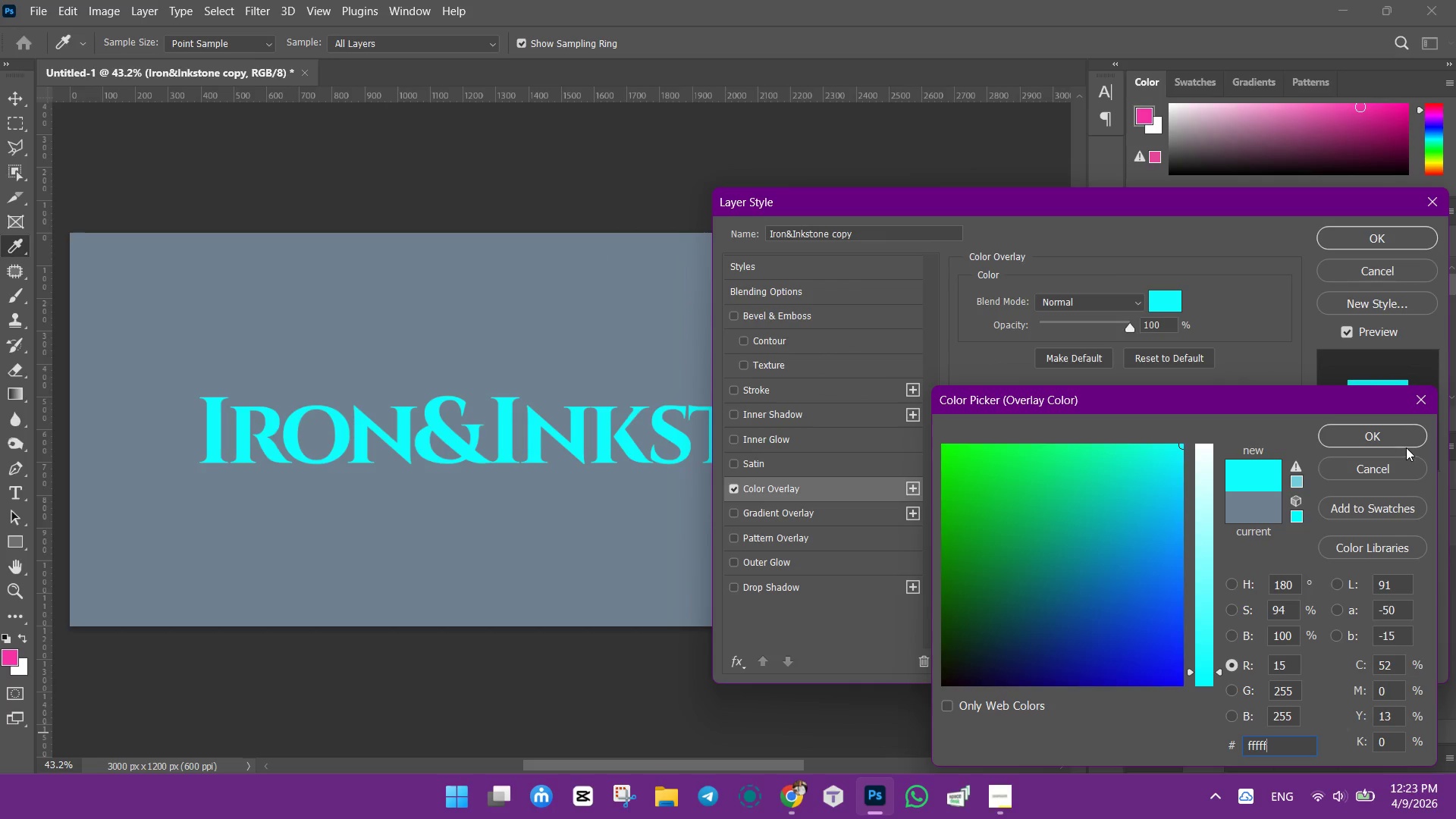 
left_click([1395, 438])
 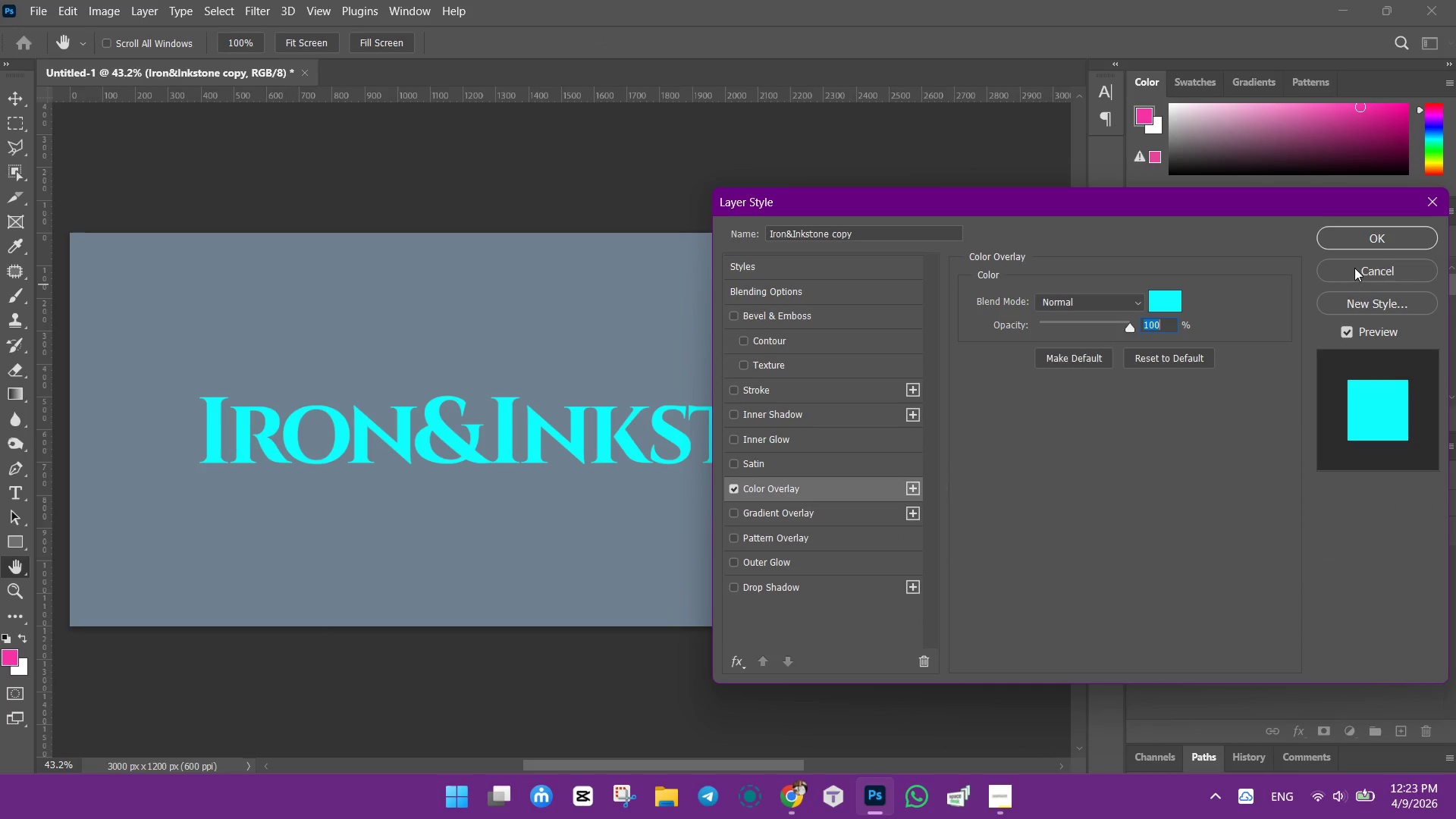 
left_click([1365, 242])
 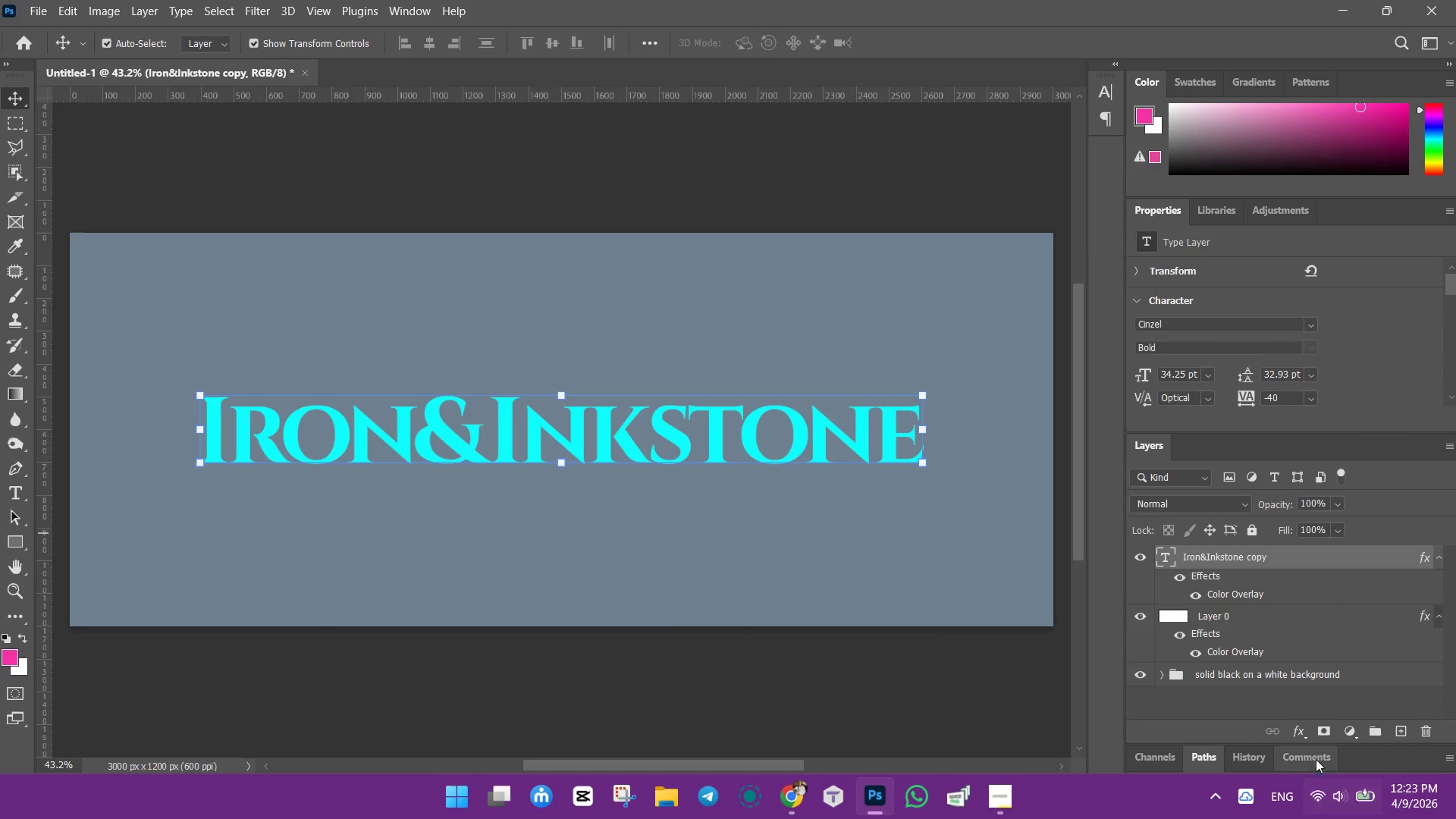 
left_click([1301, 730])
 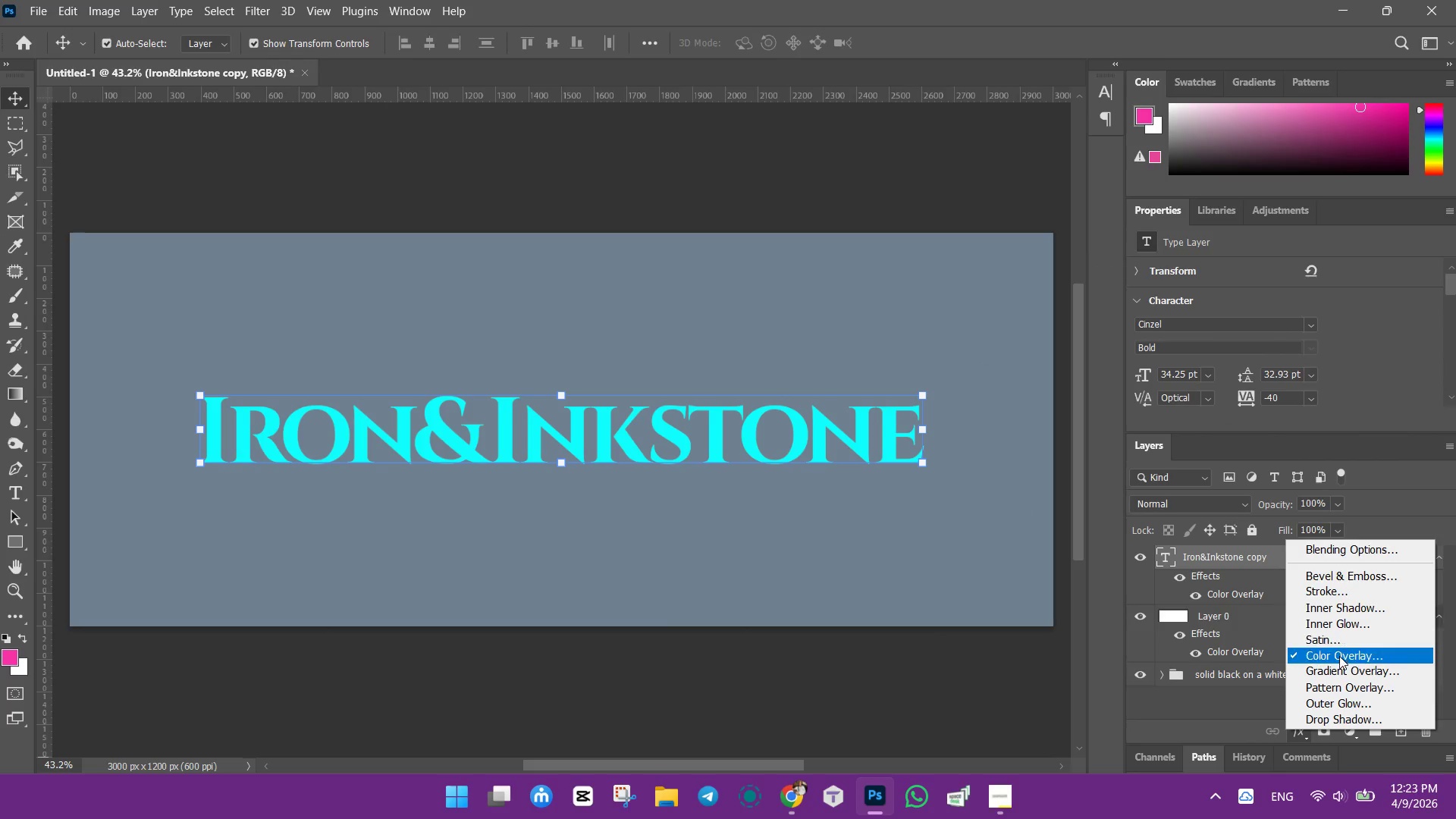 
left_click([1339, 656])
 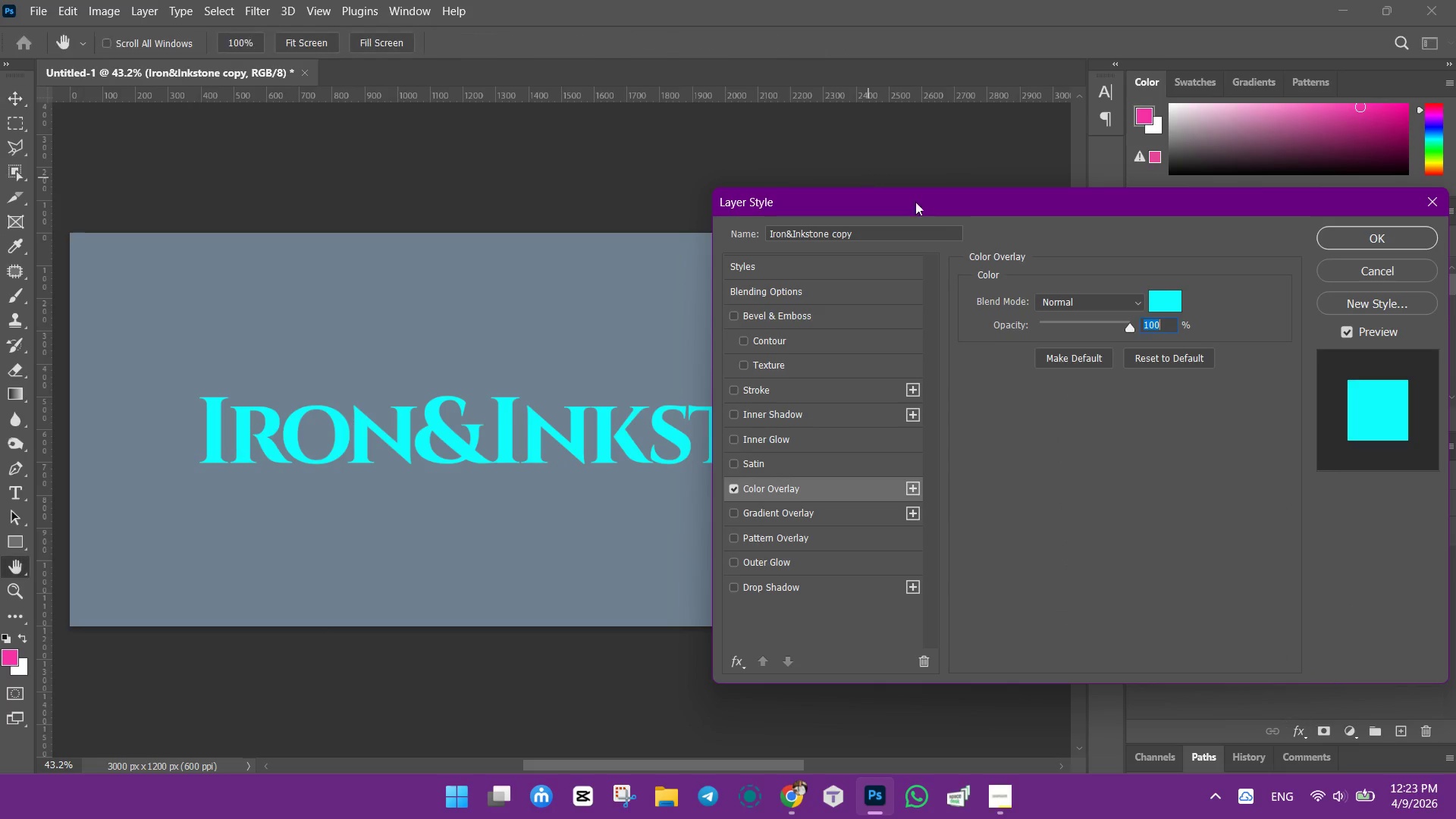 
left_click_drag(start_coordinate=[1166, 303], to_coordinate=[1254, 741])
 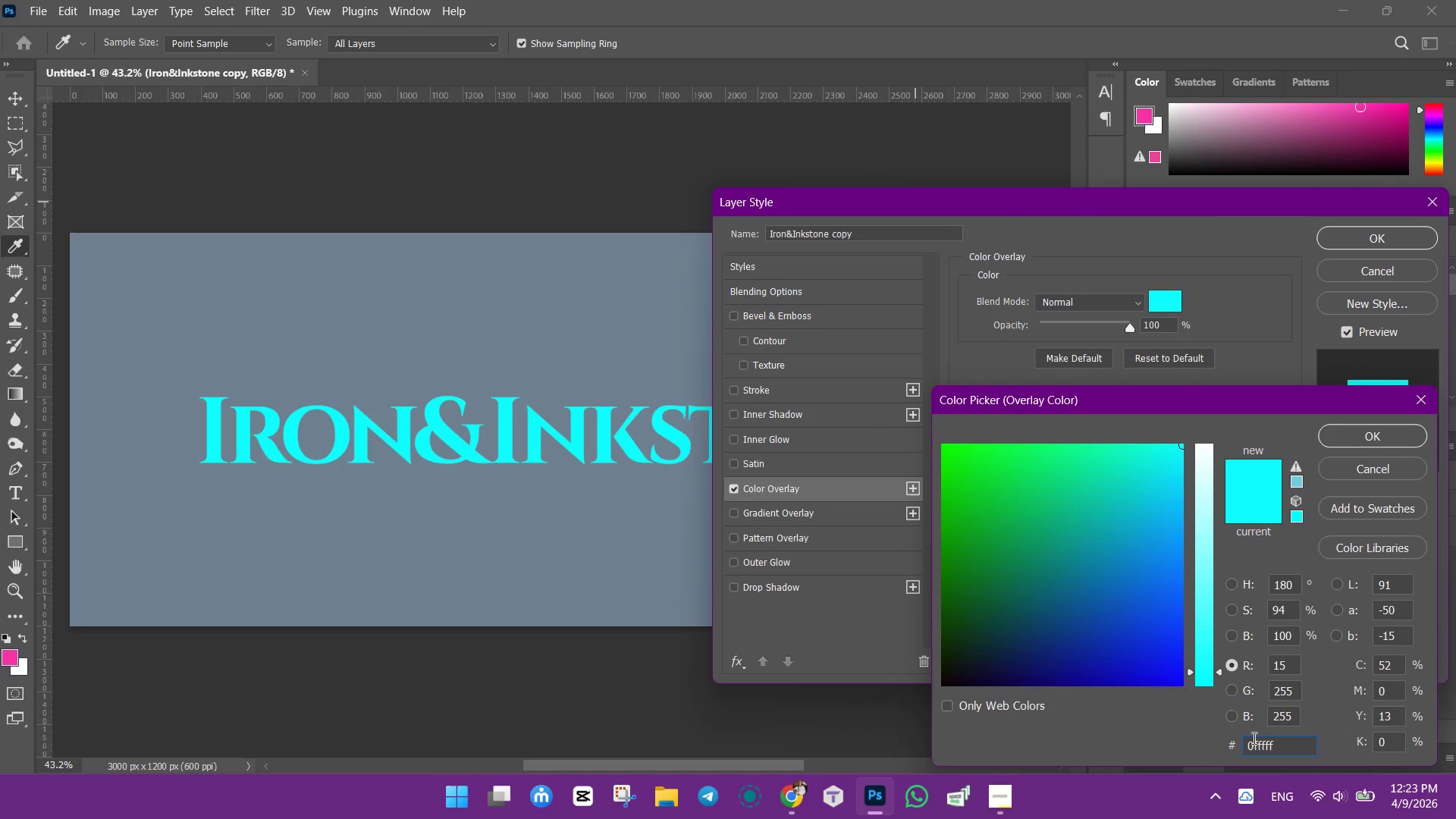 
left_click([1254, 741])
 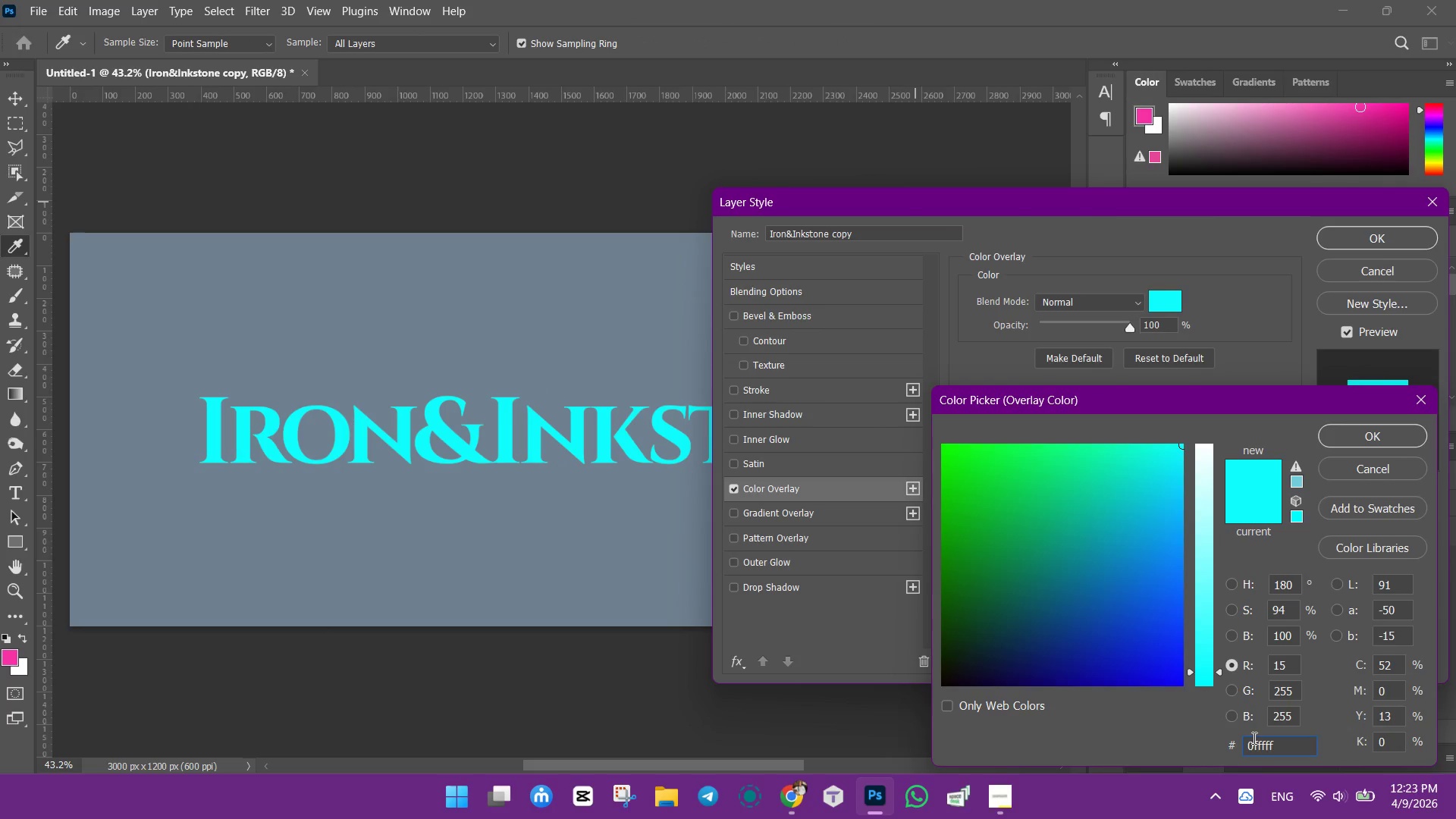 
key(Backspace)
 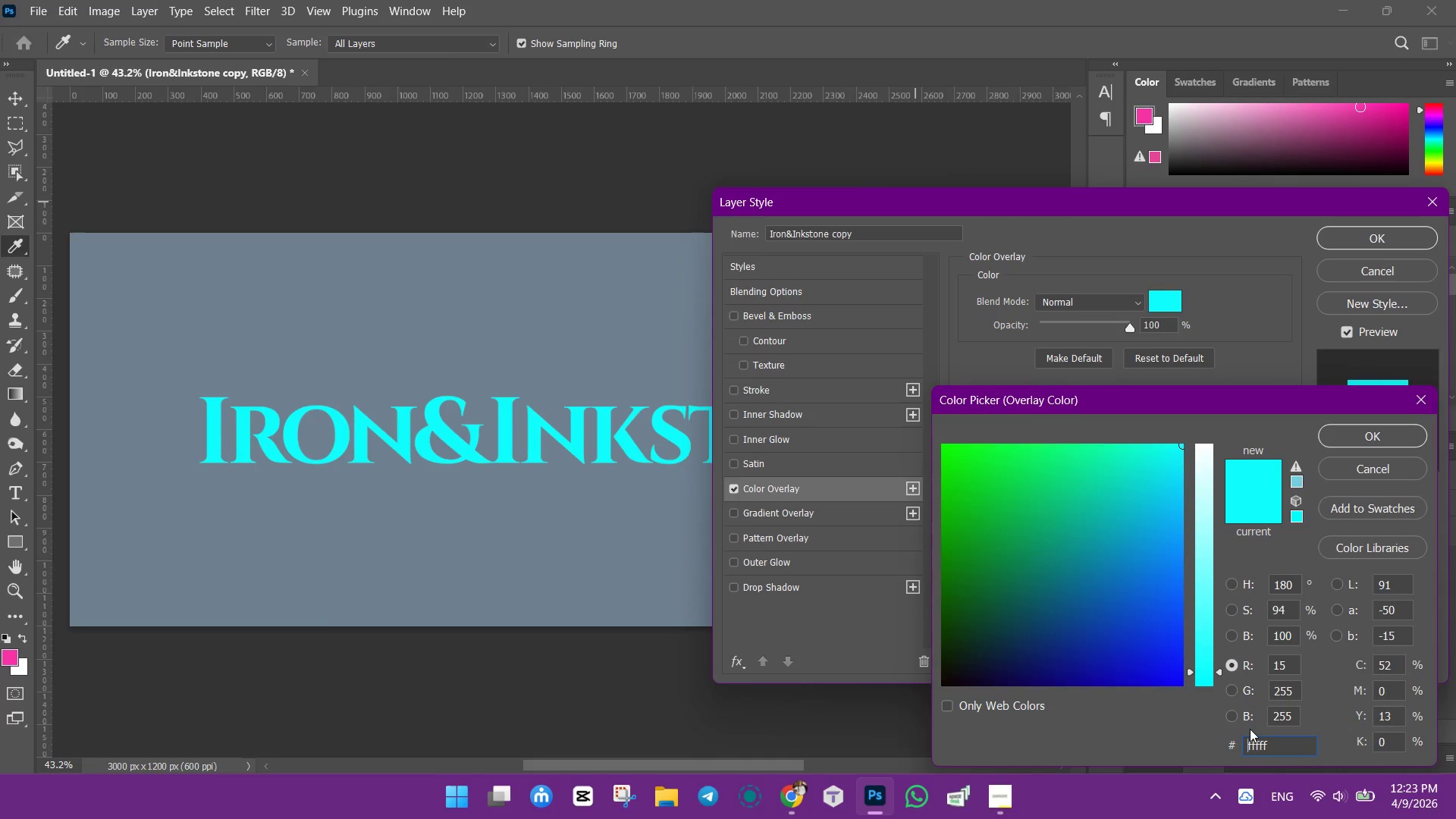 
key(F)
 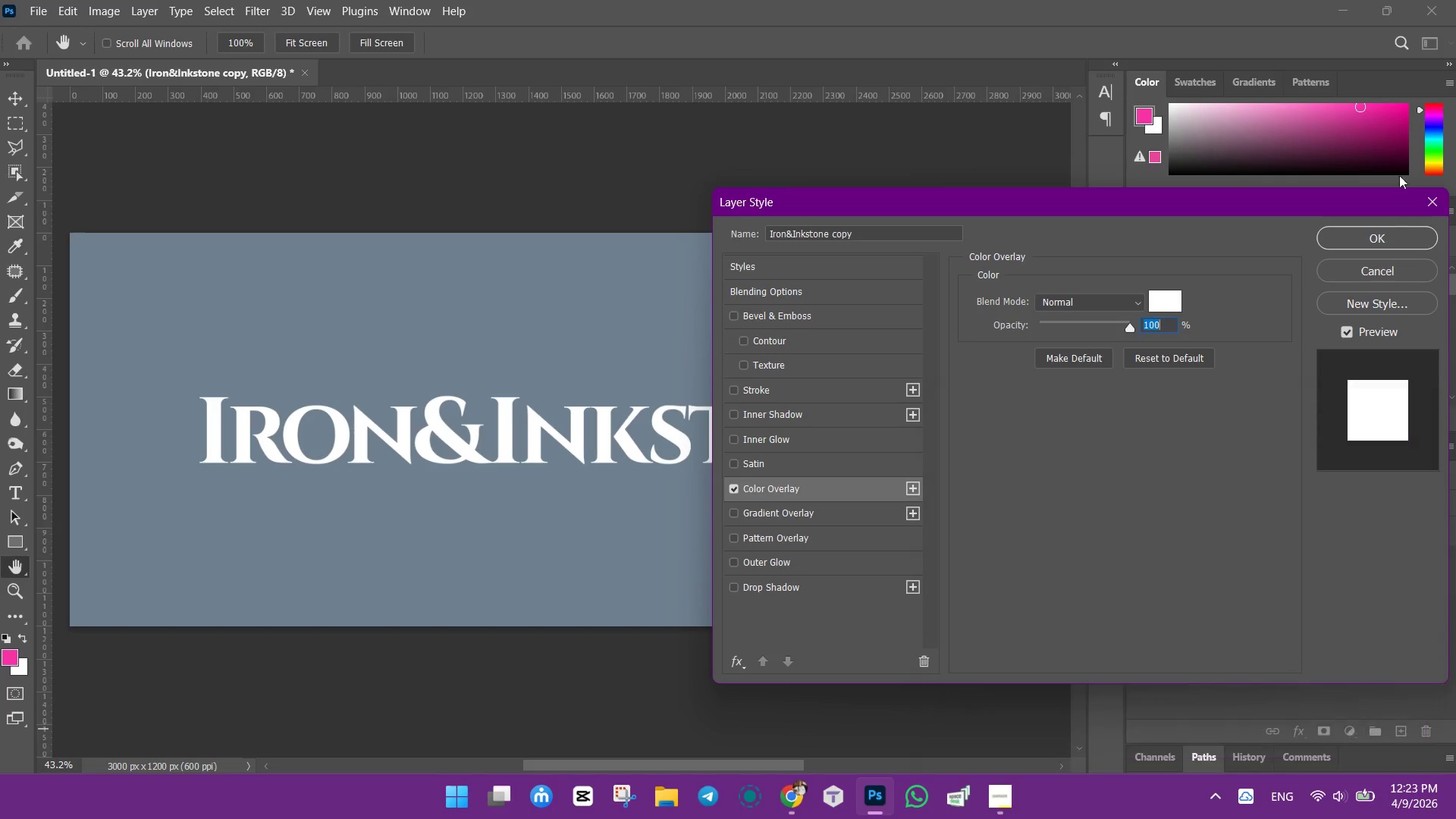 
left_click([1392, 234])
 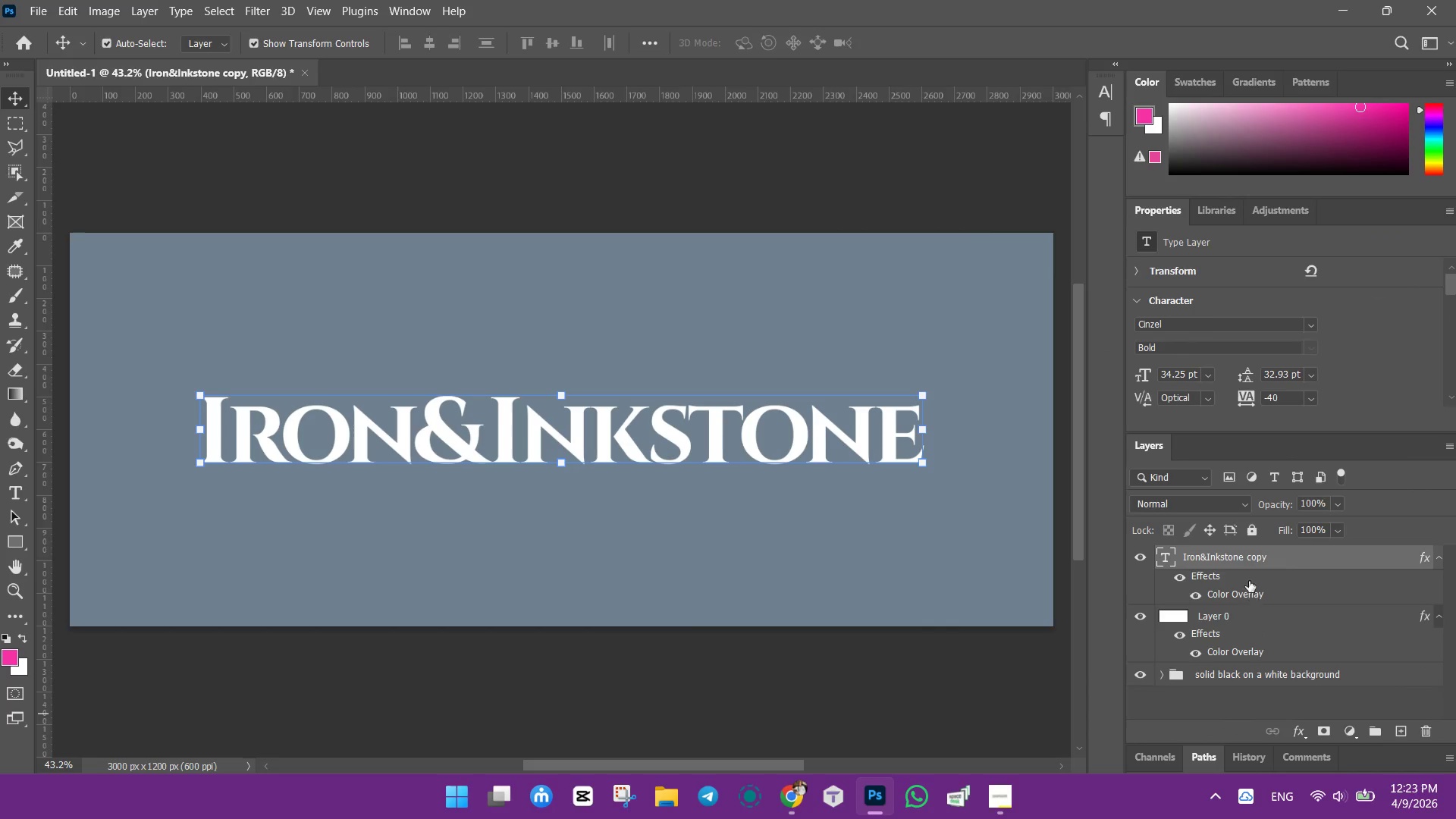 
right_click([1241, 554])
 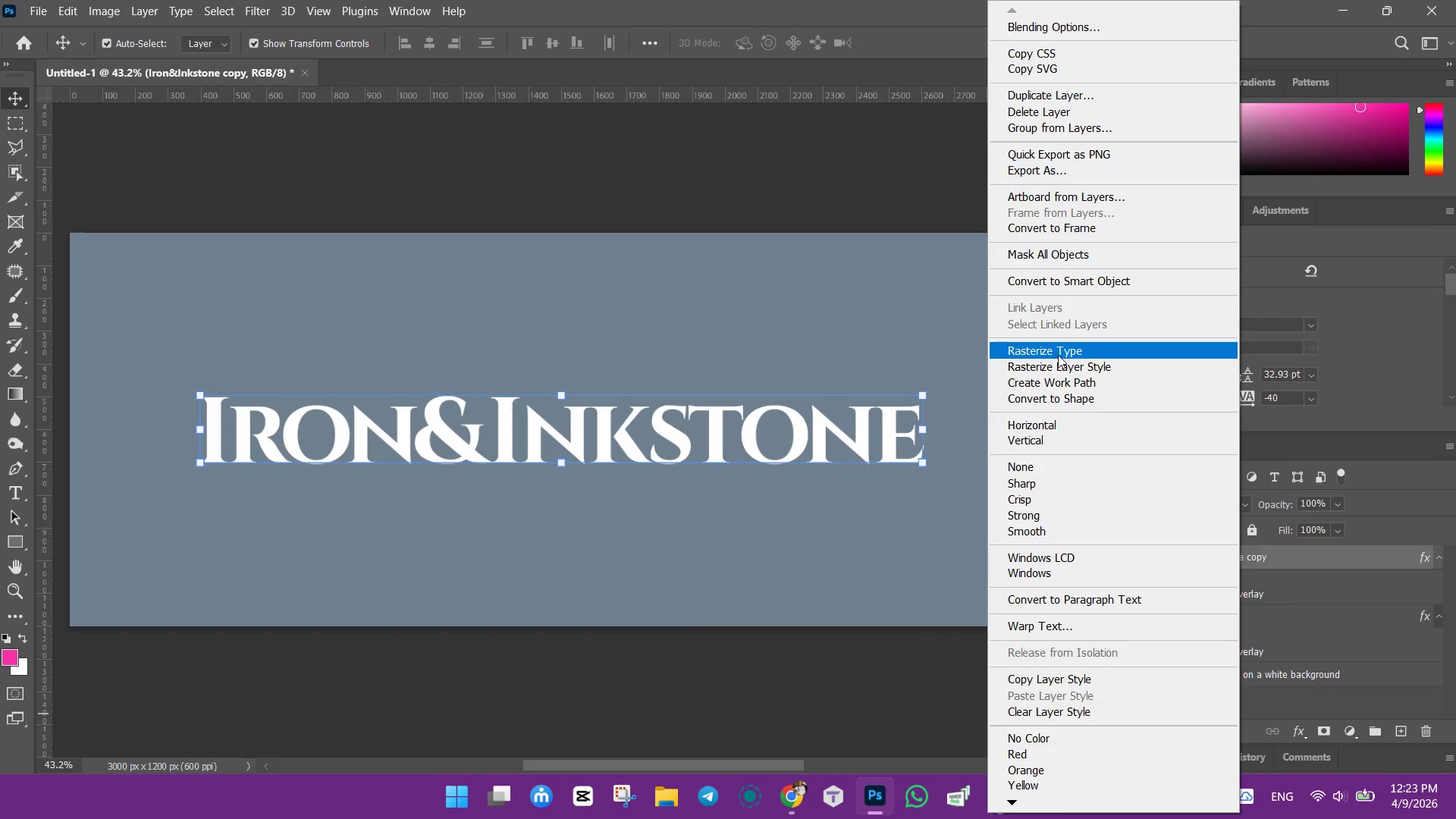 
left_click([1059, 353])
 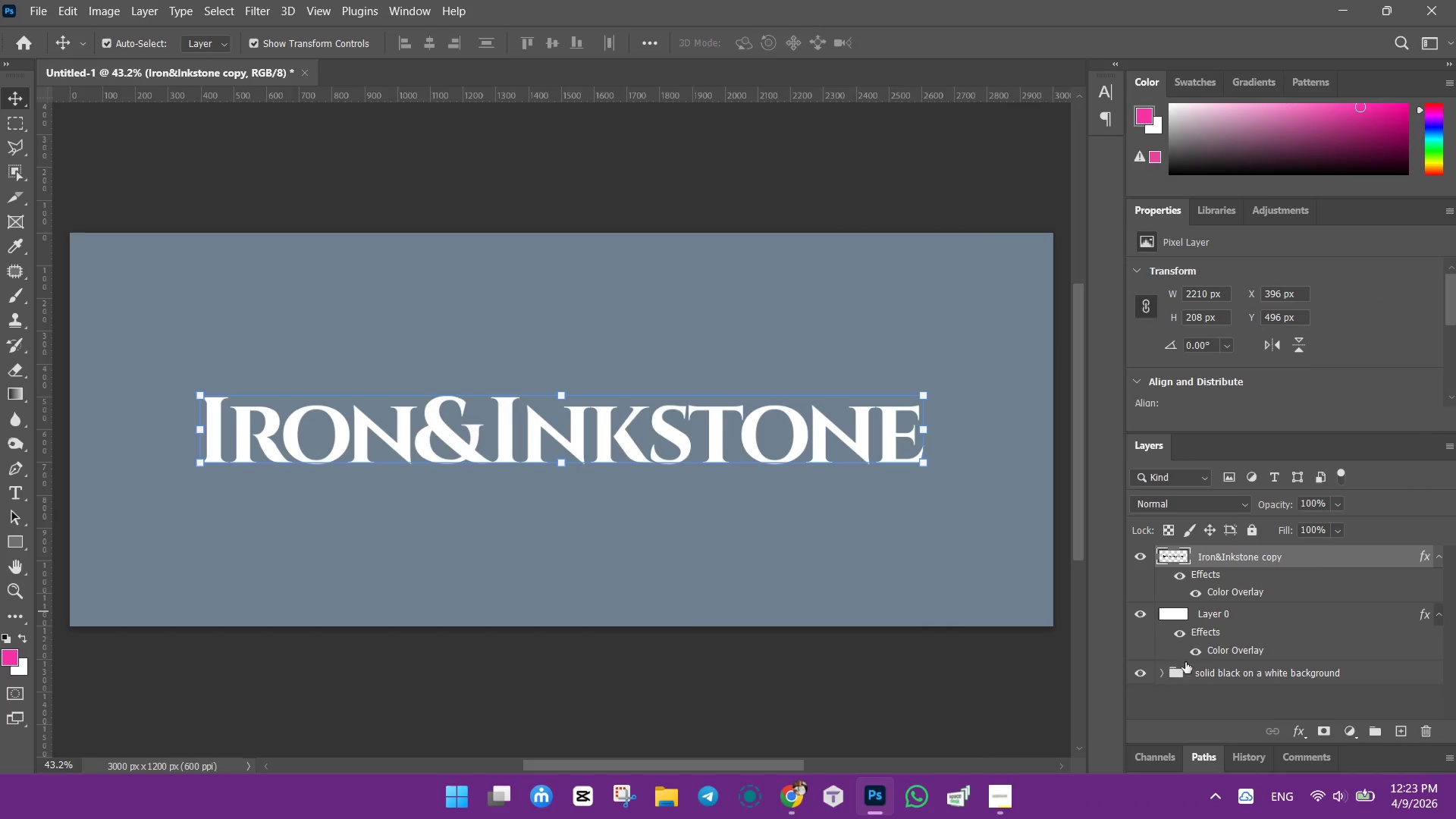 
left_click([1162, 673])
 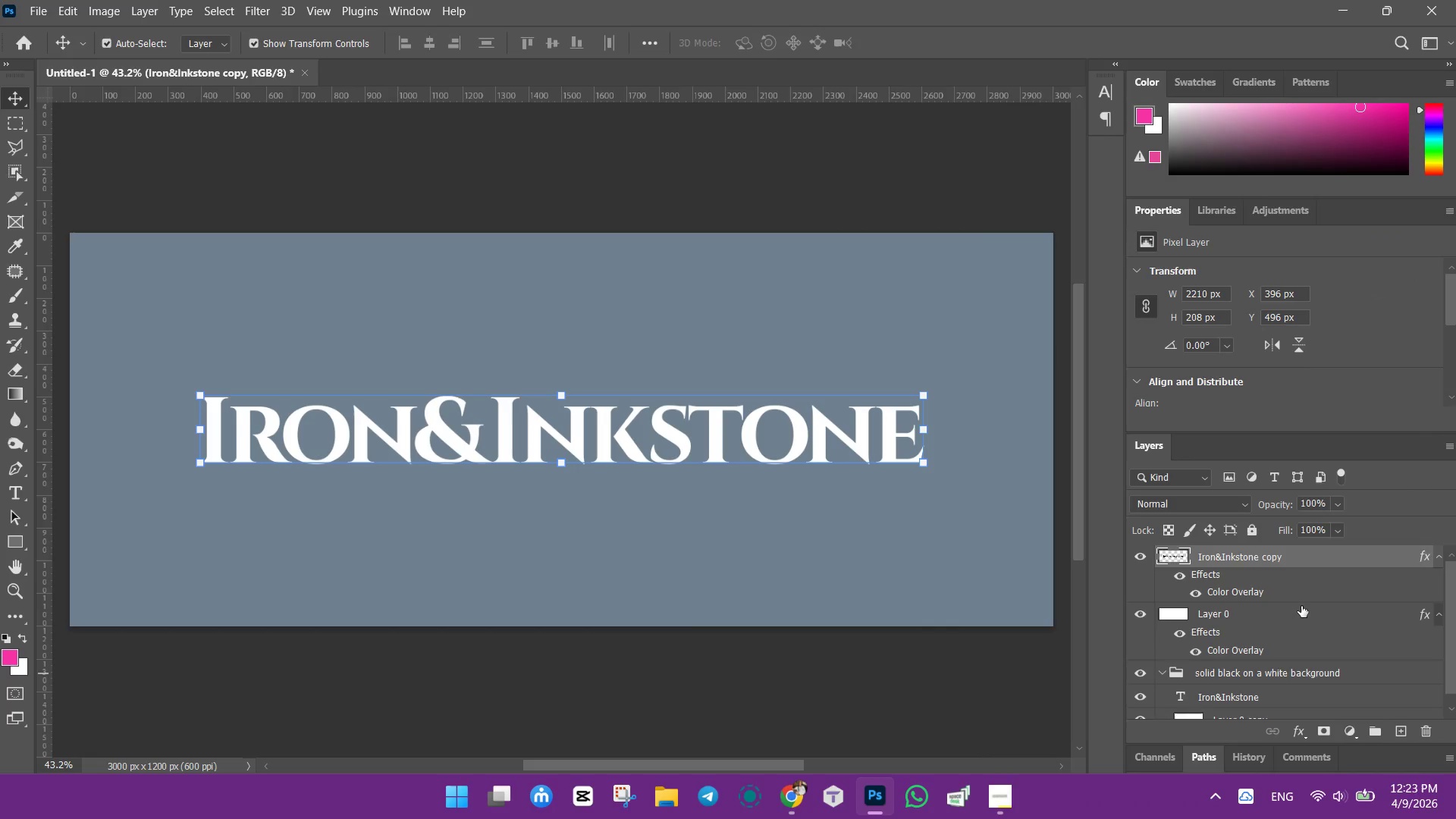 
scroll: coordinate [1295, 613], scroll_direction: down, amount: 3.0
 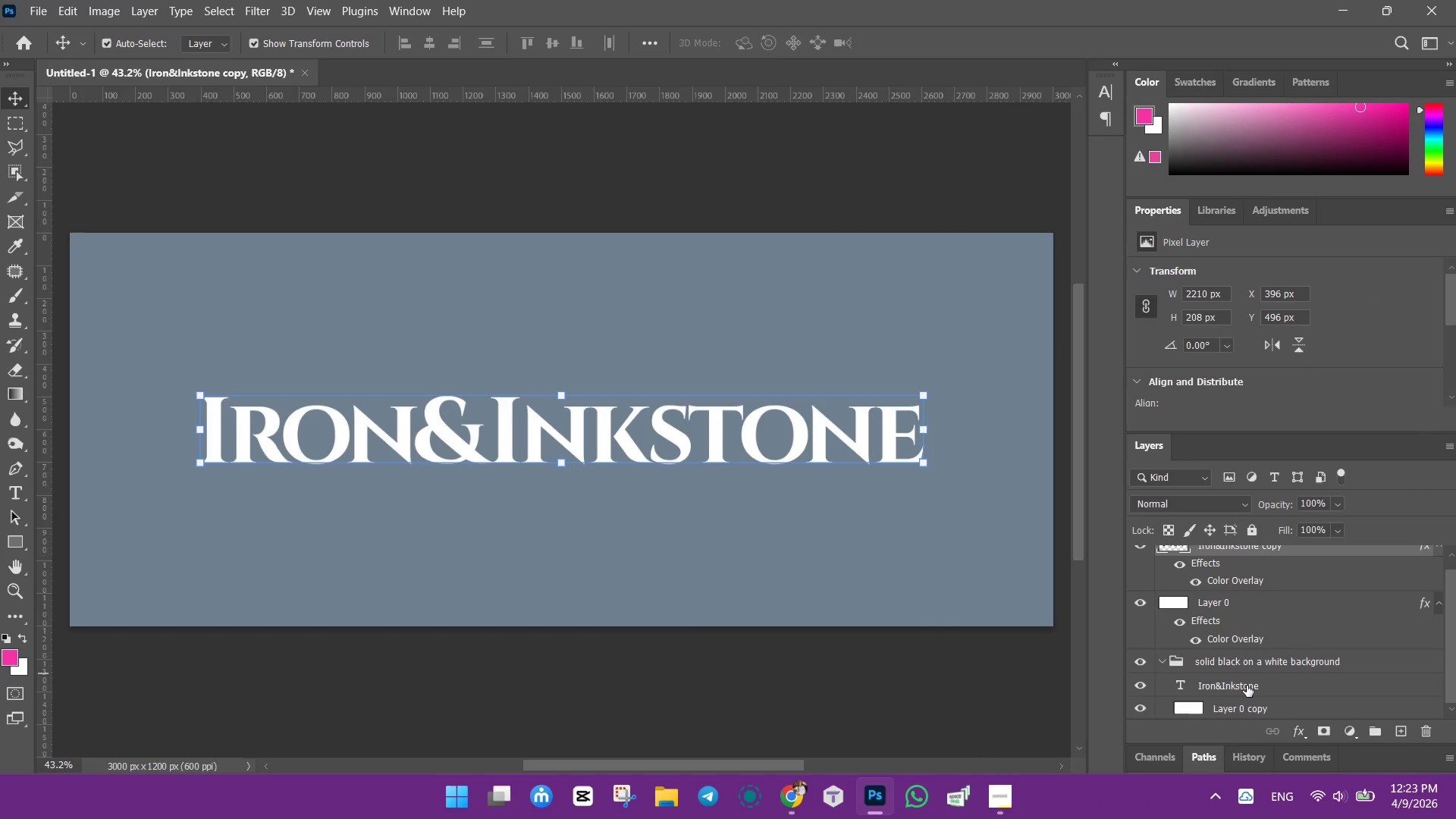 
left_click([1247, 686])
 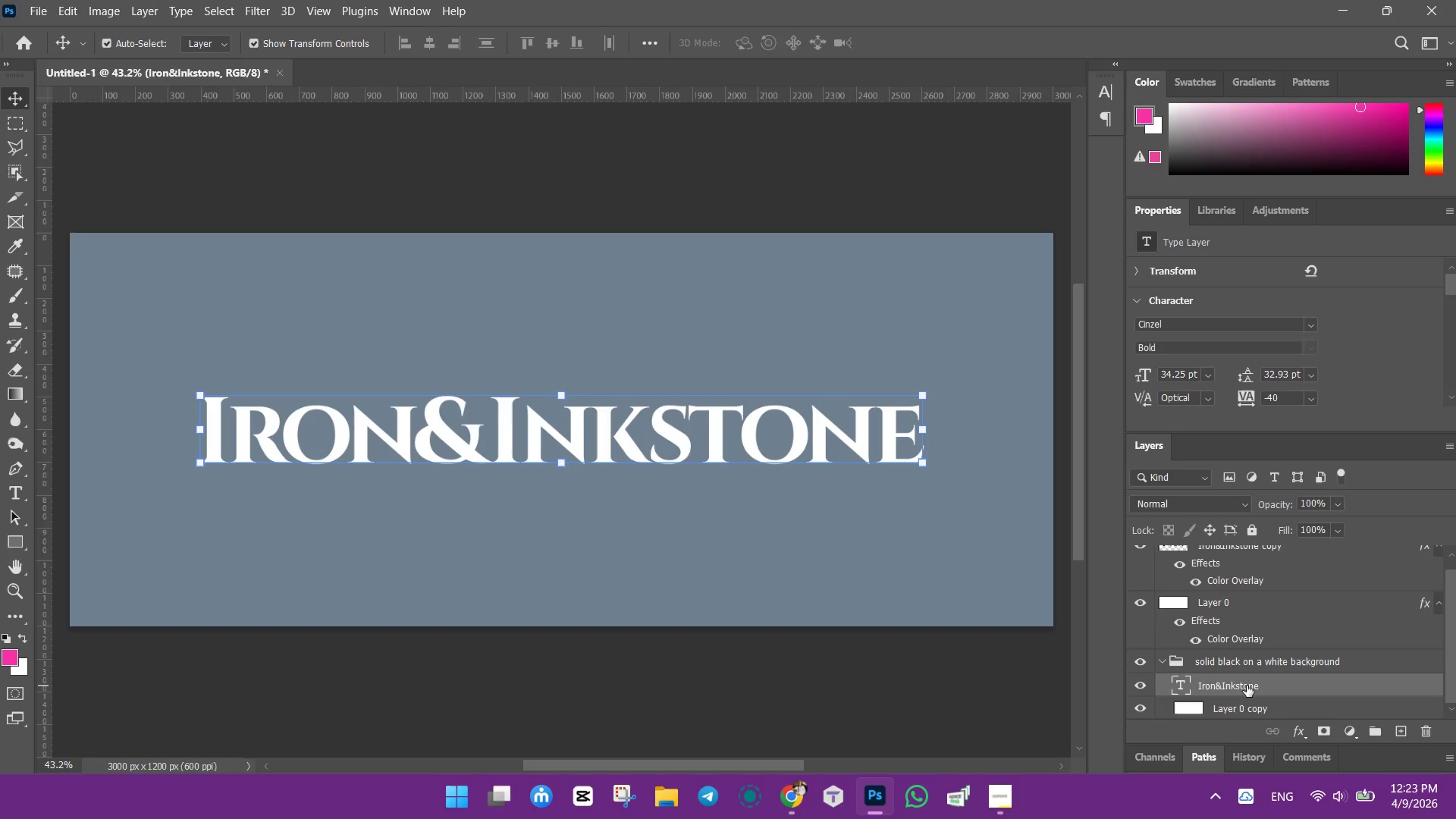 
right_click([1247, 686])
 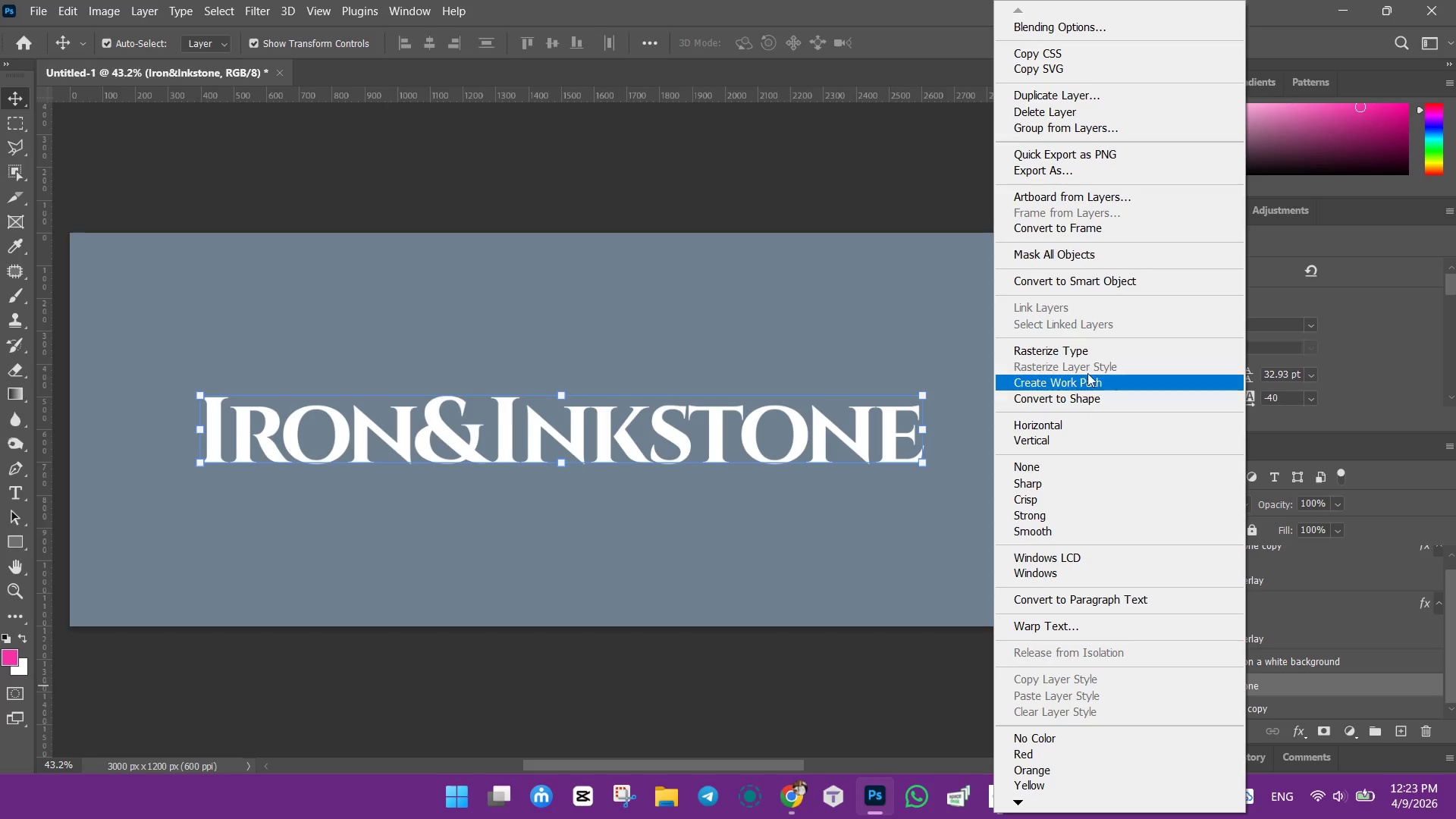 
left_click([1075, 350])
 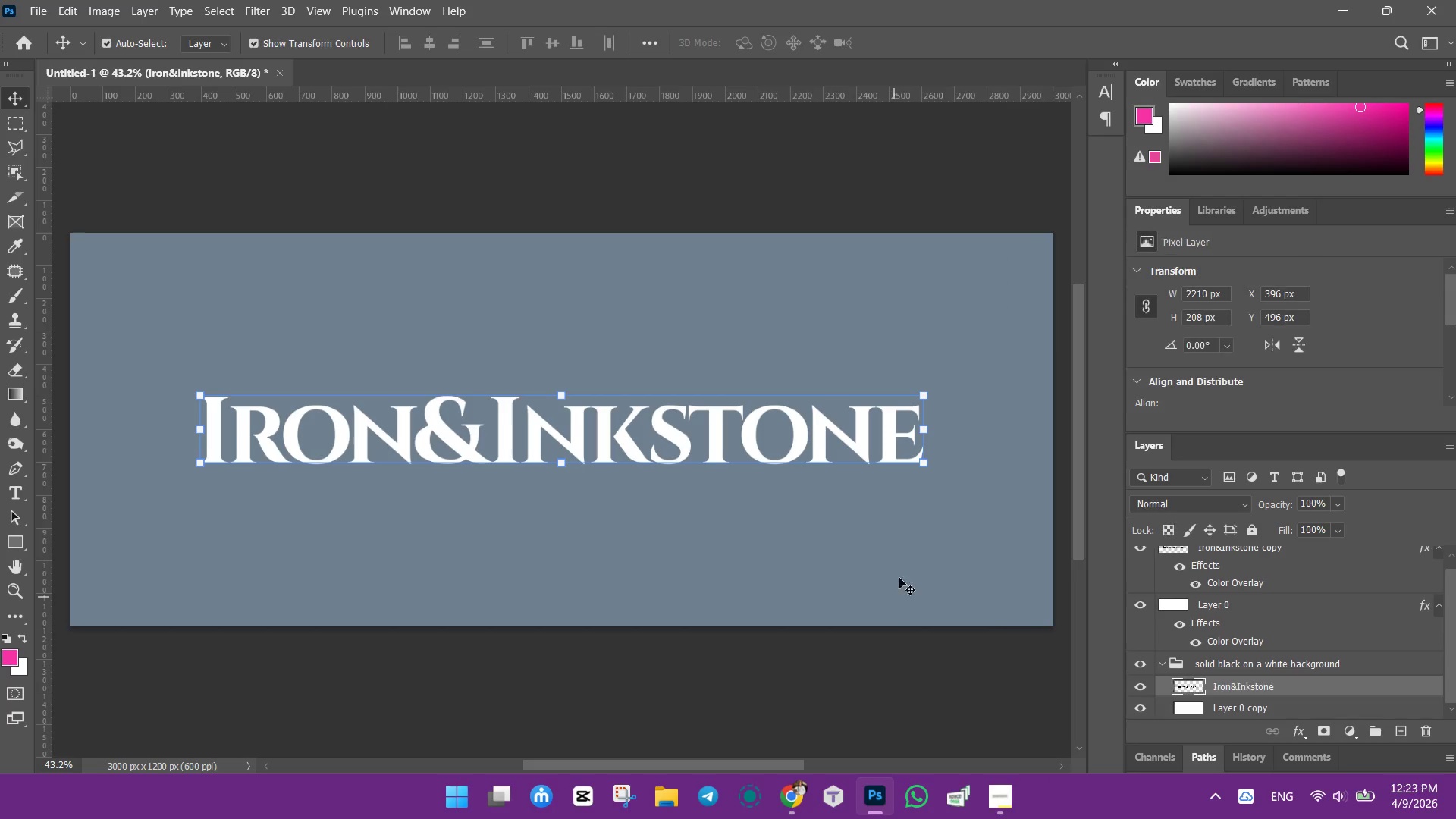 
left_click([899, 561])
 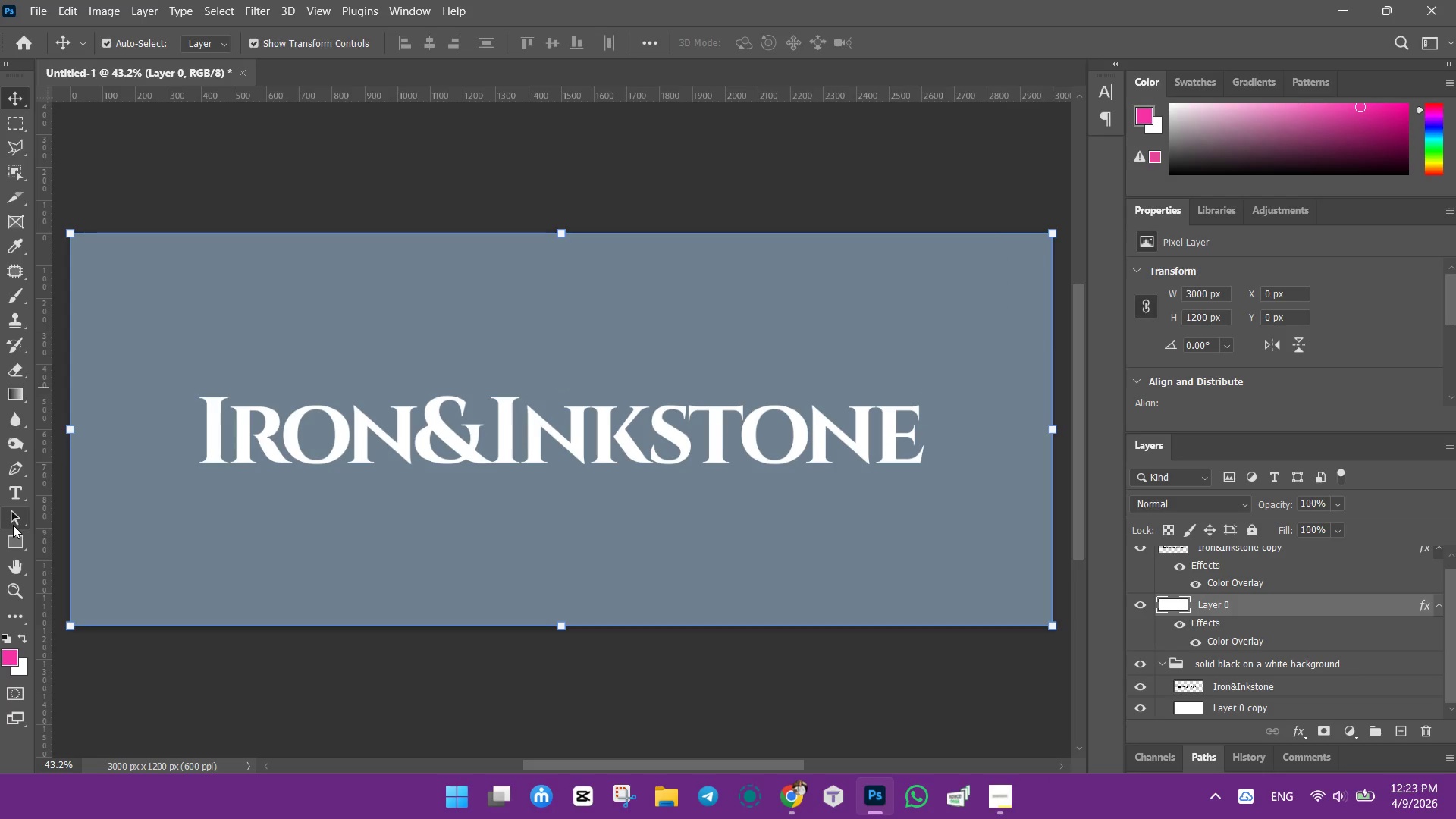 
right_click([16, 542])
 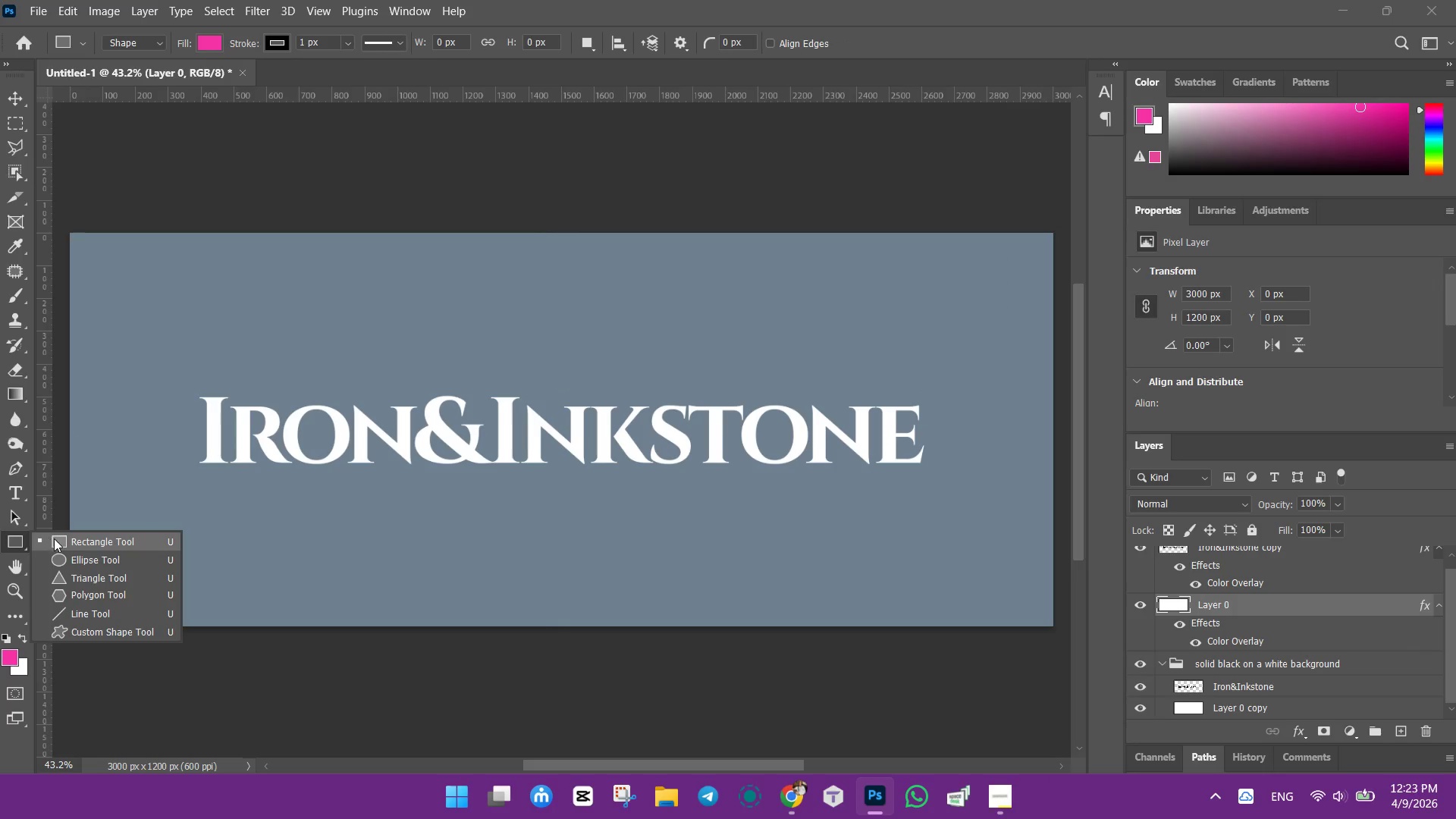 
left_click([56, 538])
 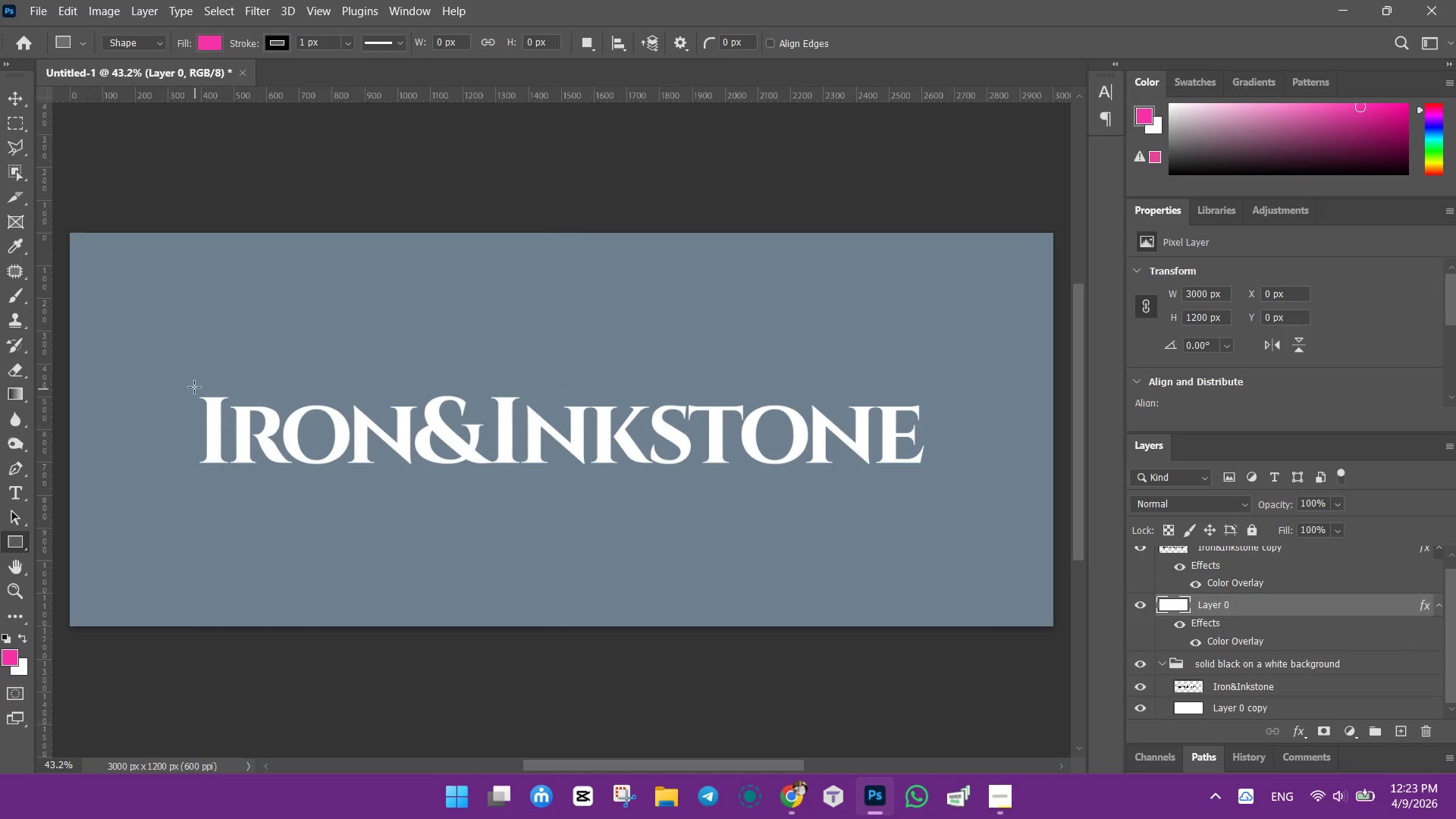 
left_click_drag(start_coordinate=[194, 387], to_coordinate=[927, 482])
 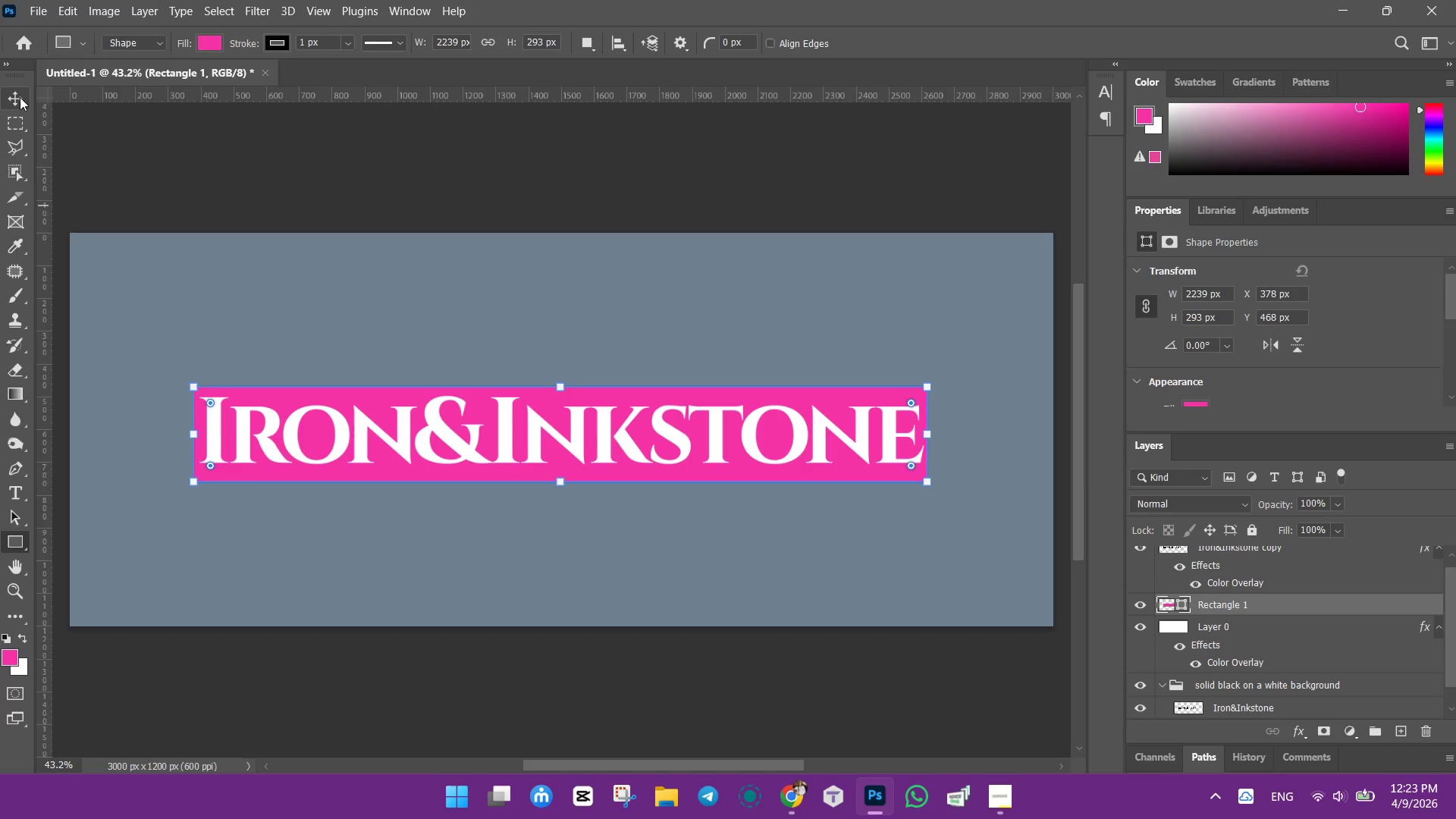 
left_click([20, 96])
 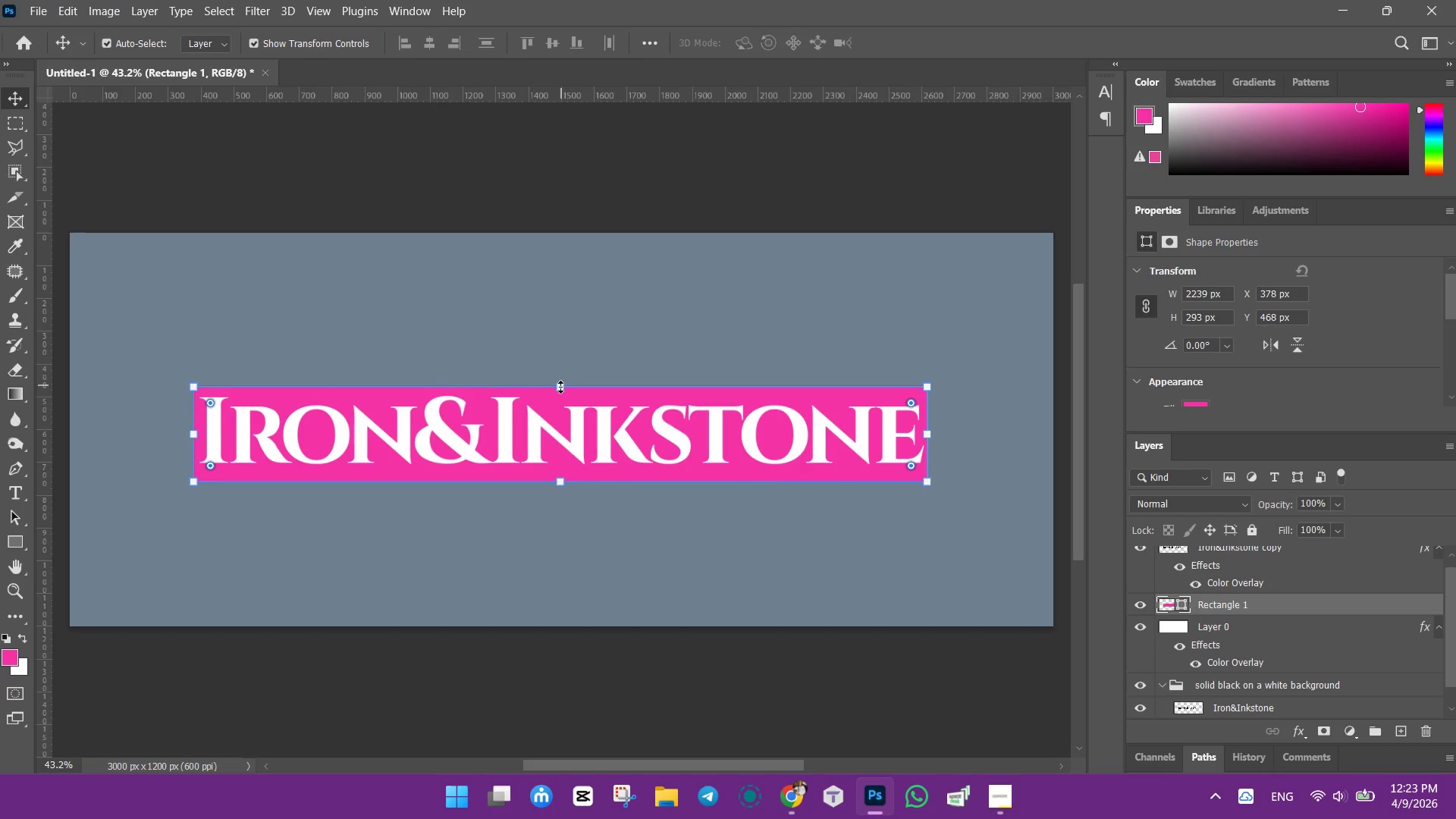 
hold_key(key=ShiftLeft, duration=1.52)
left_click_drag(start_coordinate=[562, 479], to_coordinate=[565, 469])
 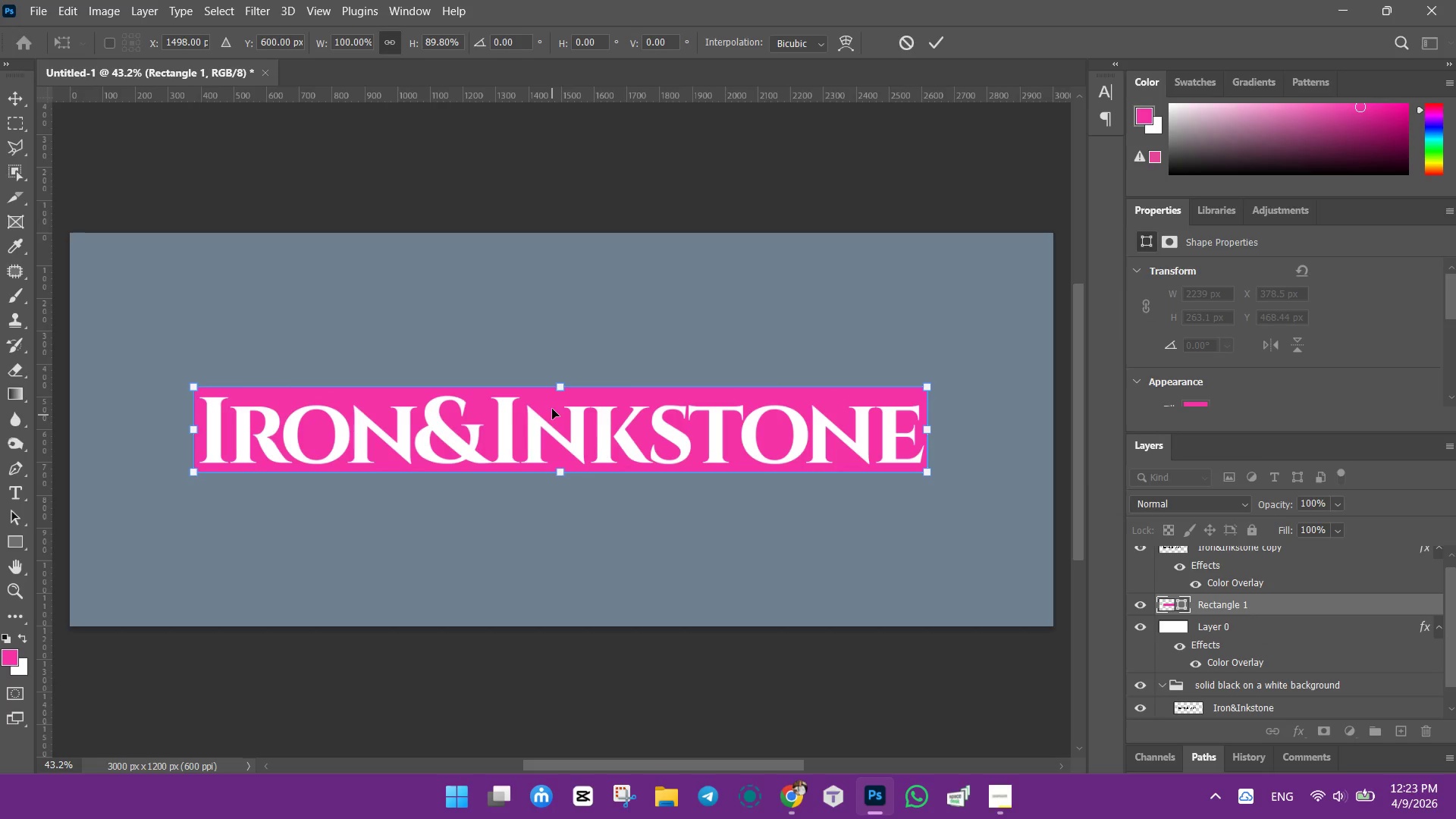 
hold_key(key=ShiftLeft, duration=1.51)
 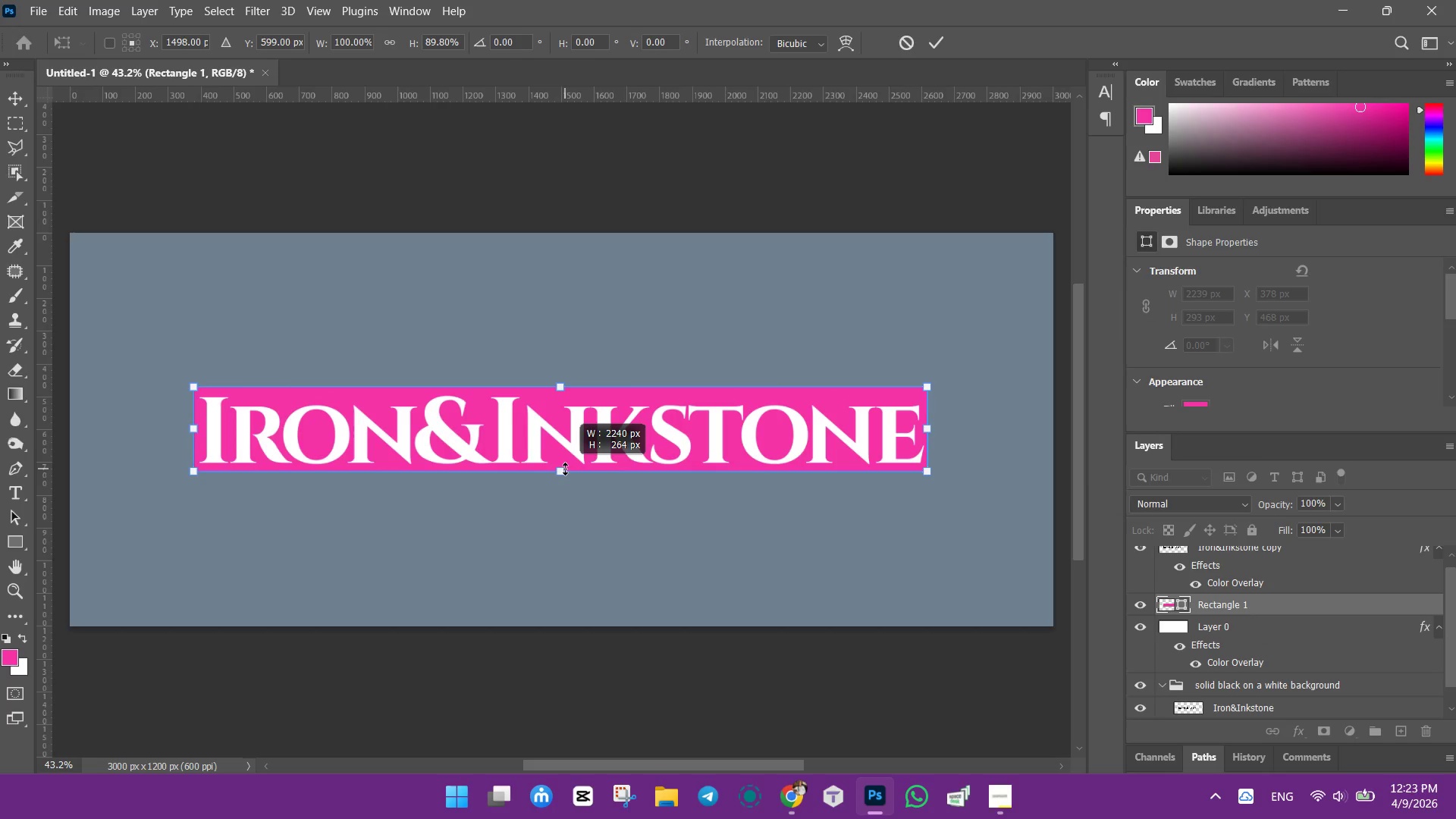 
hold_key(key=ShiftLeft, duration=1.22)
 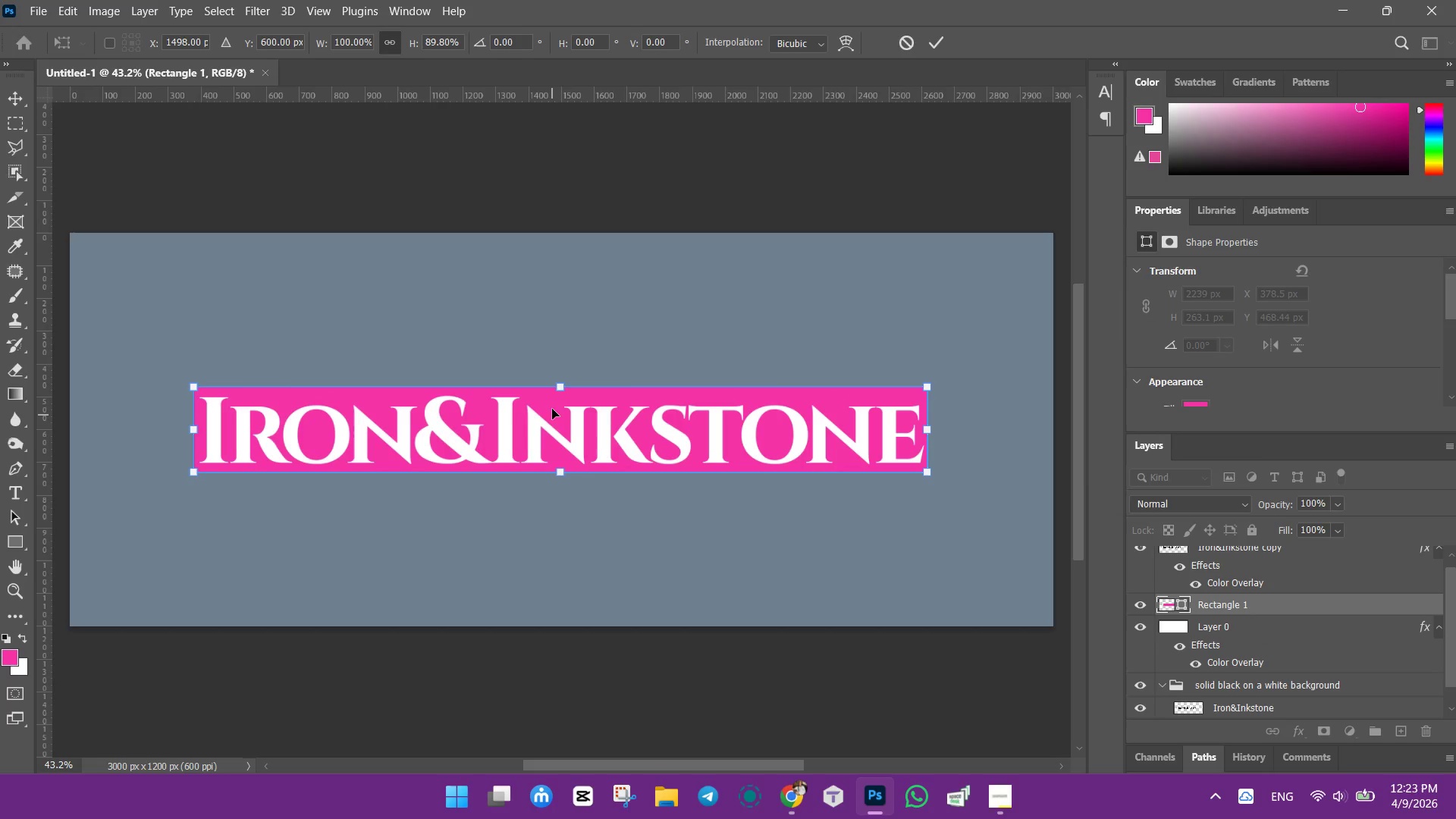 
hold_key(key=ShiftLeft, duration=1.52)
 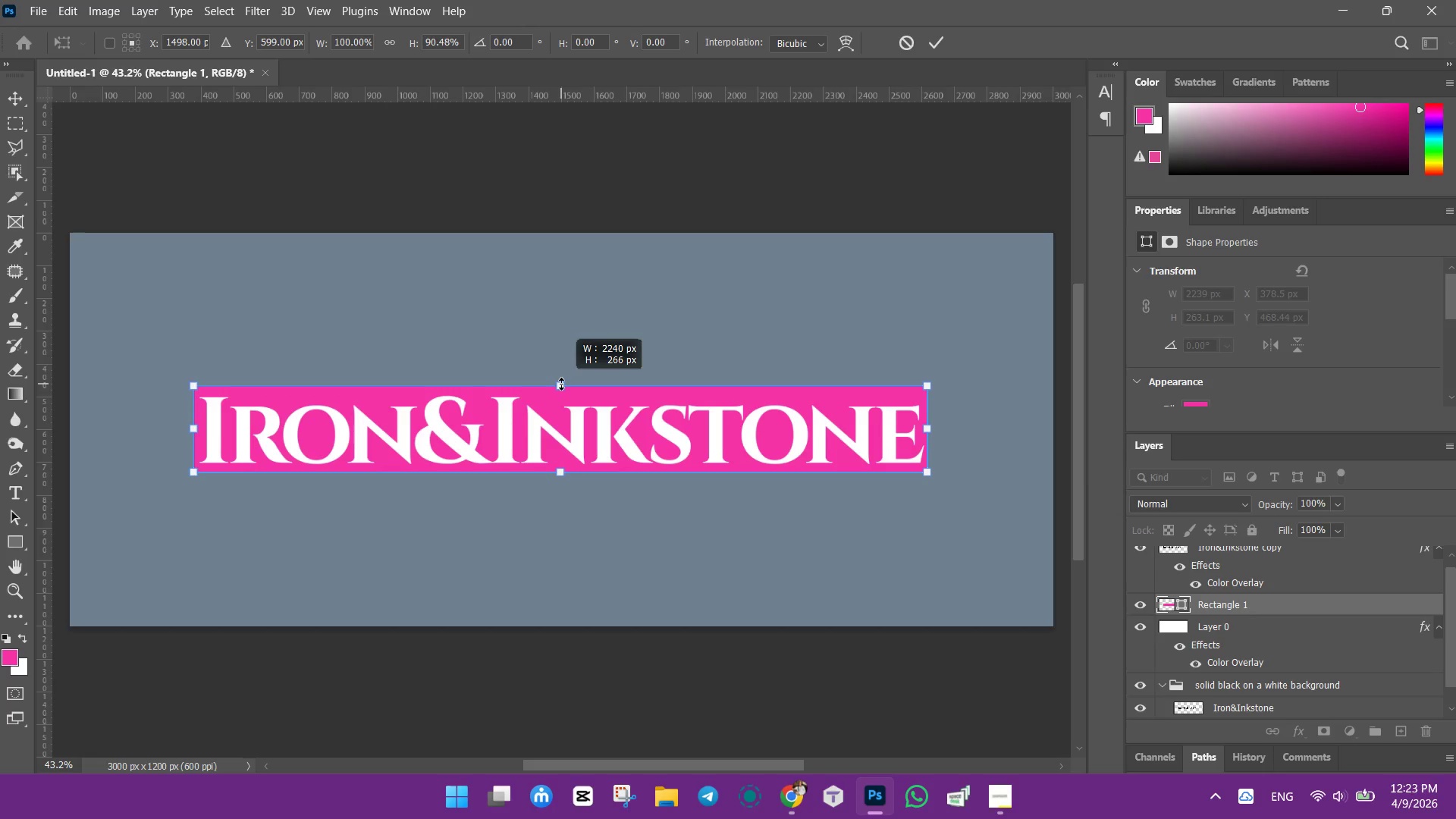 
hold_key(key=ShiftLeft, duration=1.08)
 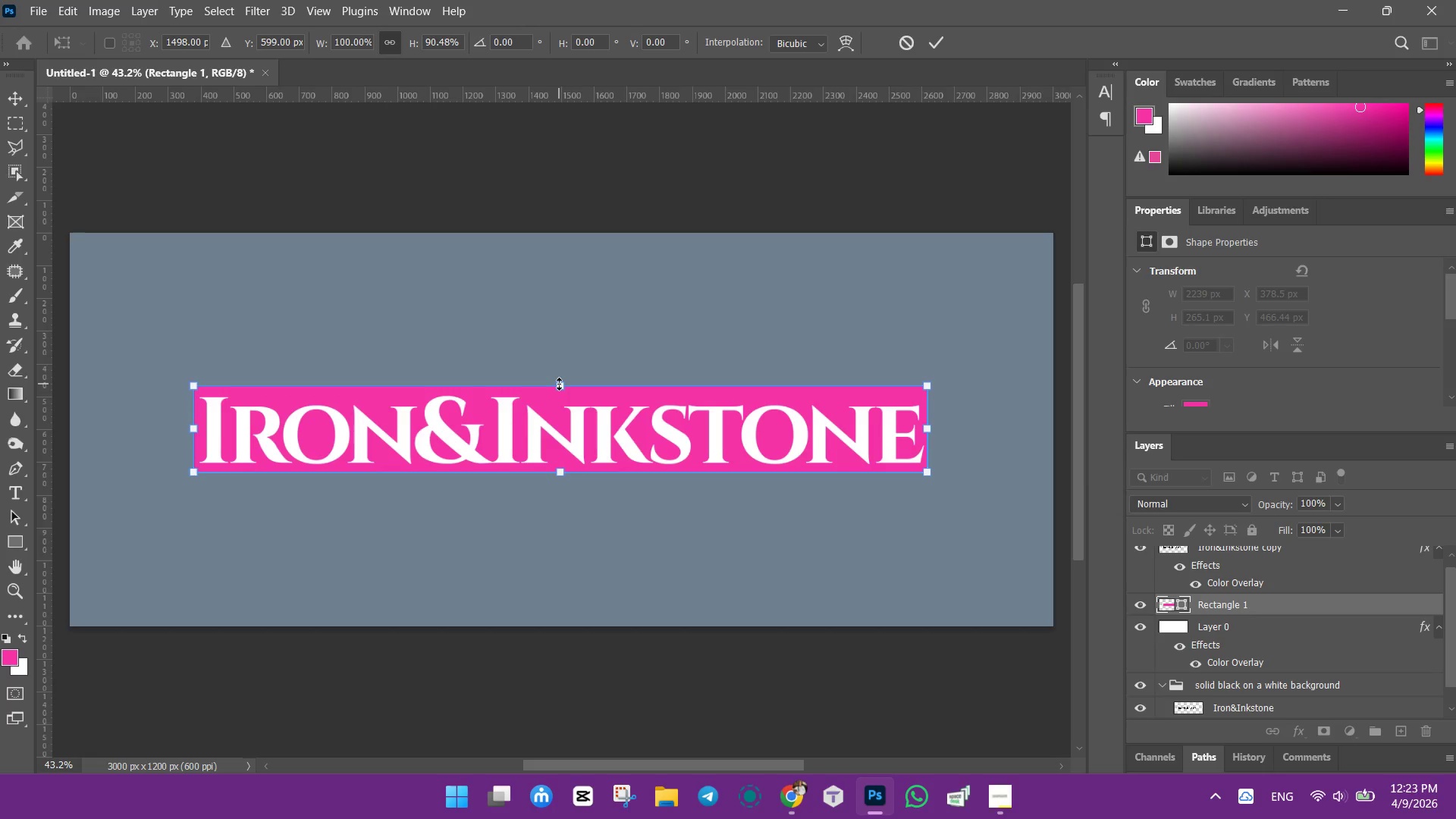 
hold_key(key=CapsLock, duration=2.52)
 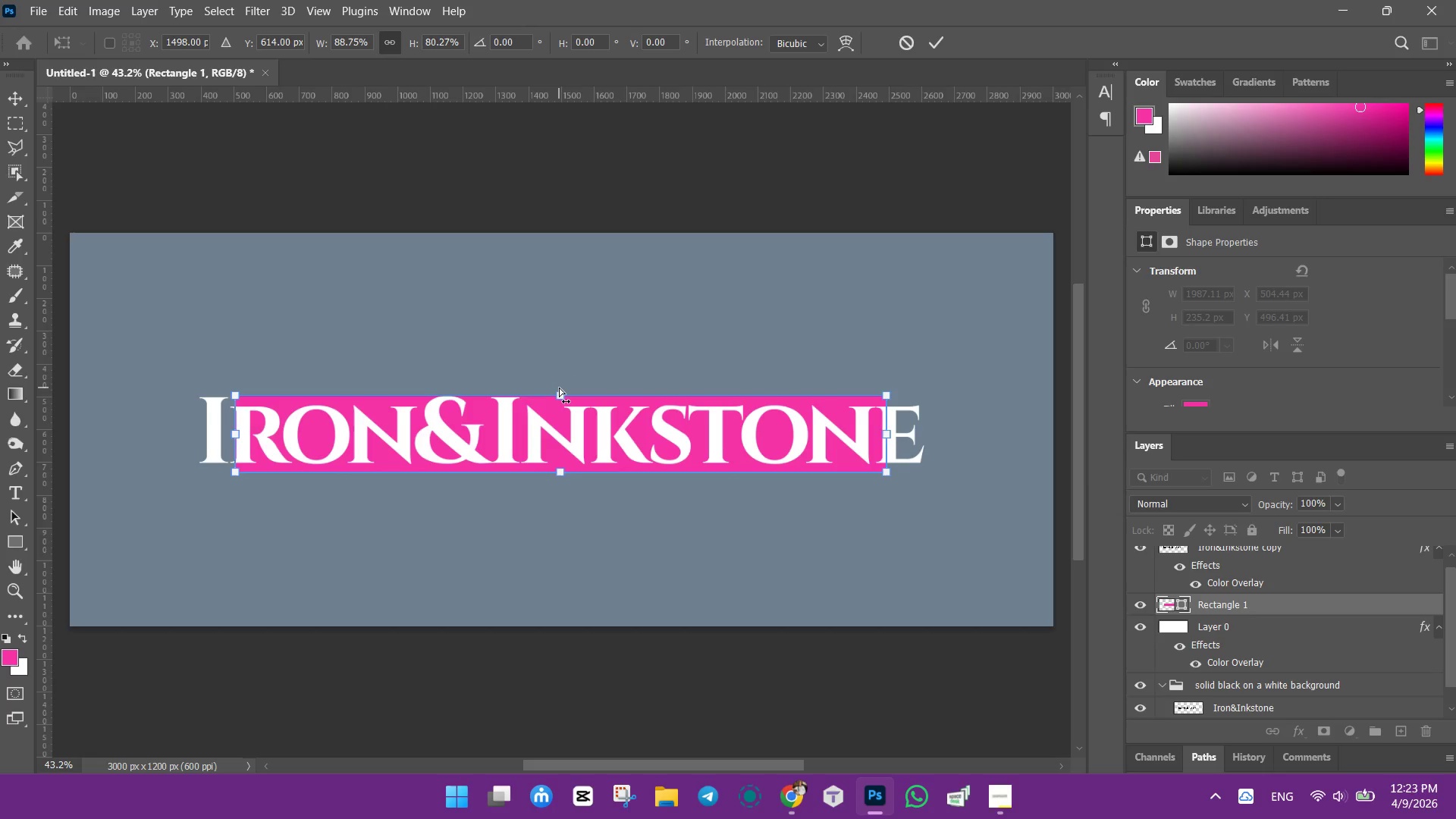 
left_click_drag(start_coordinate=[557, 384], to_coordinate=[559, 388])
 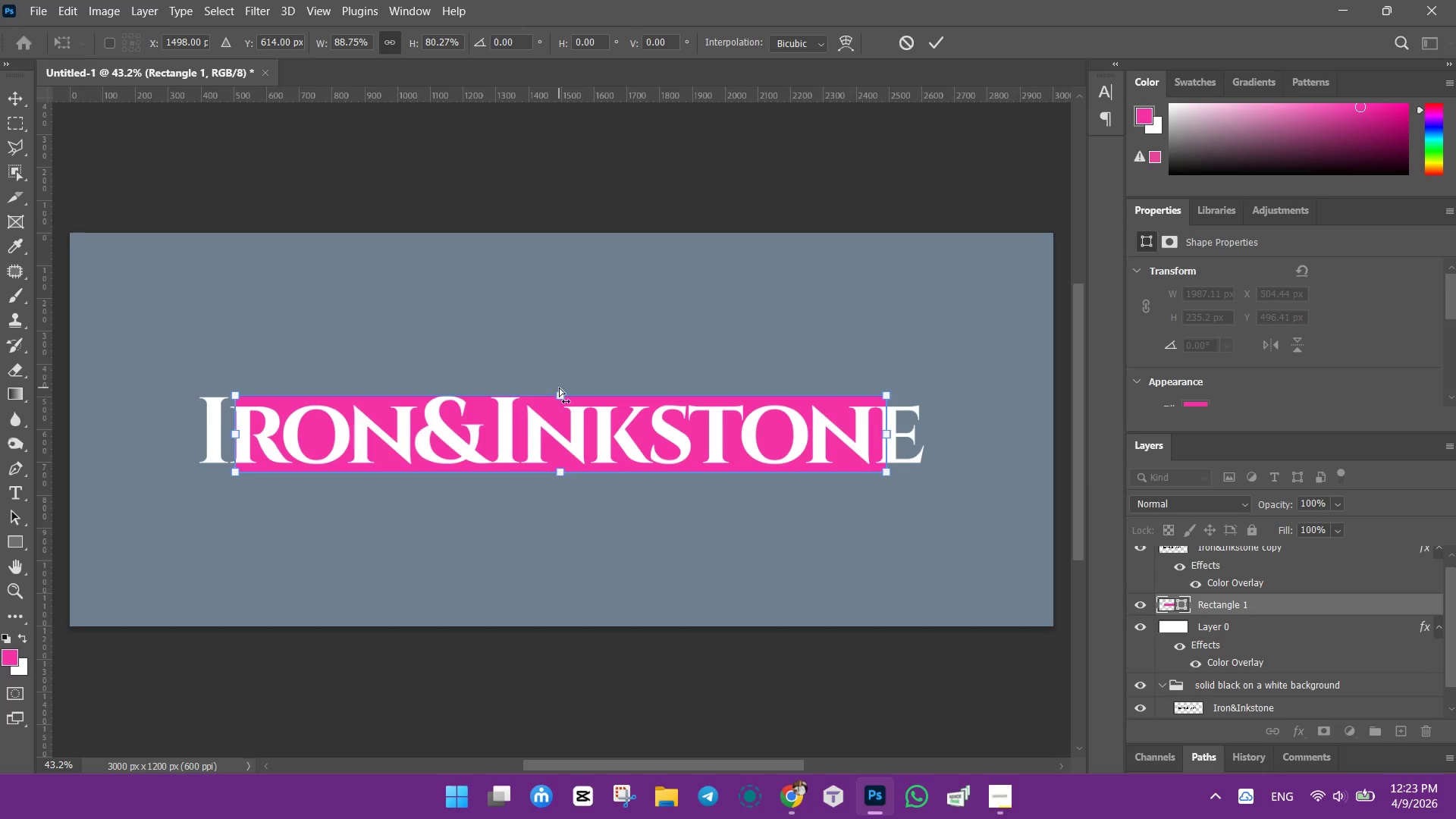 
key(Control+Z)
 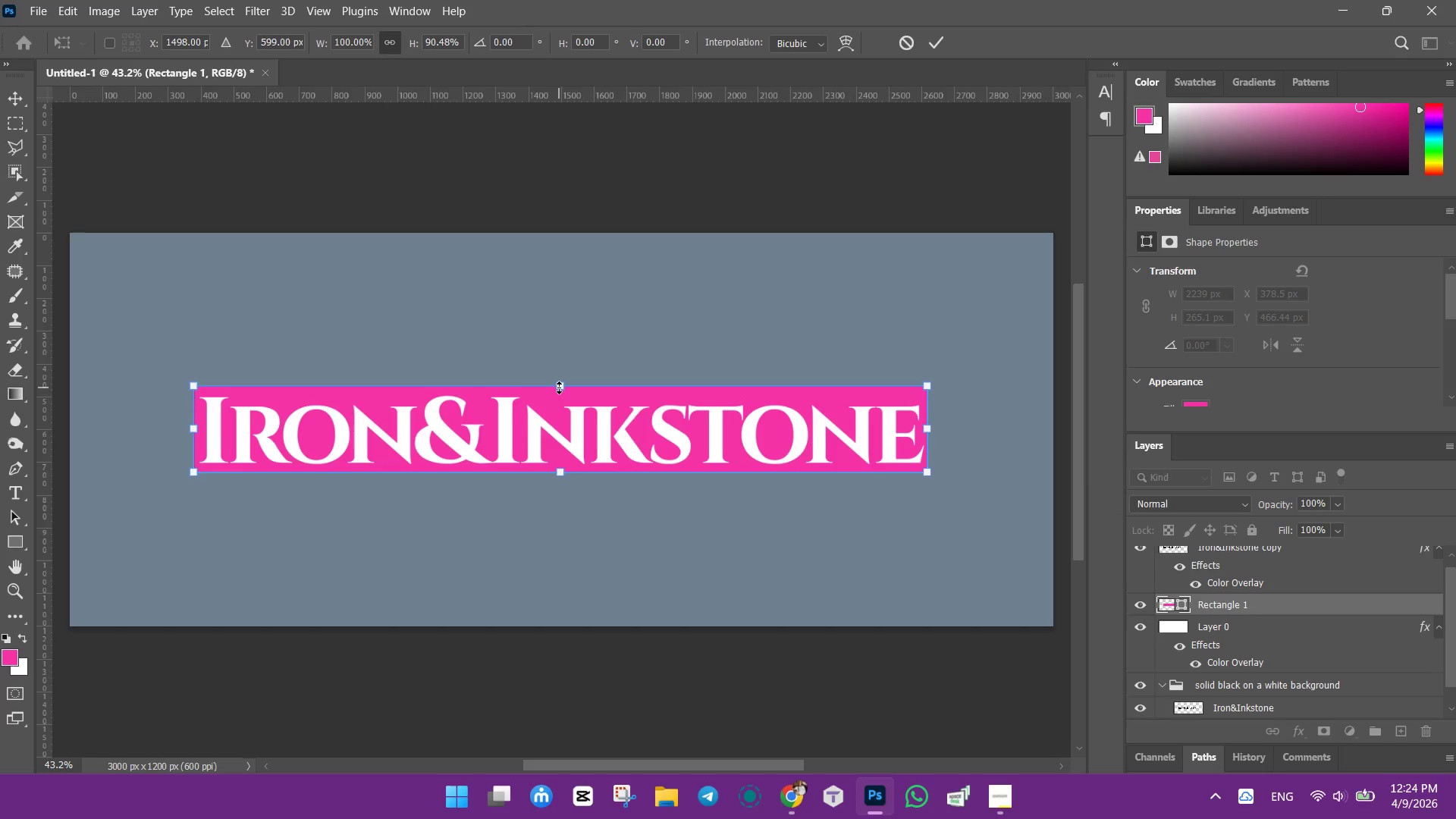 
hold_key(key=CapsLock, duration=0.36)
 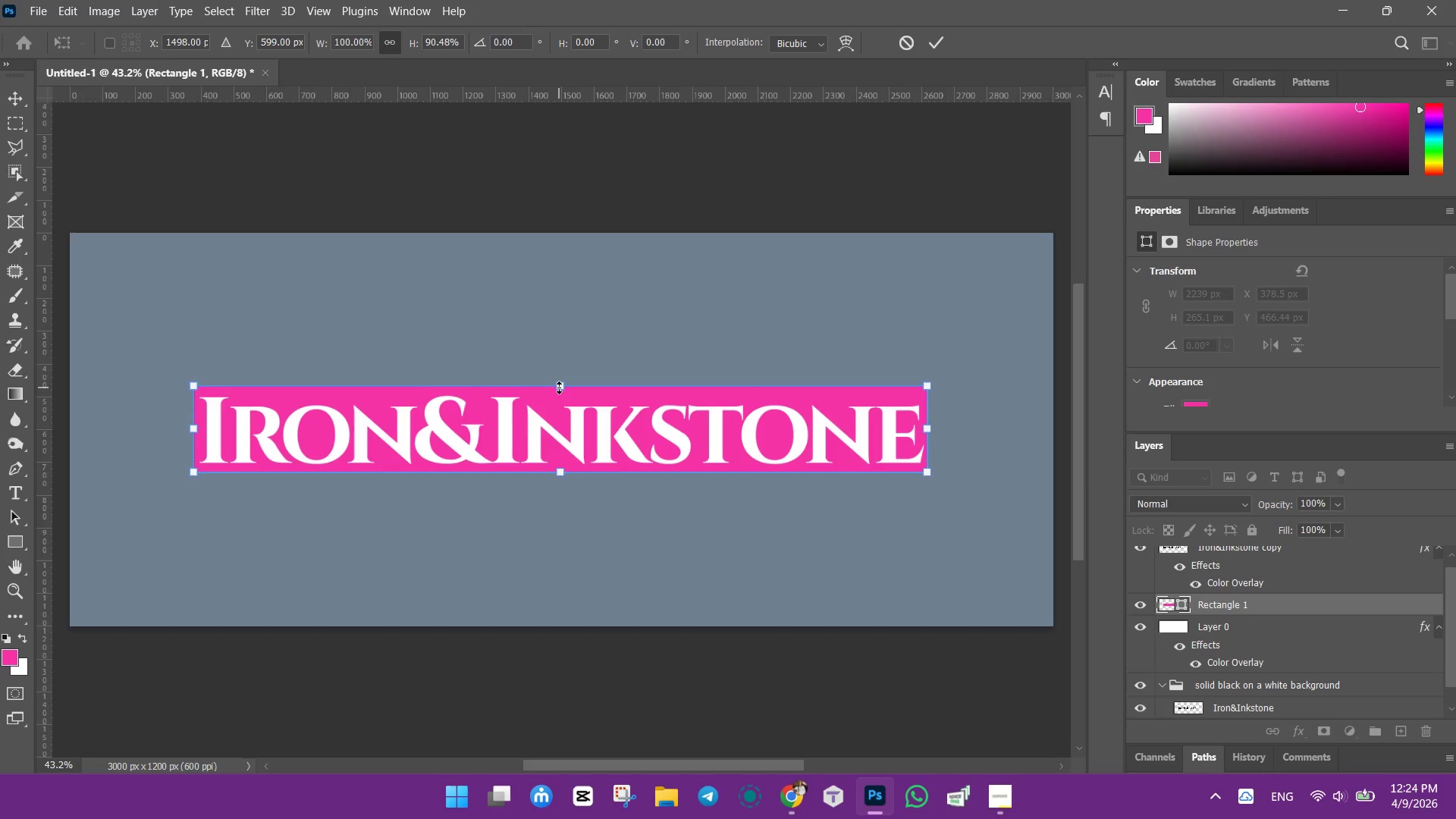 
hold_key(key=ShiftLeft, duration=1.5)
 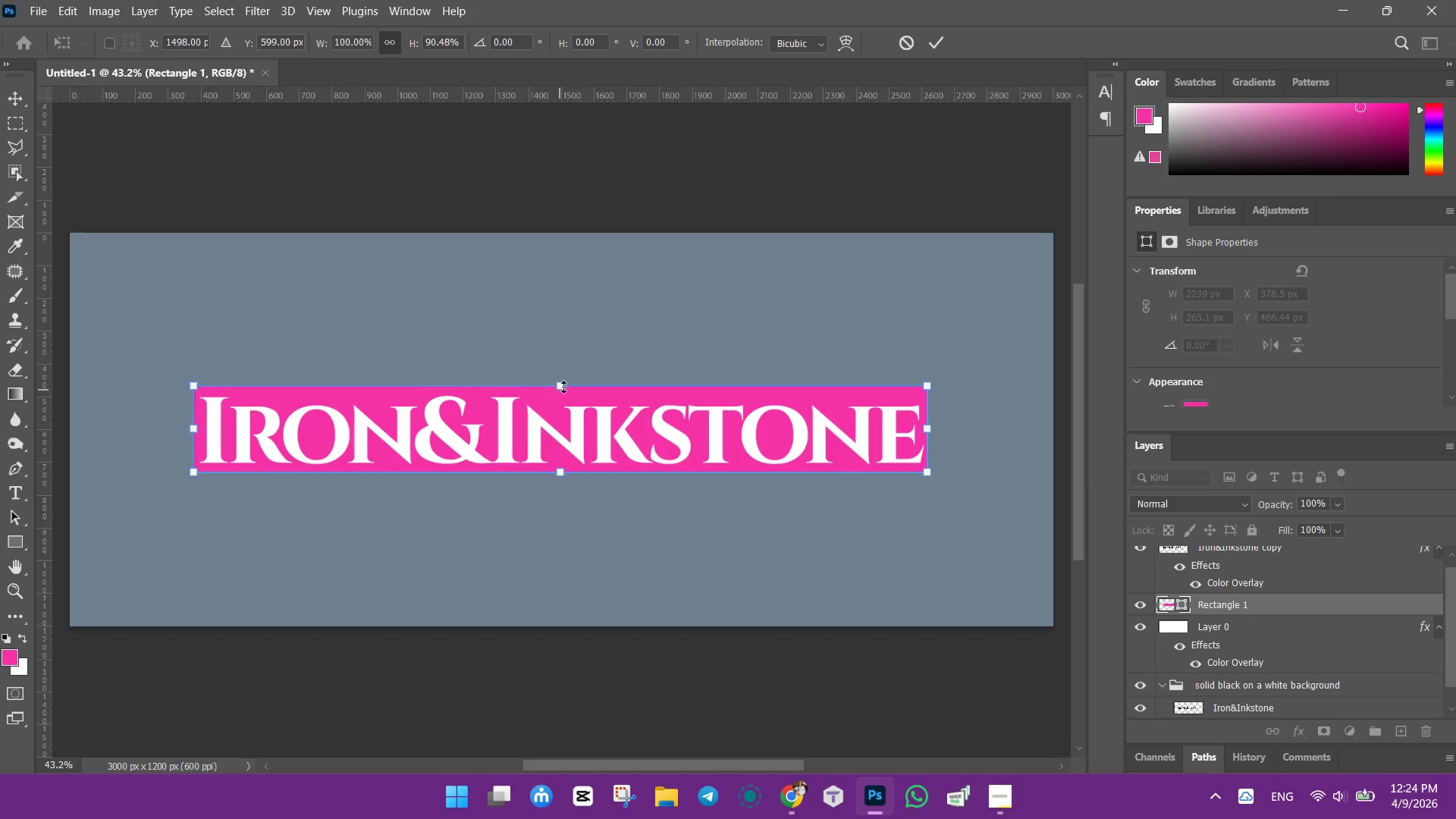 
hold_key(key=ShiftLeft, duration=0.61)
 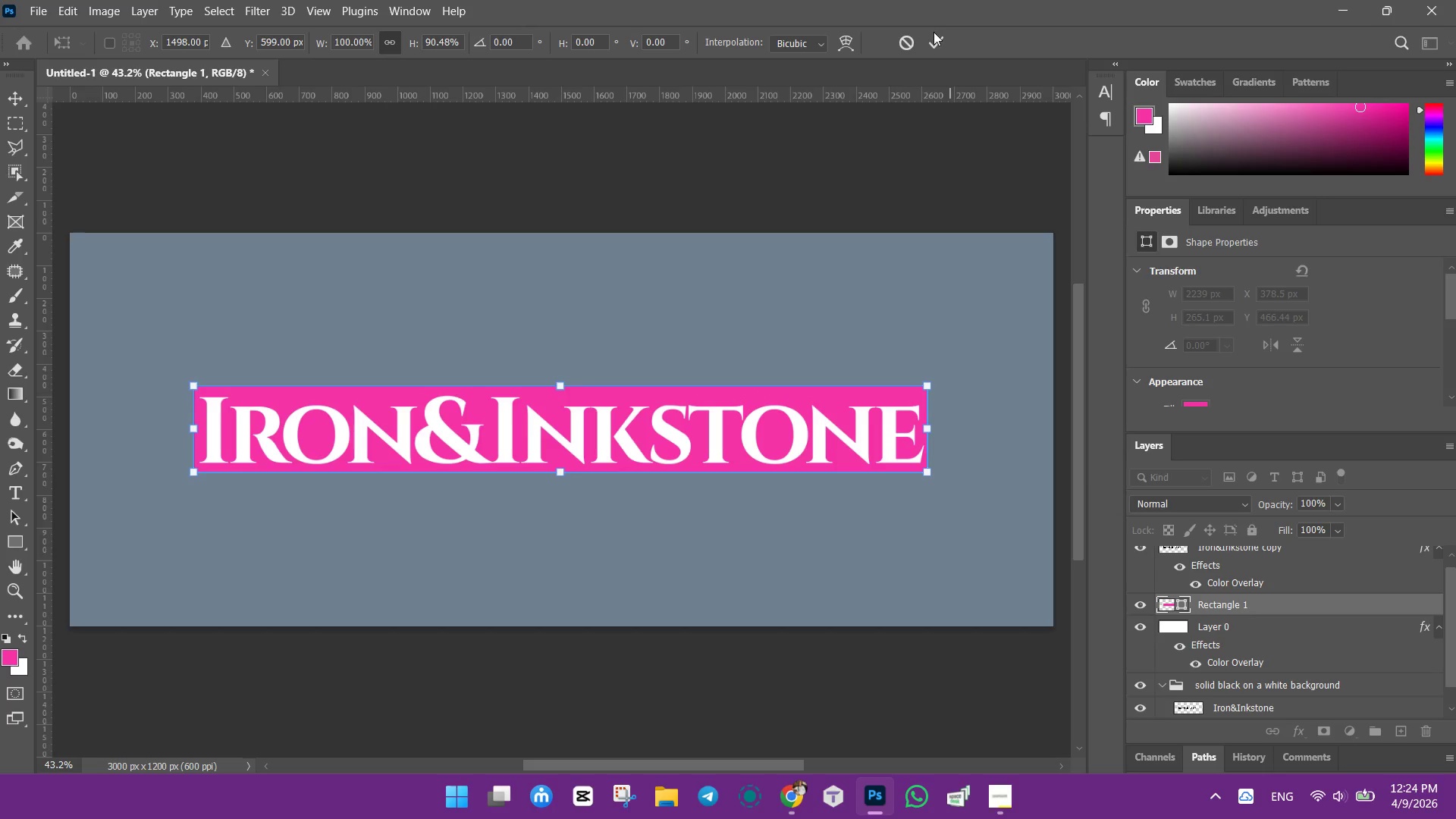 
left_click([934, 32])
 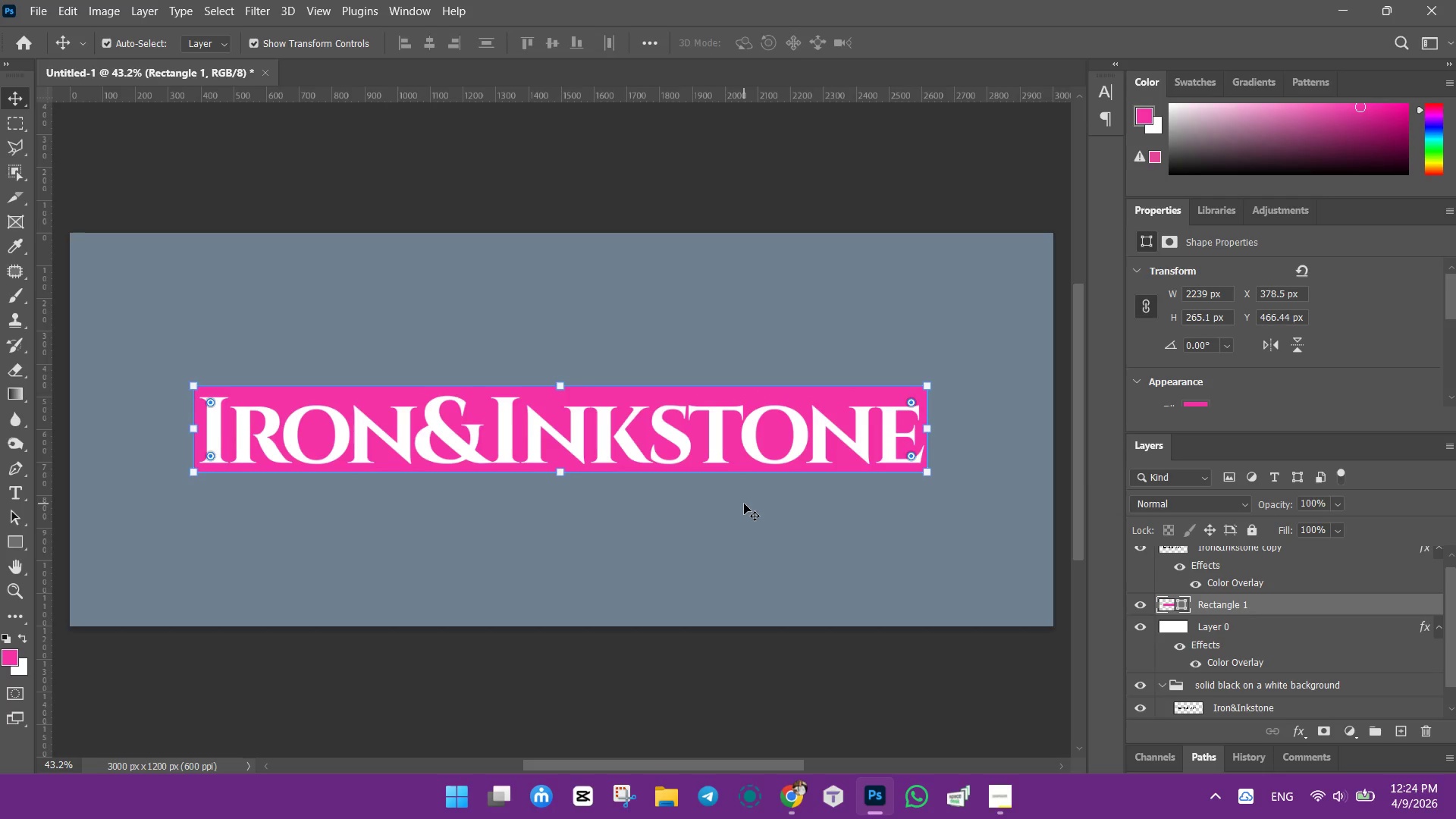 
left_click([741, 519])
 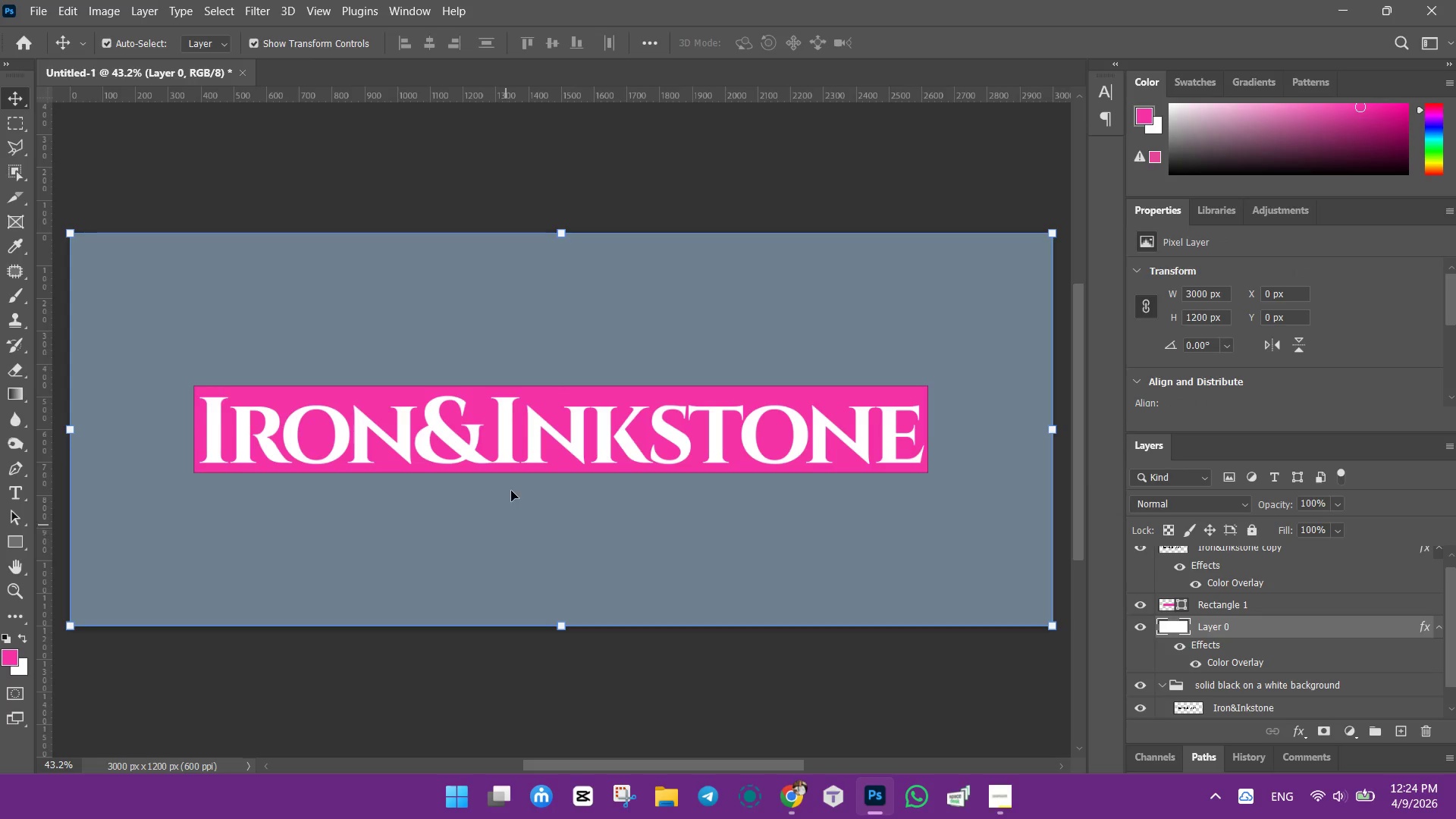 
hold_key(key=AltLeft, duration=0.58)
scroll: coordinate [507, 451], scroll_direction: up, amount: 3.0
 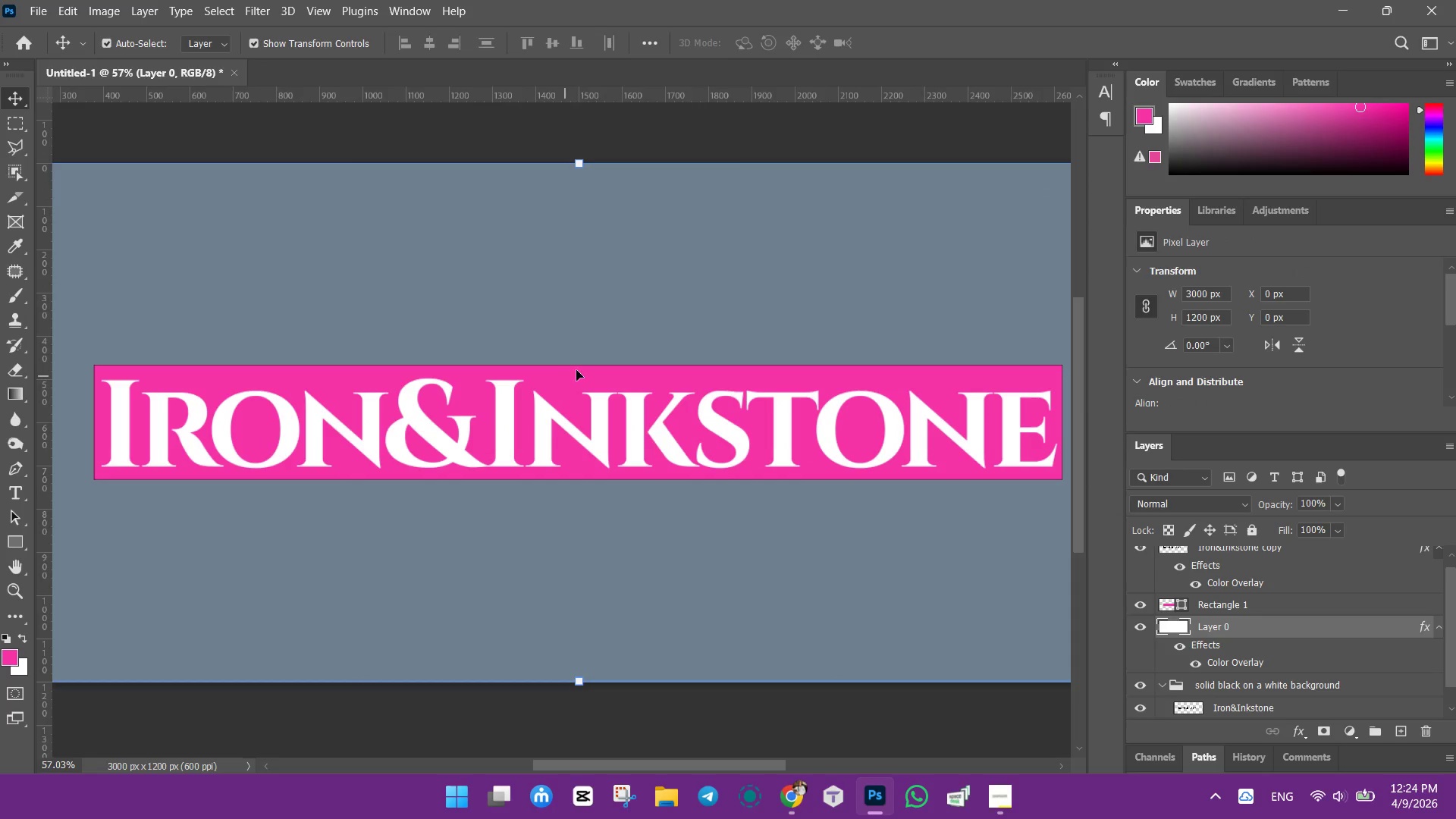 
left_click([578, 370])
 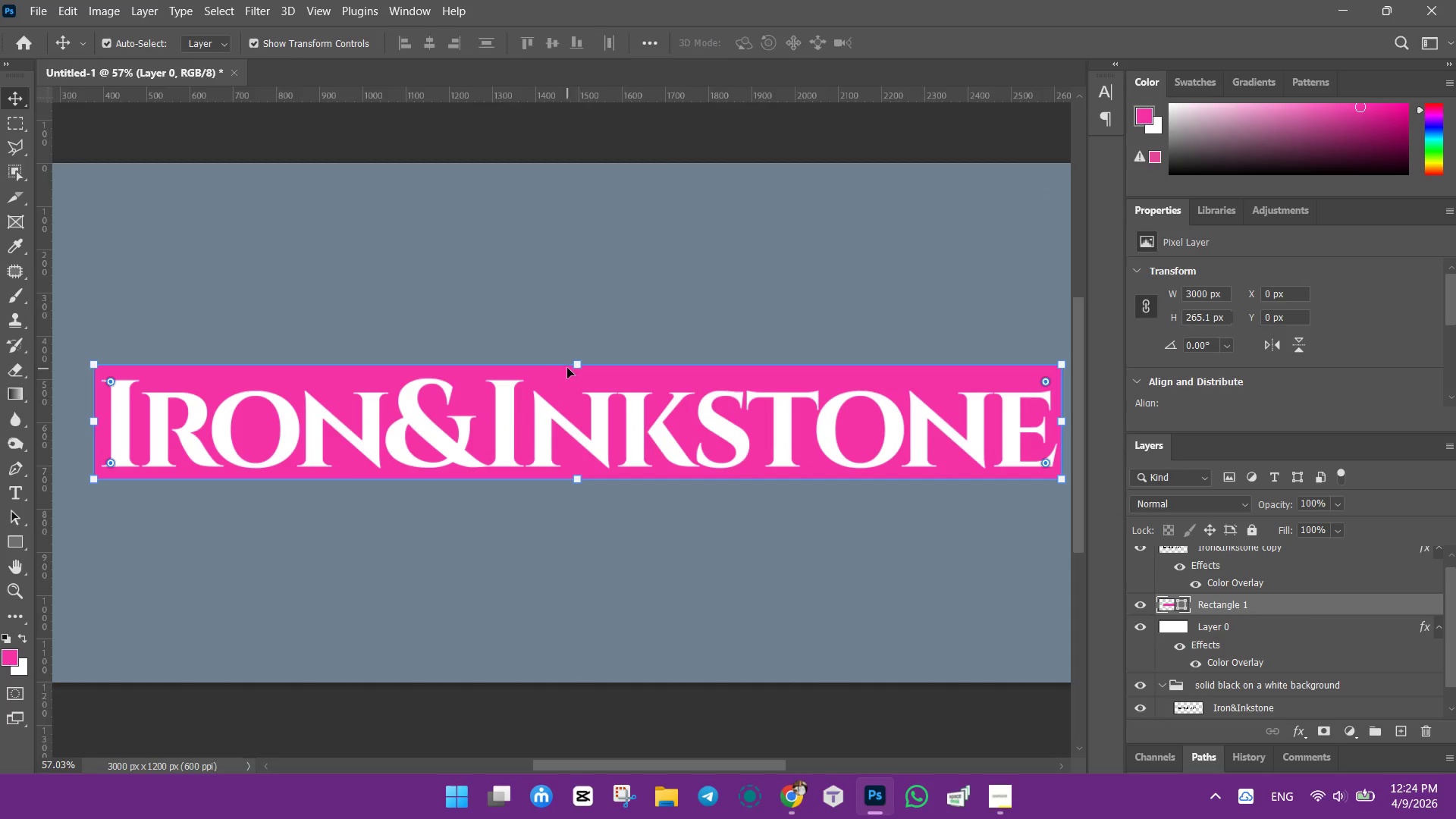 
hold_key(key=ShiftLeft, duration=1.5)
left_click_drag(start_coordinate=[577, 361], to_coordinate=[579, 366])
 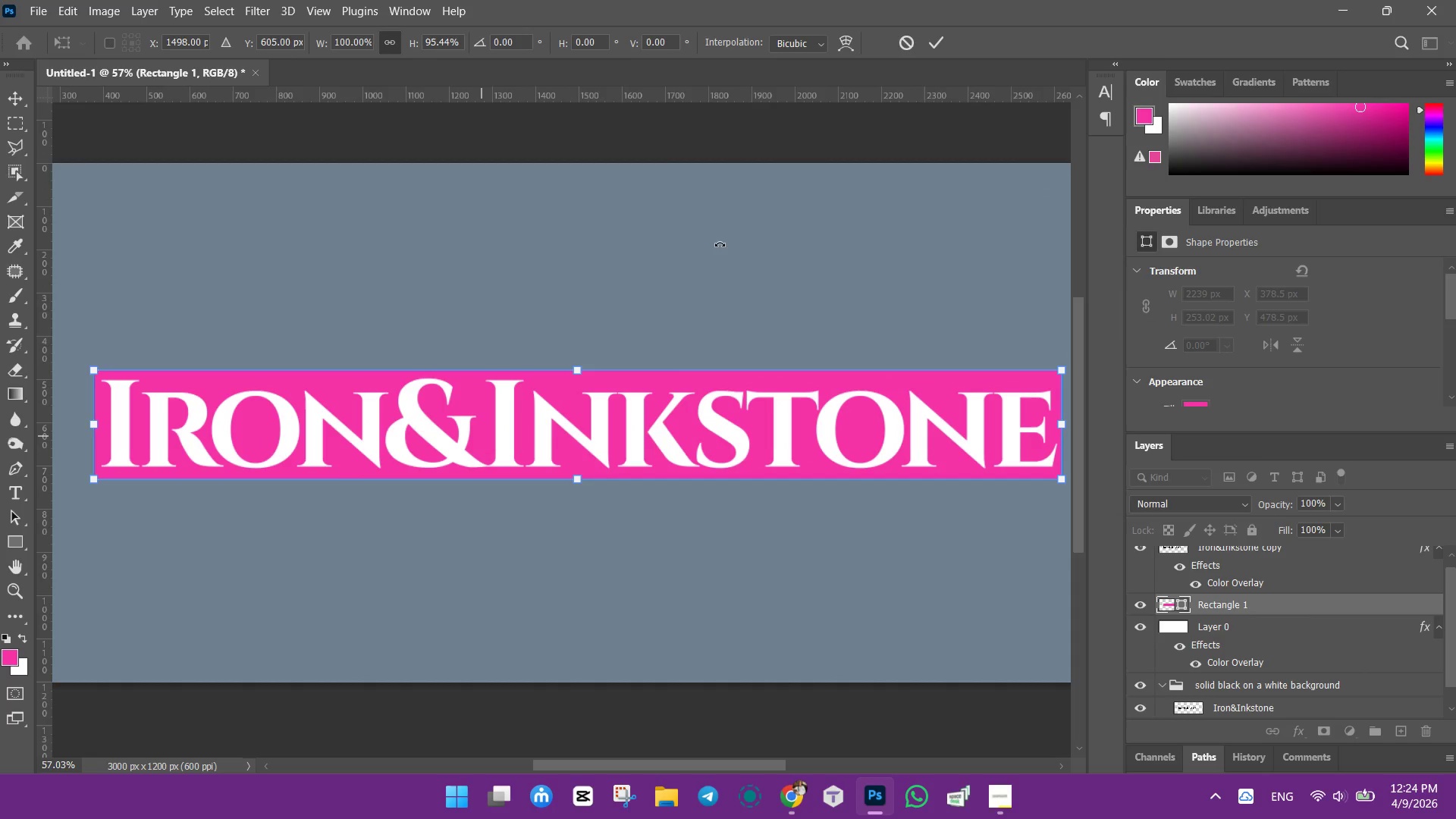 
hold_key(key=ShiftLeft, duration=1.51)
 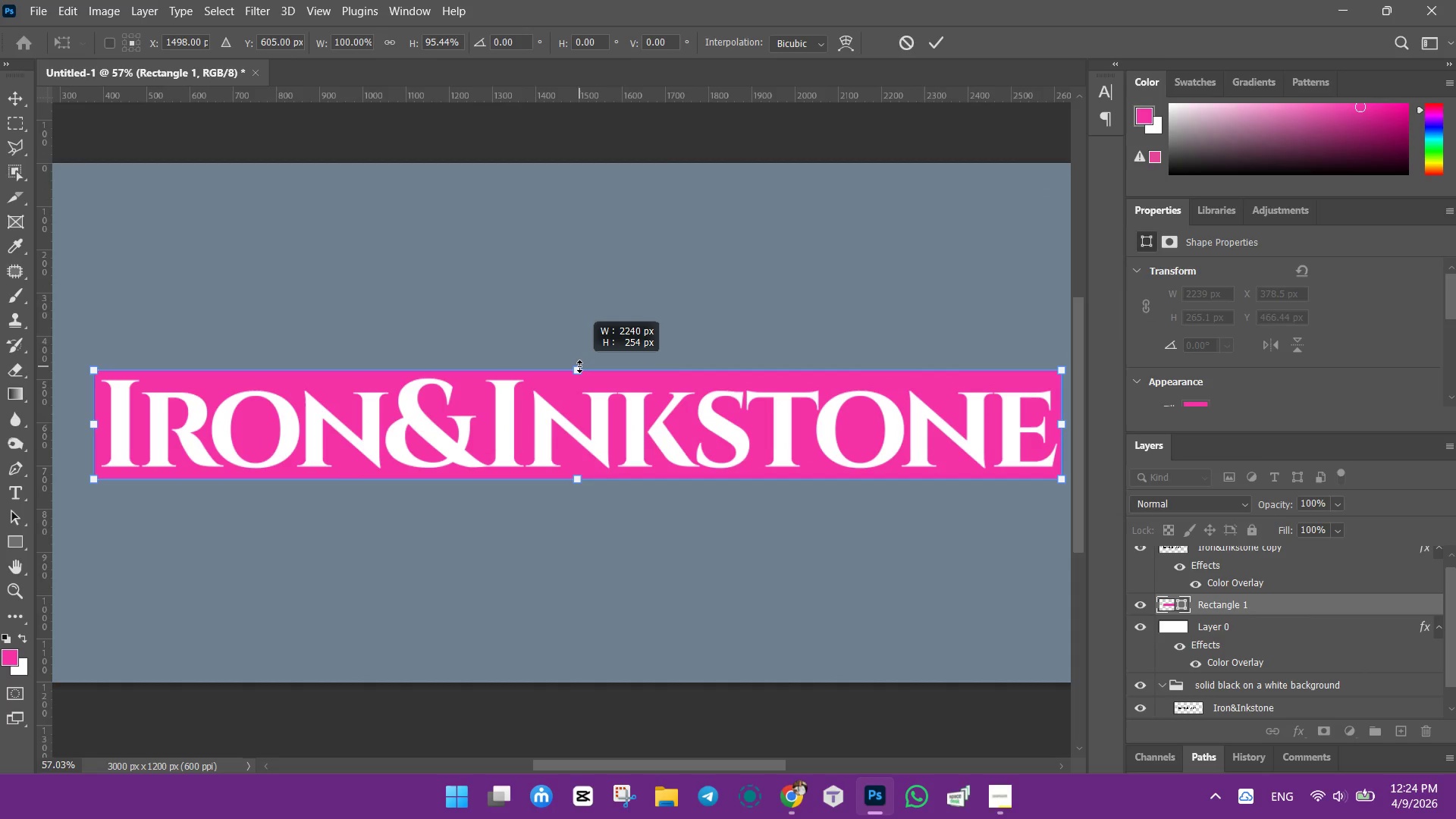 
hold_key(key=ShiftLeft, duration=1.47)
 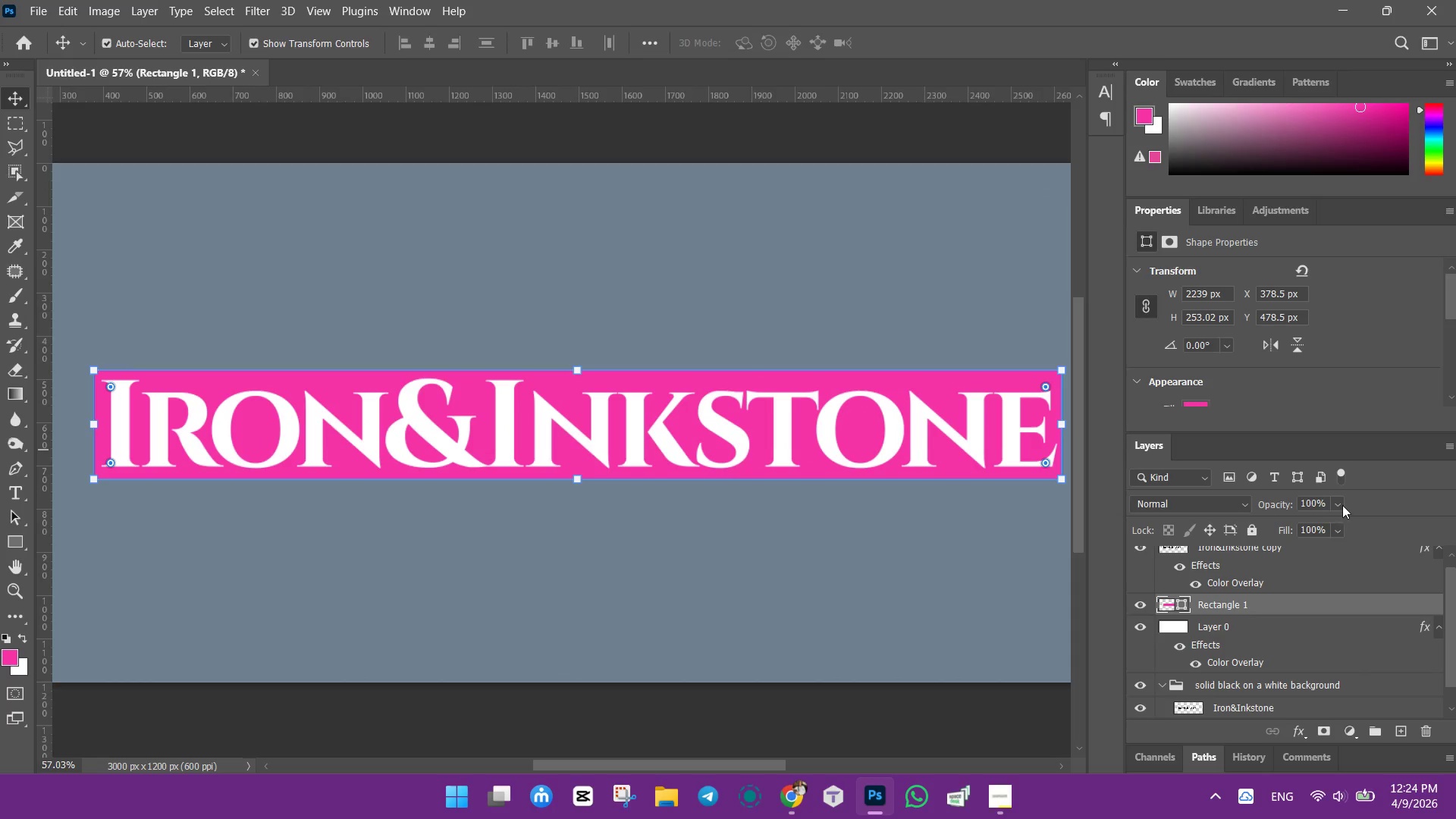 
left_click([1341, 529])
 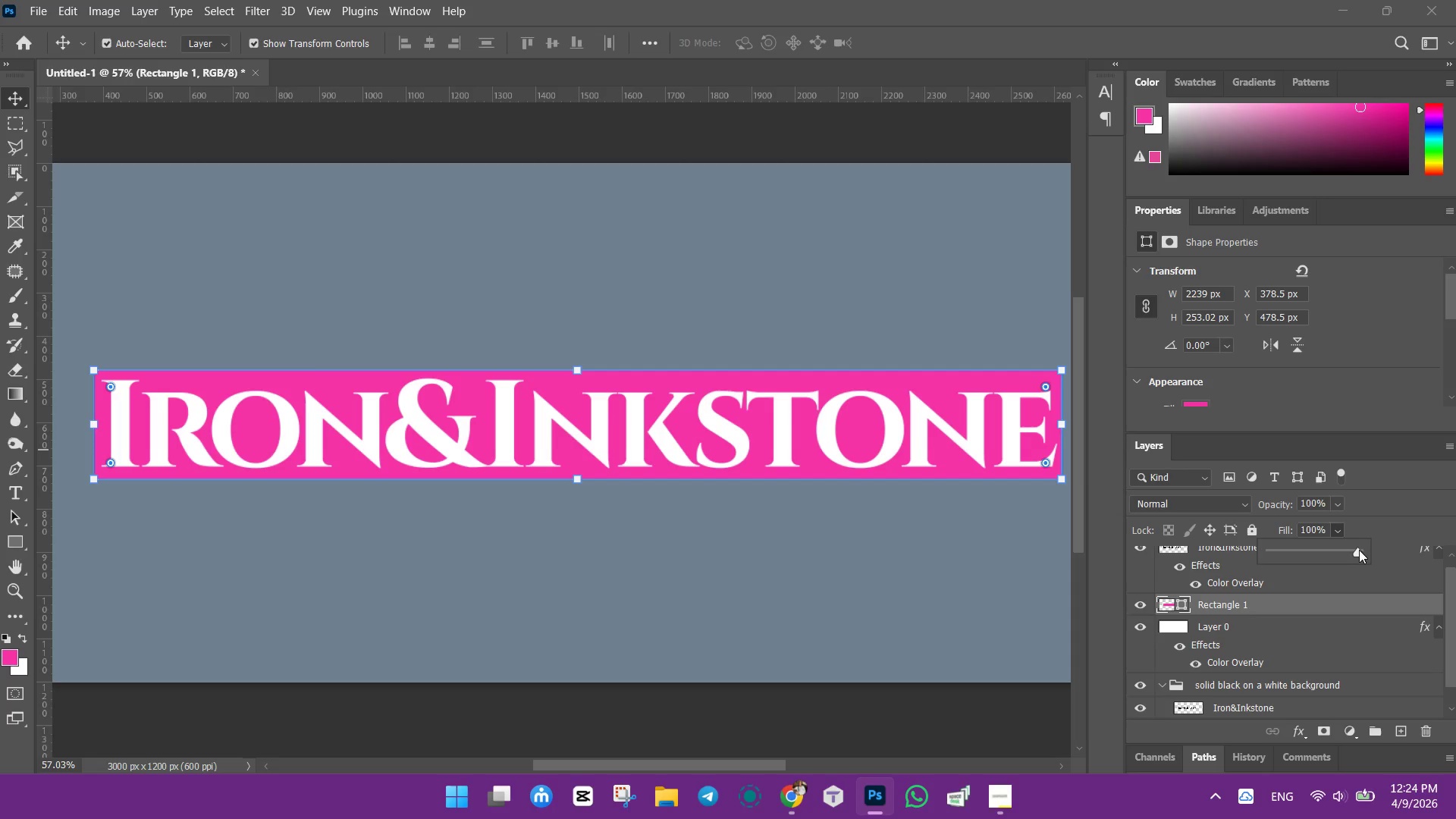 
left_click_drag(start_coordinate=[1357, 551], to_coordinate=[1257, 561])
 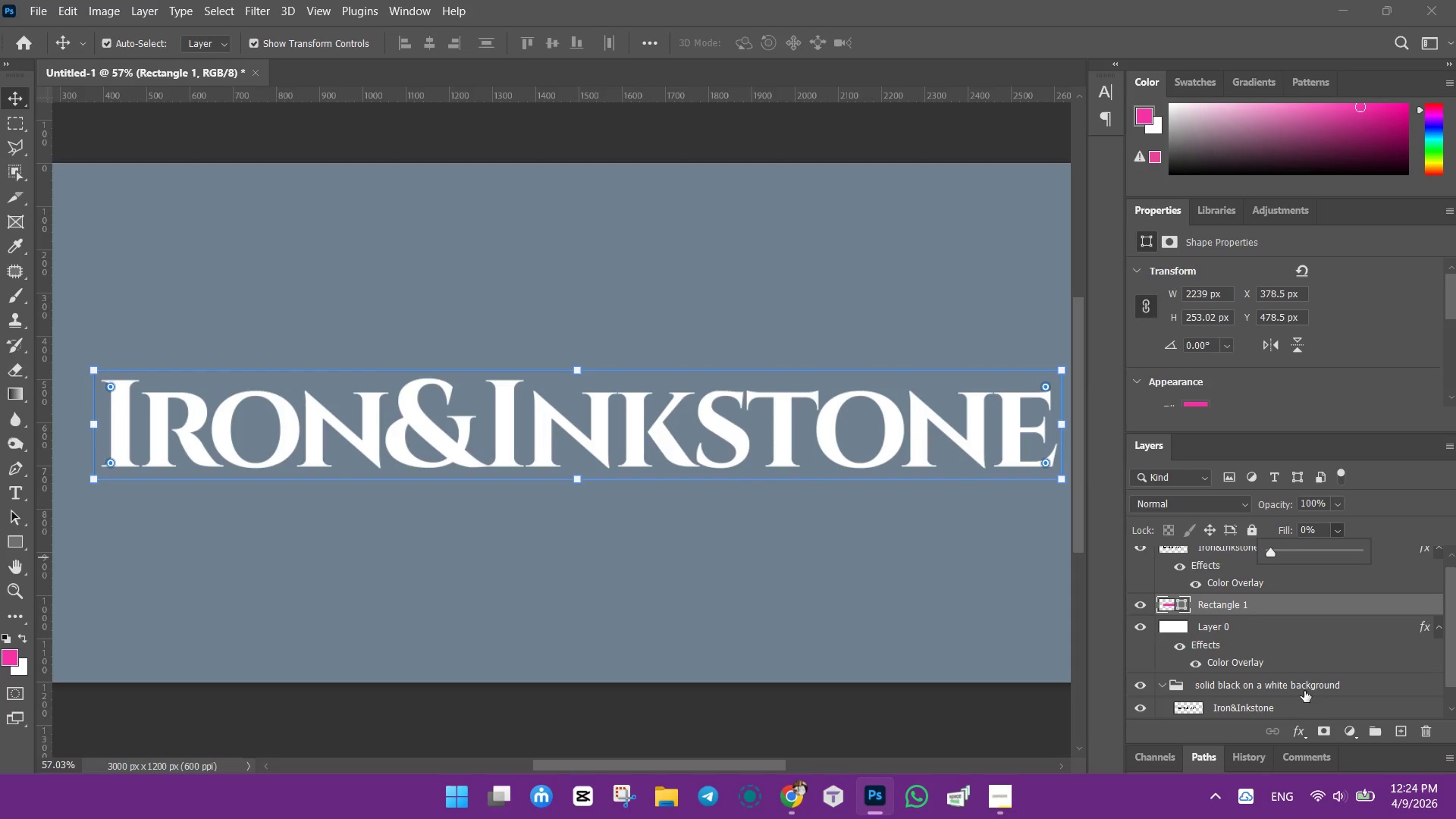 
left_click([1304, 726])
 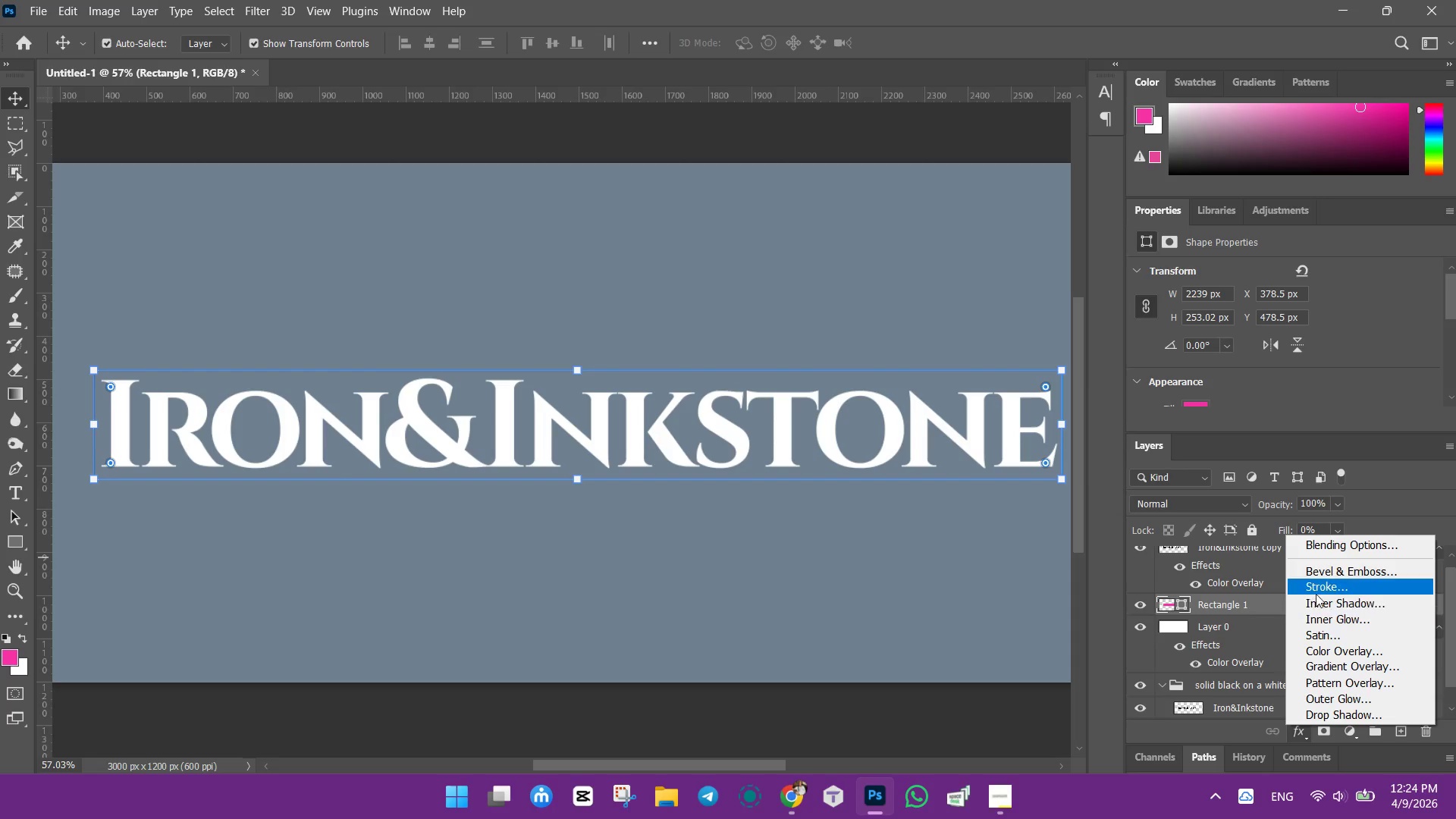 
left_click([1316, 590])
 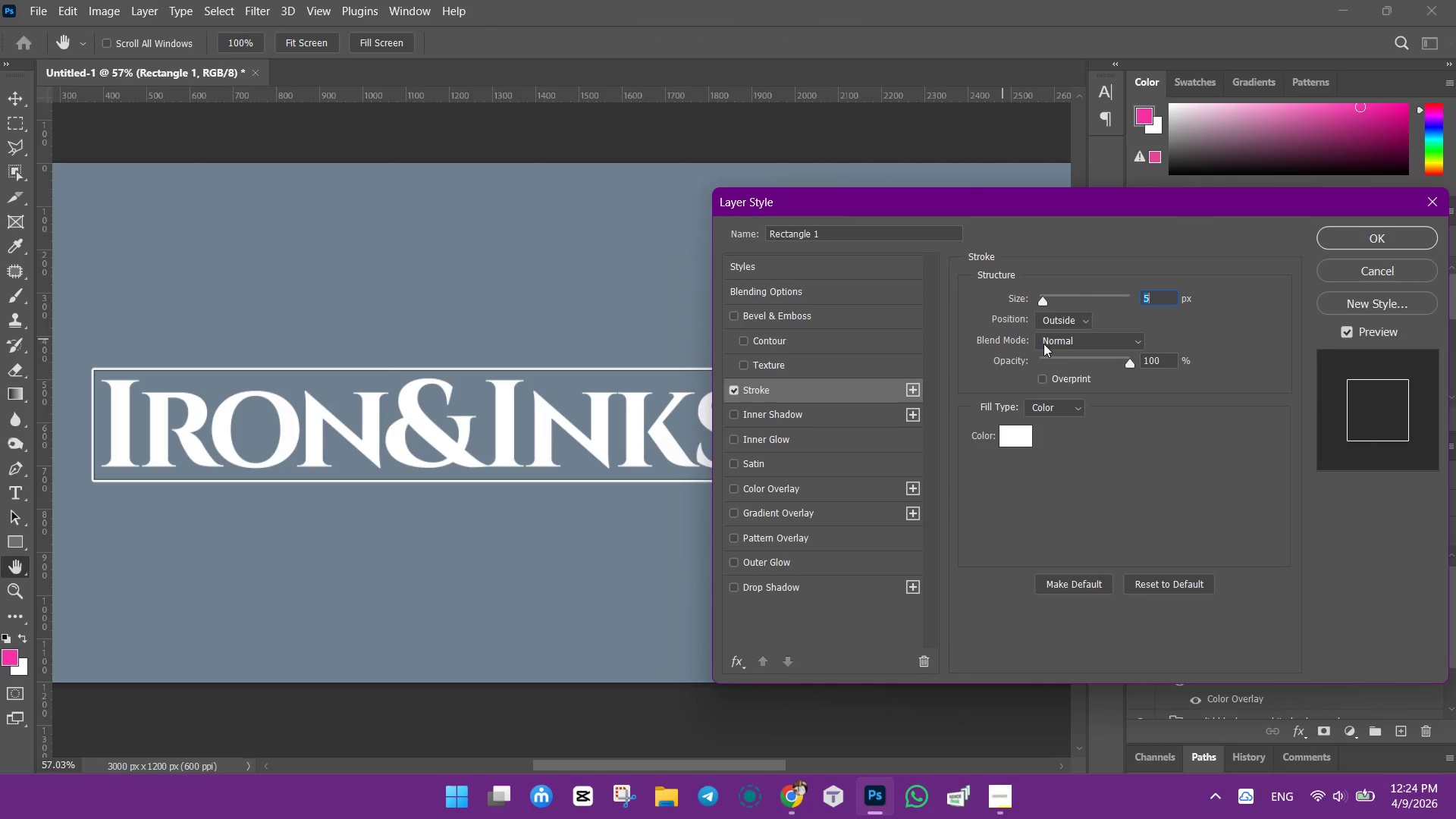 
left_click([1433, 206])
 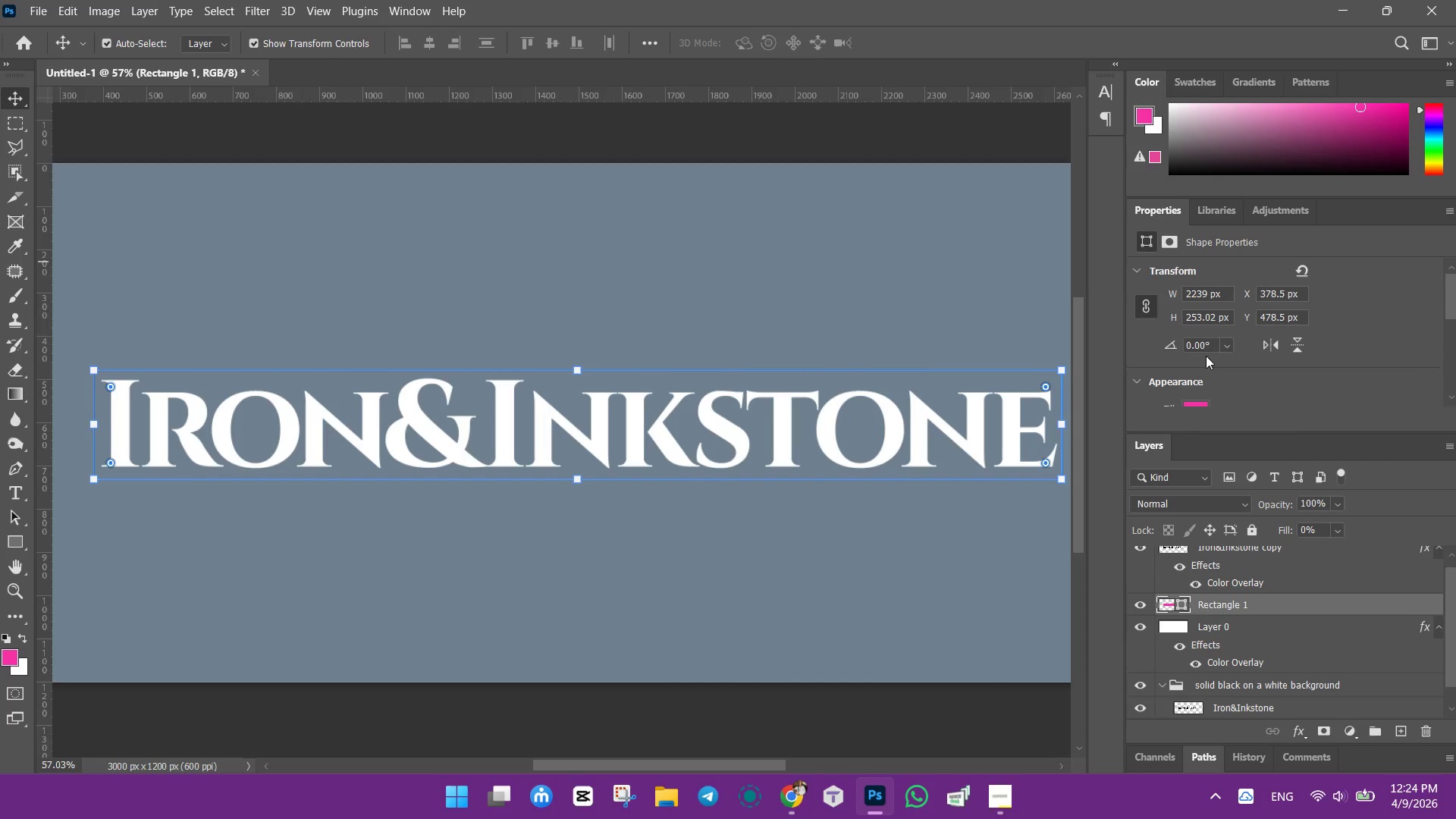 
left_click([1200, 372])
 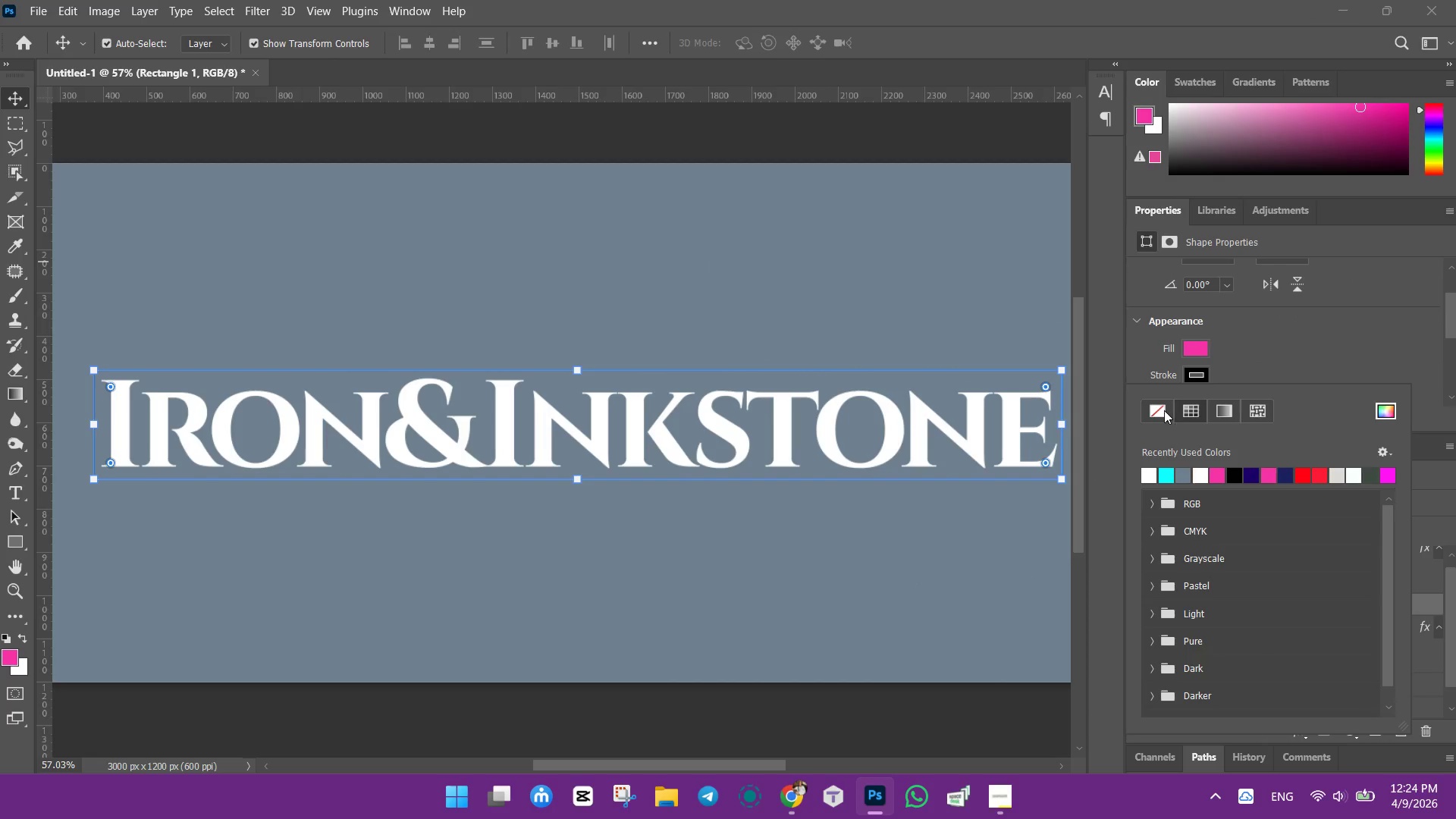 
scroll: coordinate [1201, 371], scroll_direction: down, amount: 4.0
 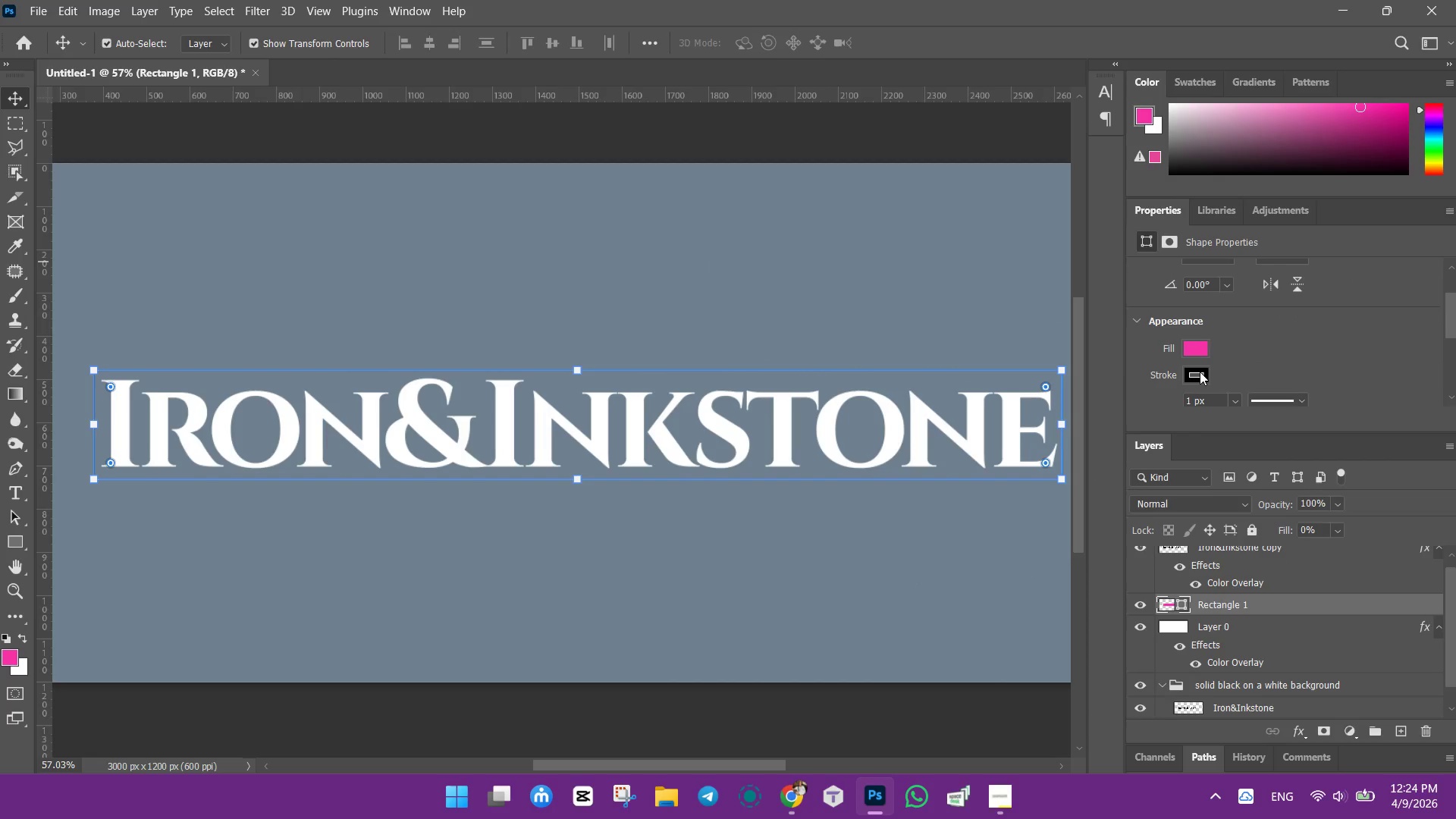 
left_click([1163, 410])
 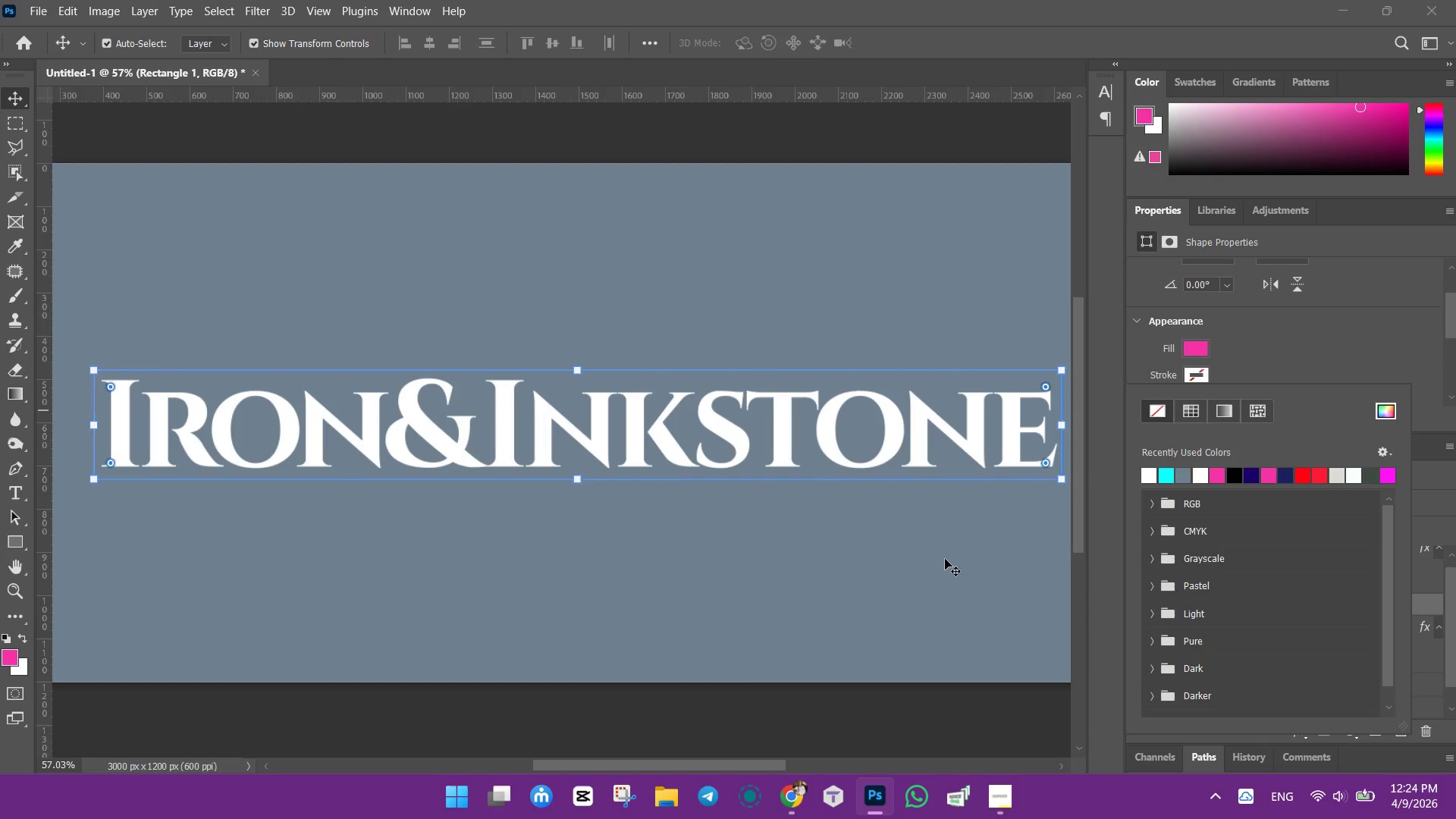 
left_click([944, 555])
 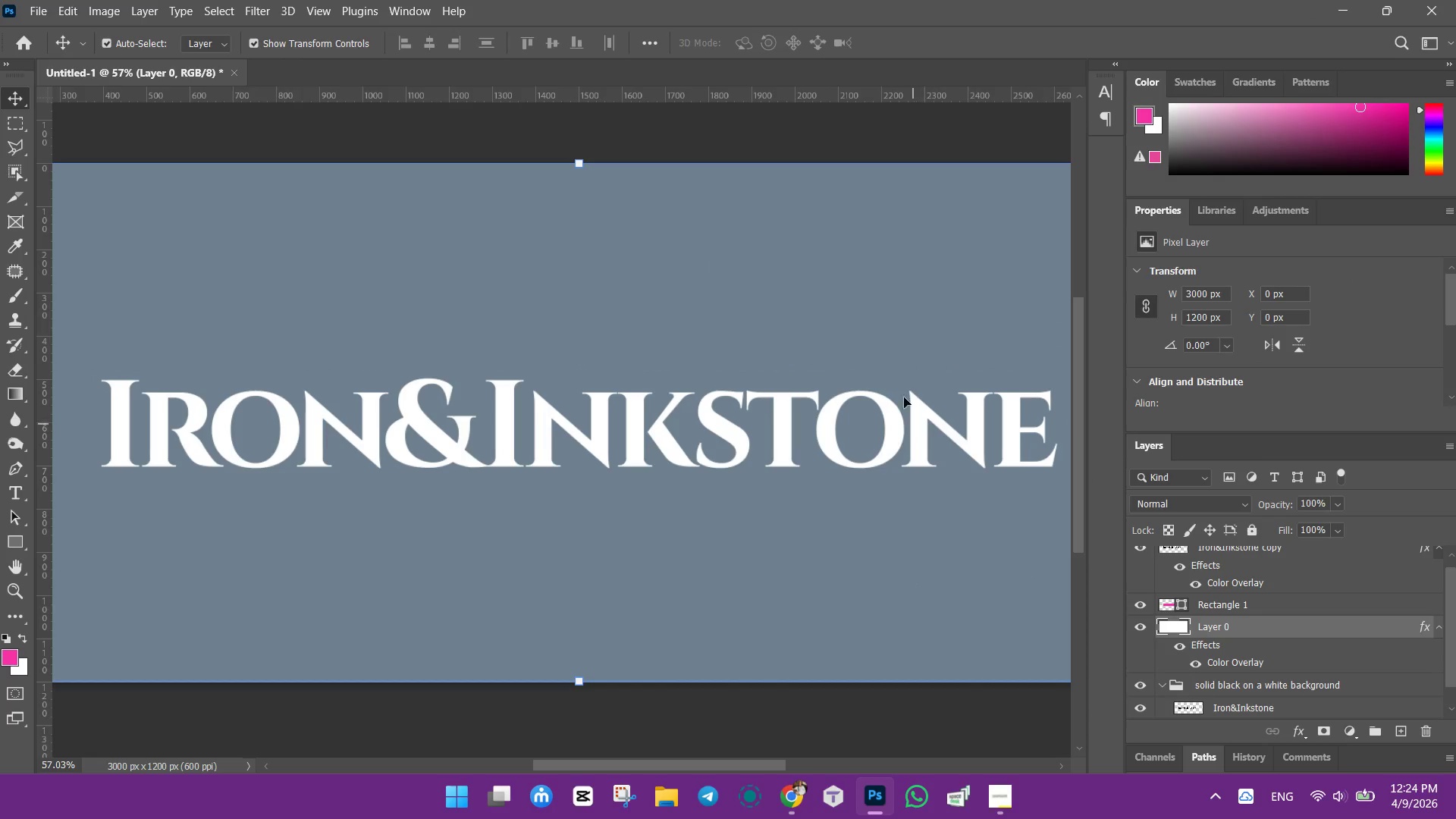 
left_click([897, 378])
 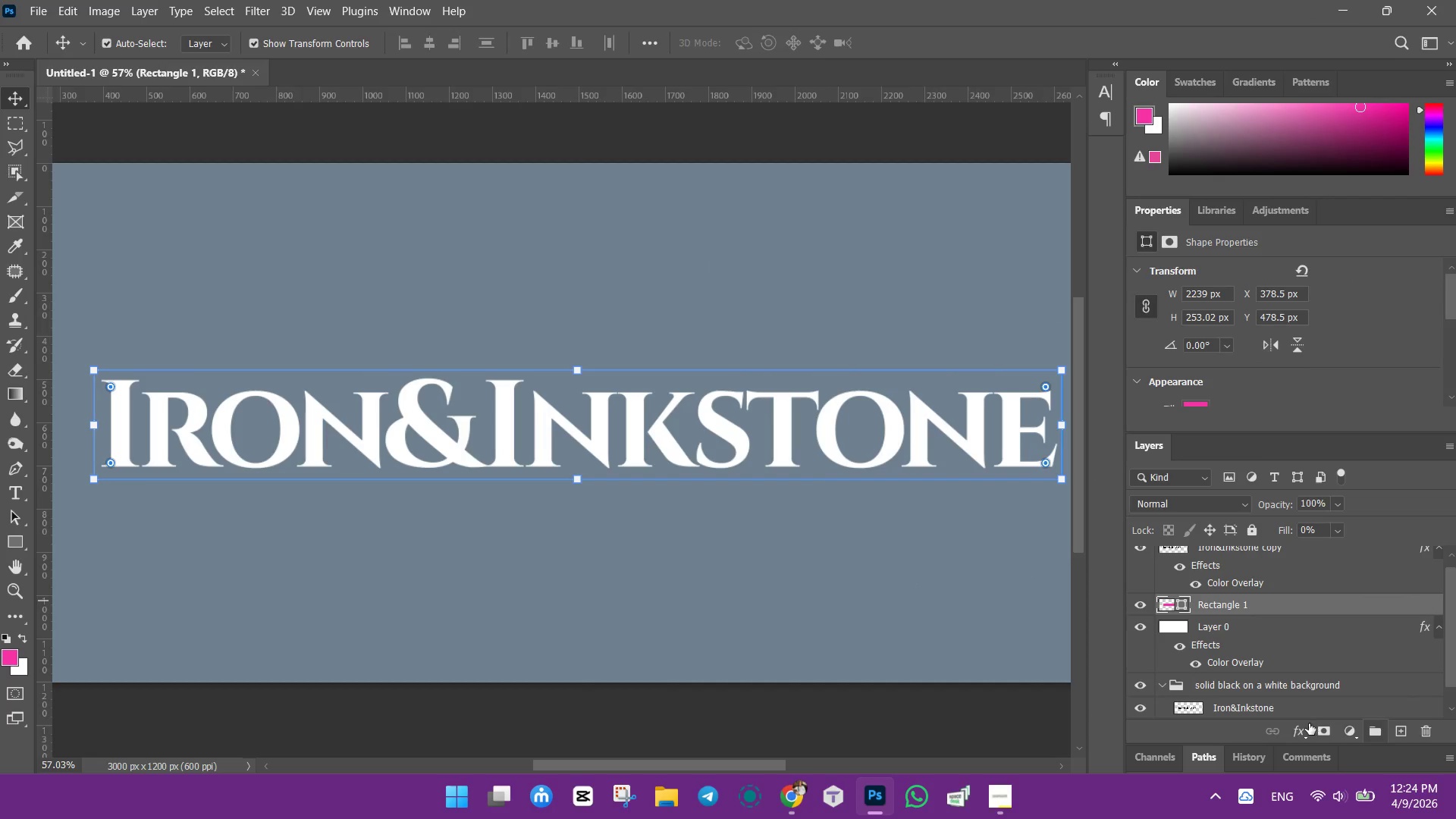 
left_click([1298, 730])
 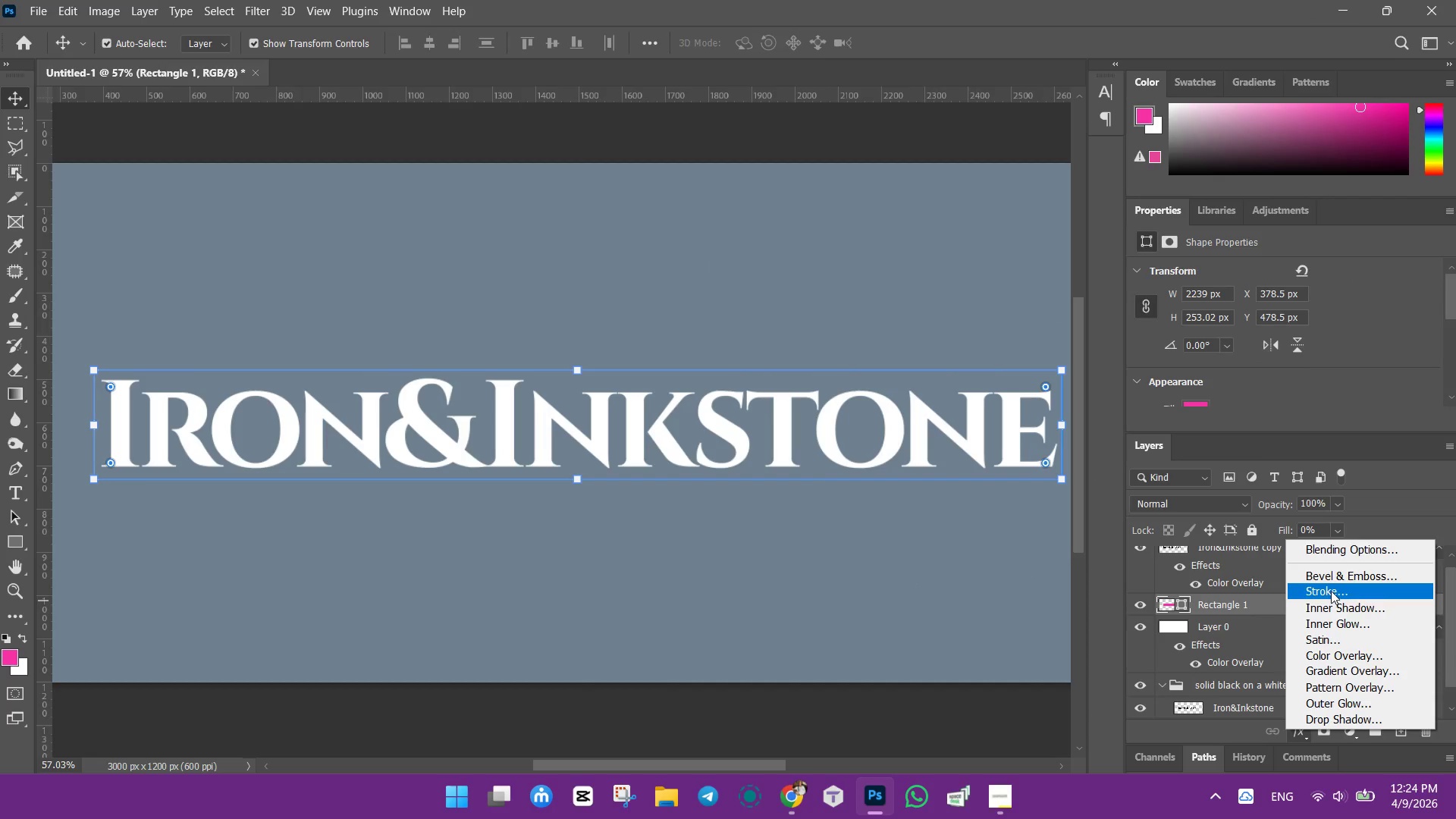 
left_click([1331, 590])
 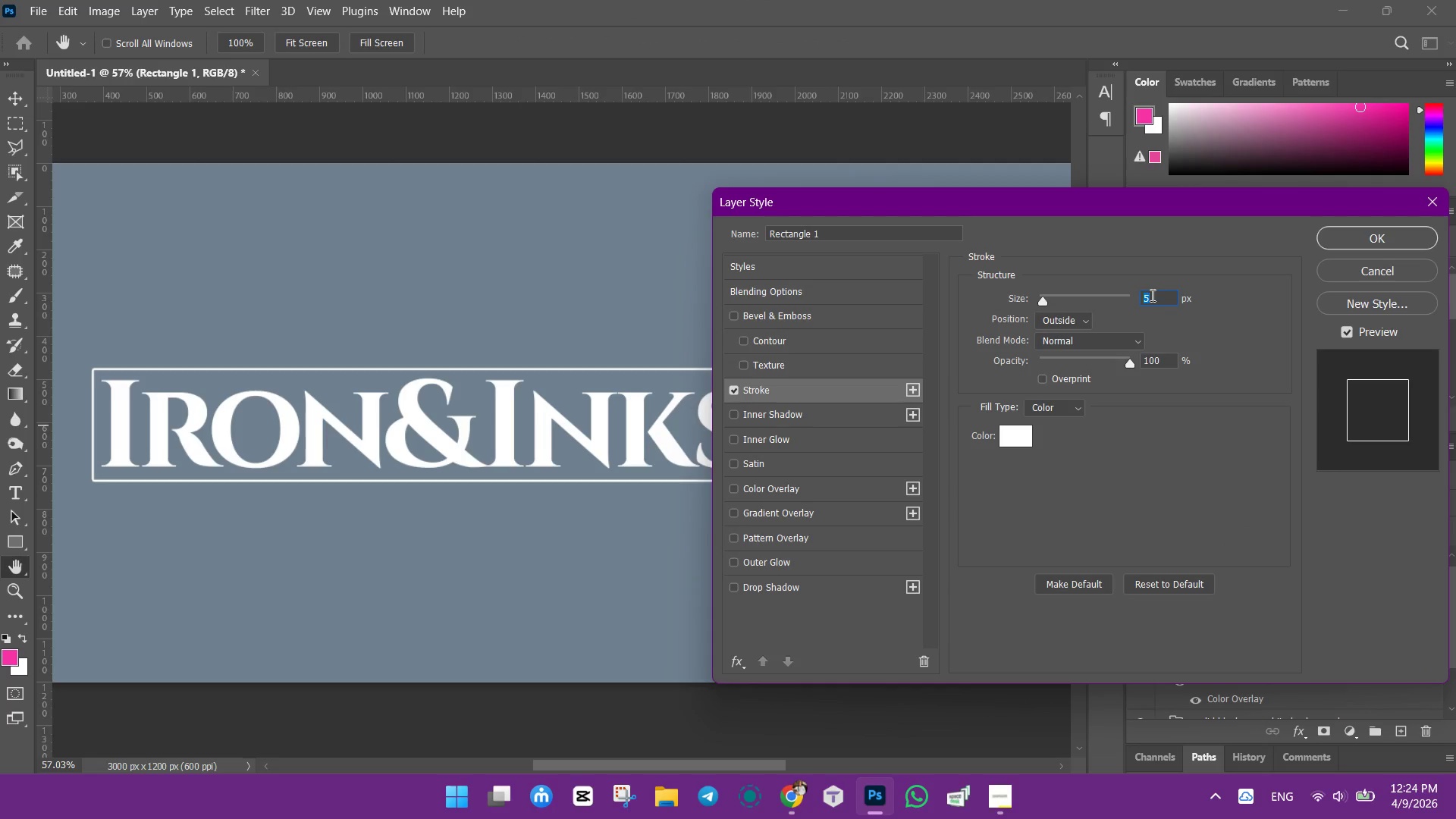 
wait(5.59)
 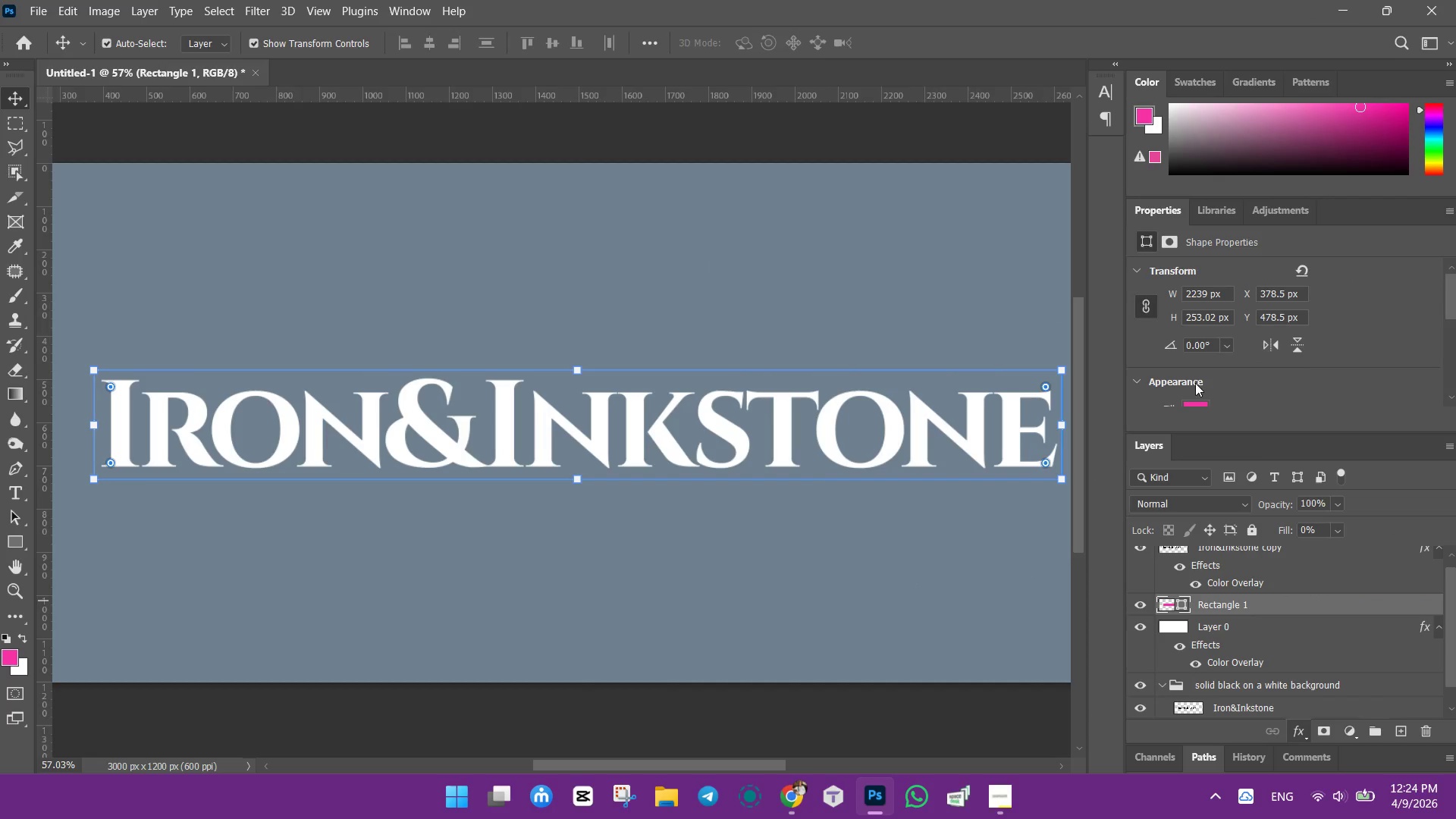 
double_click([1363, 235])
 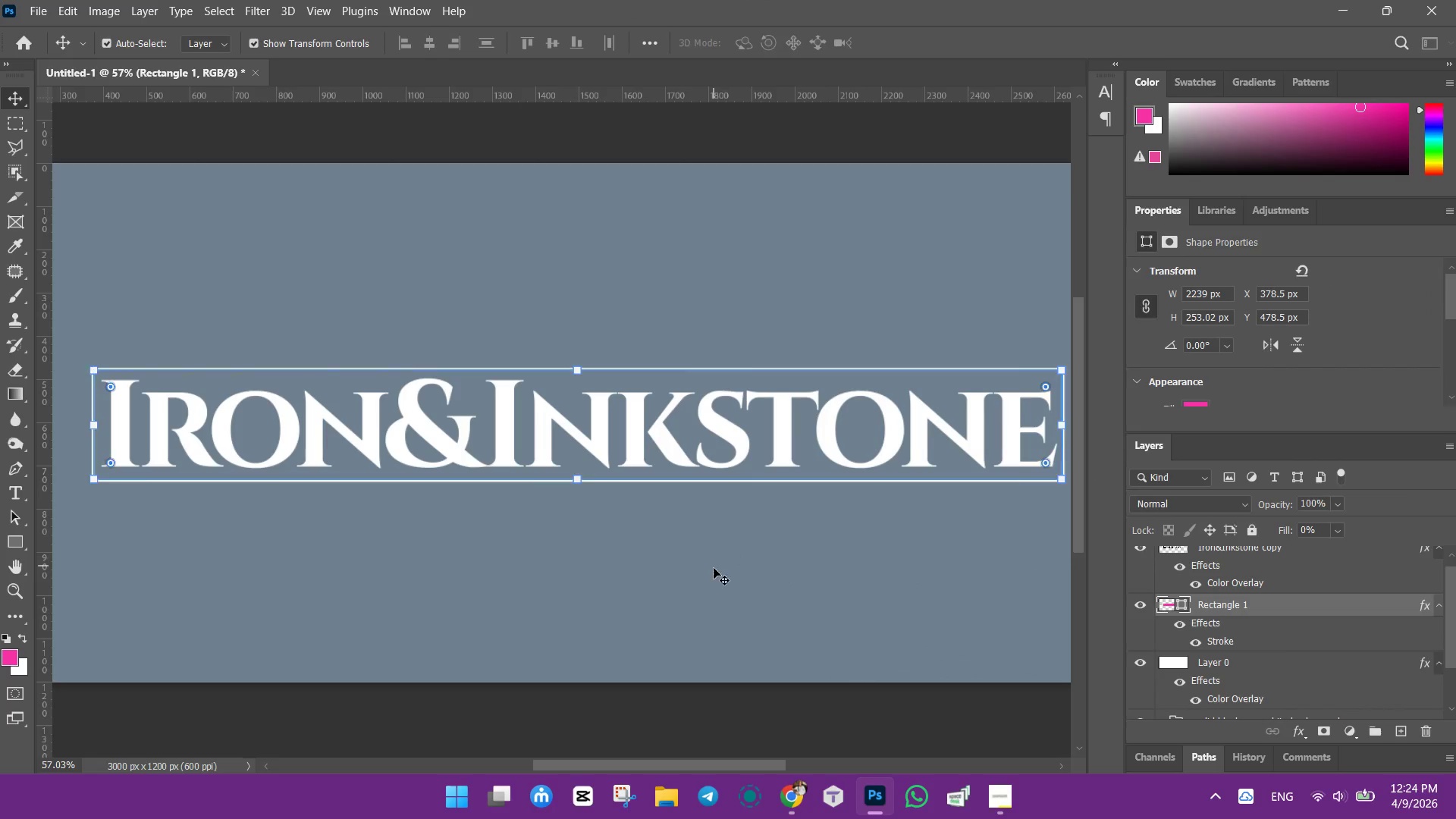 
left_click([714, 572])
 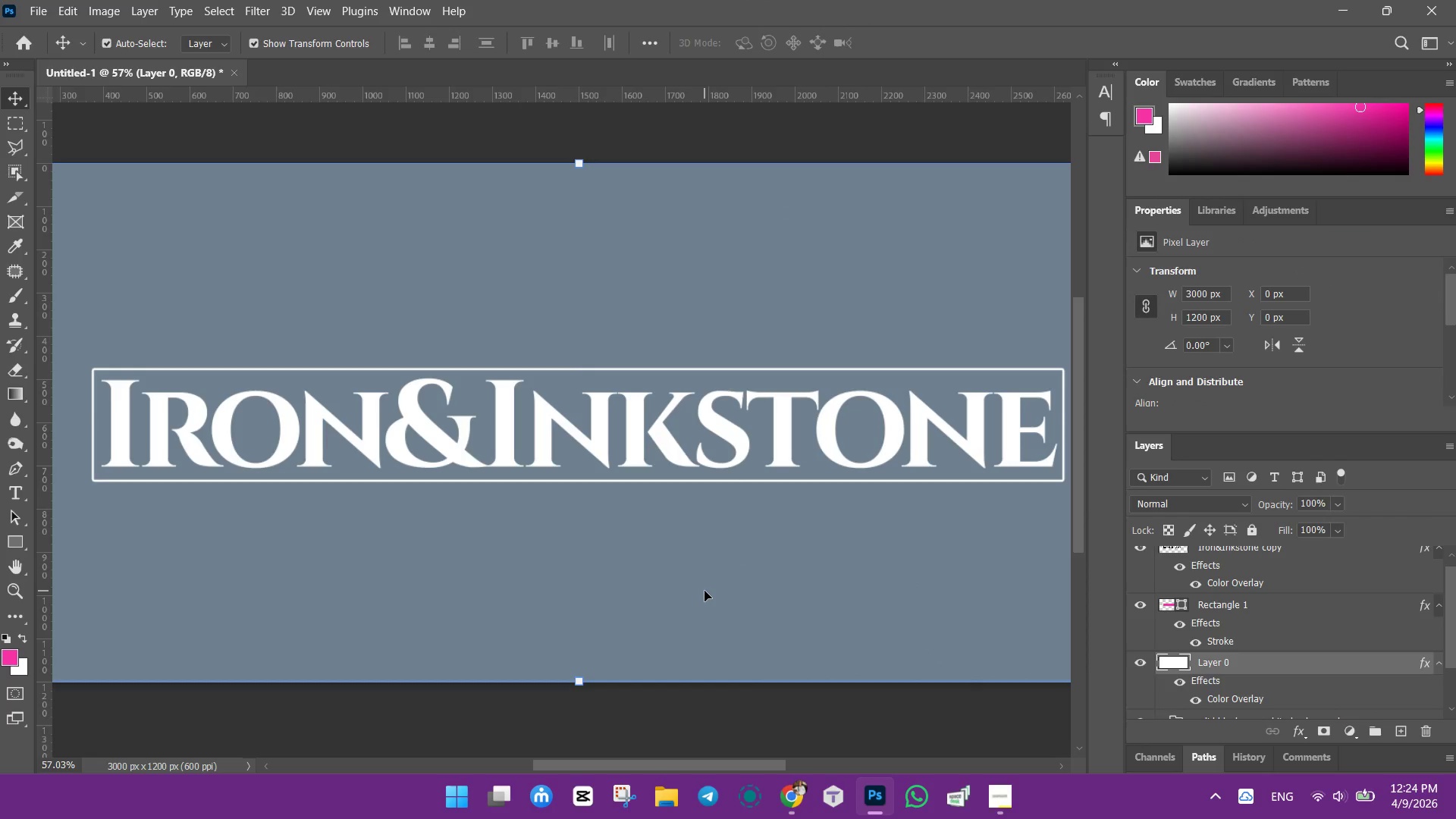 
key(Control+ControlLeft)
 